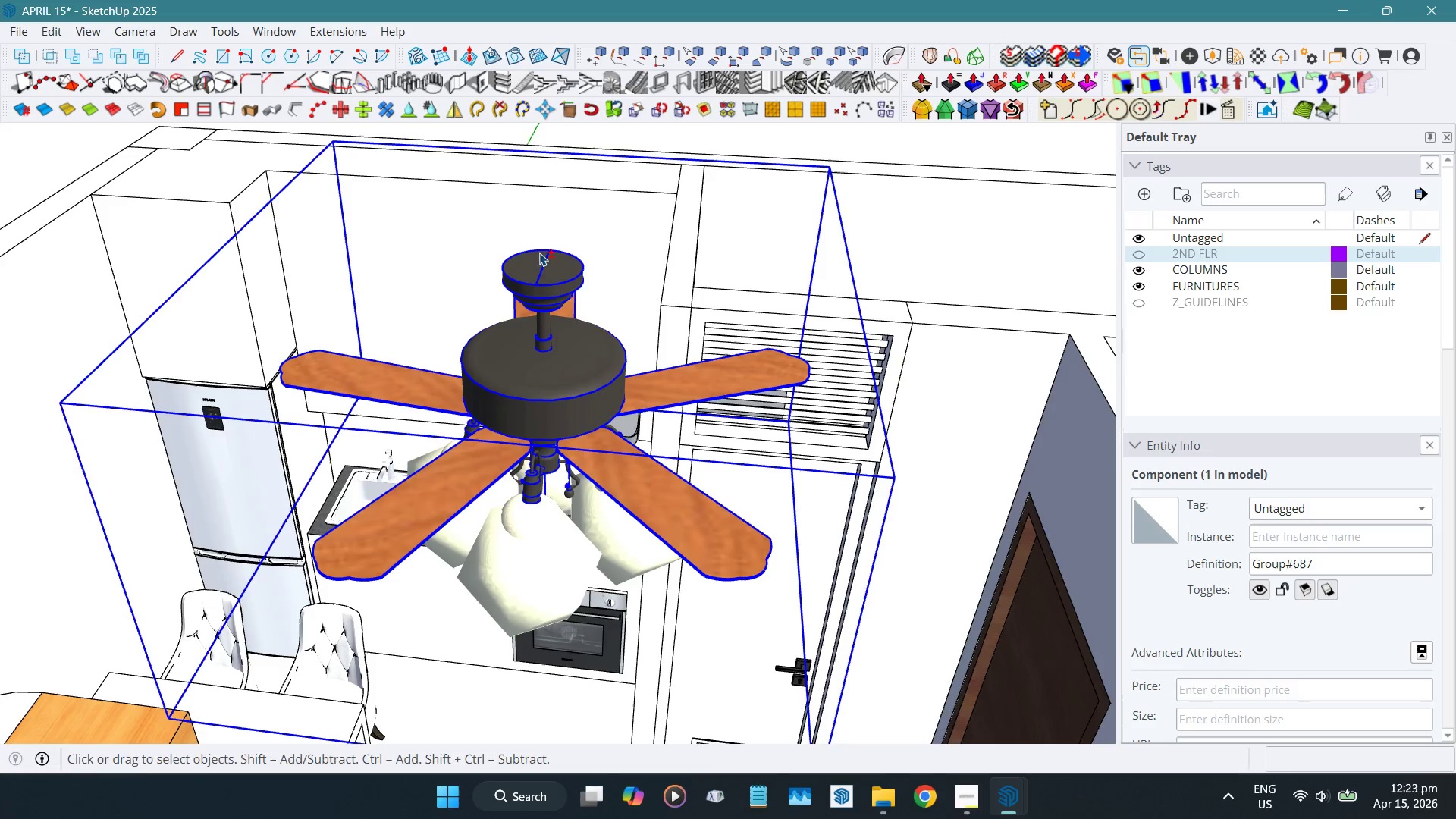 
key(Shift+W)
 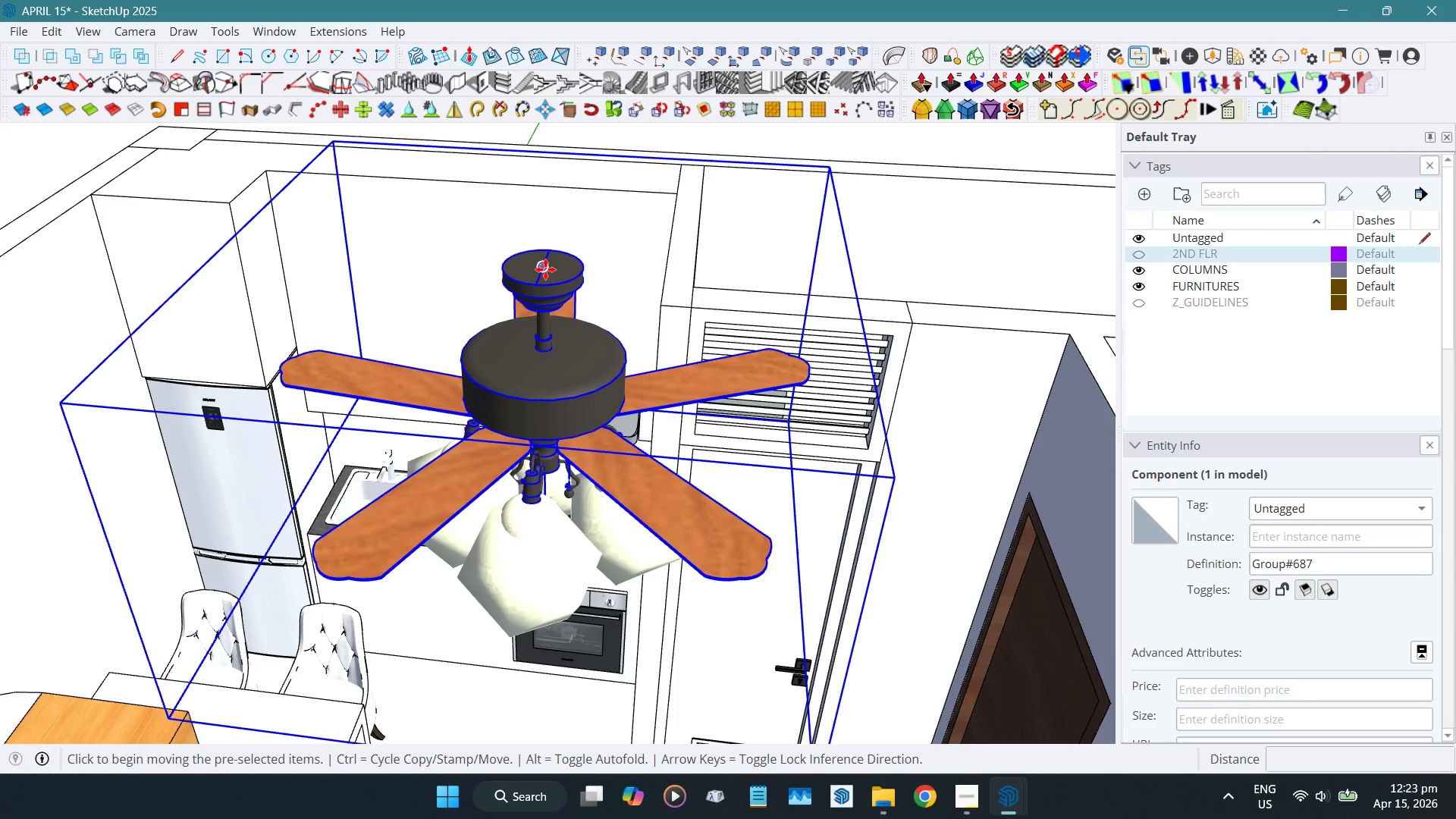 
scroll: coordinate [528, 265], scroll_direction: up, amount: 5.0
 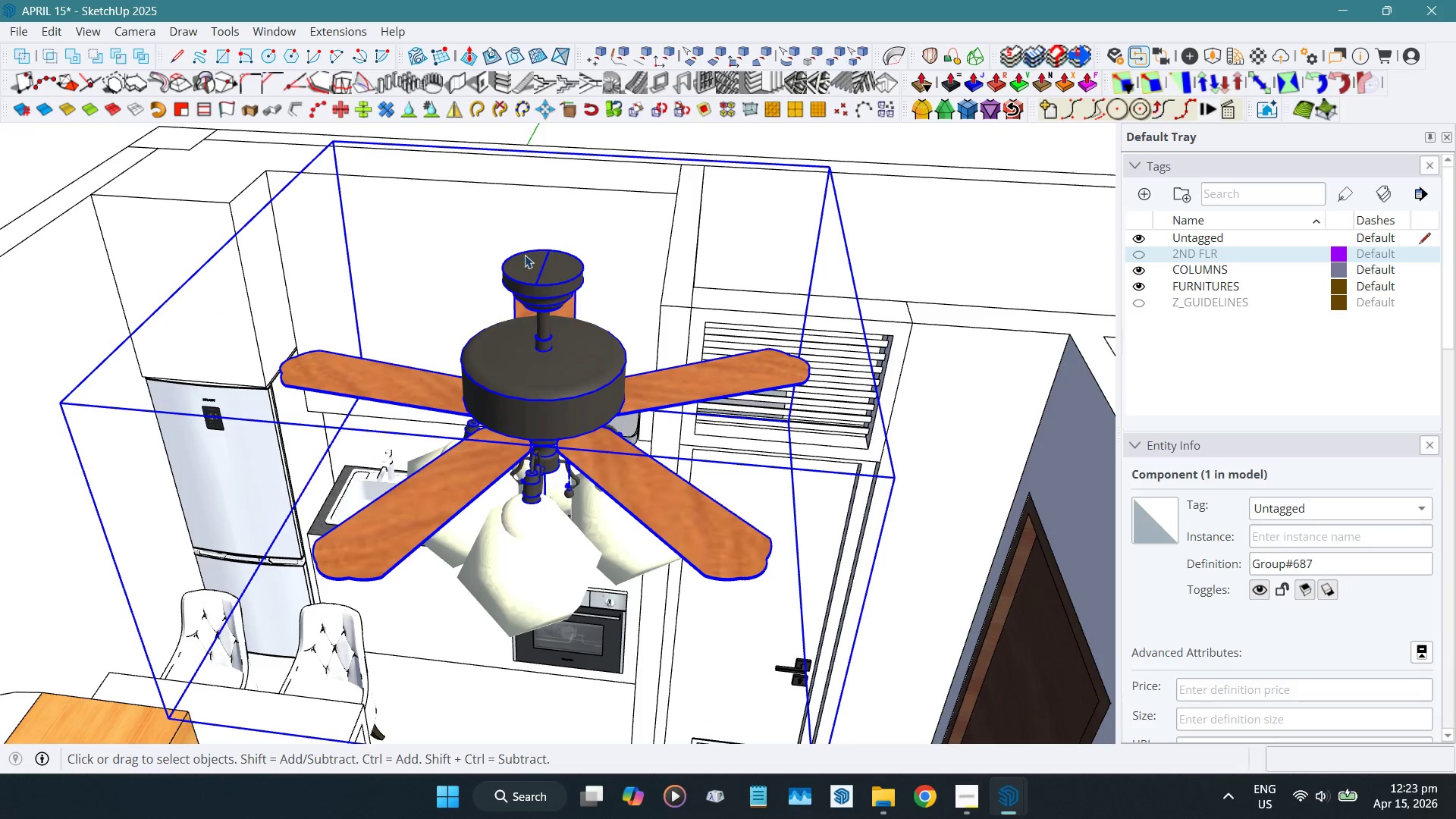 
left_click([544, 268])
 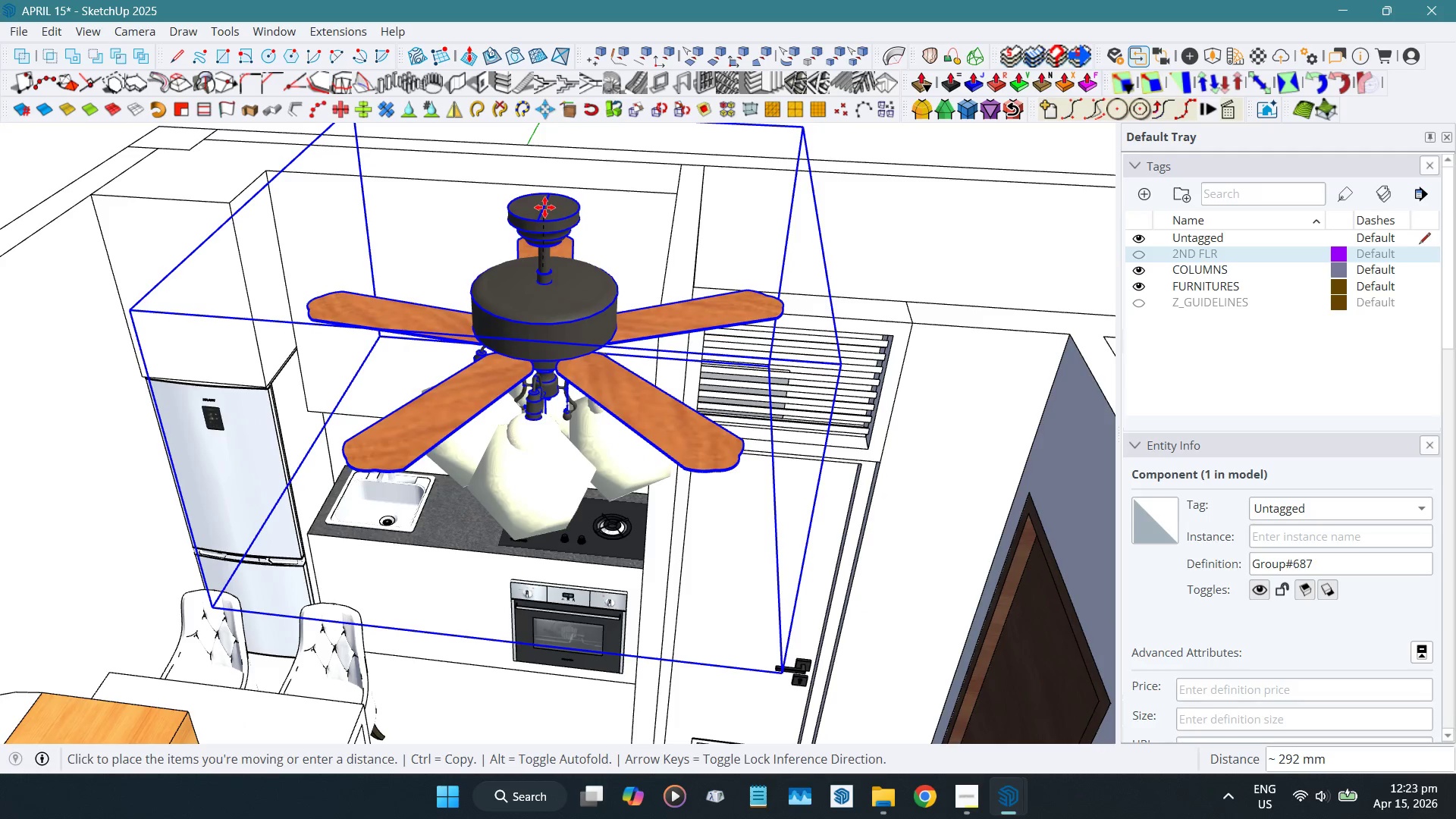 
key(ArrowUp)
 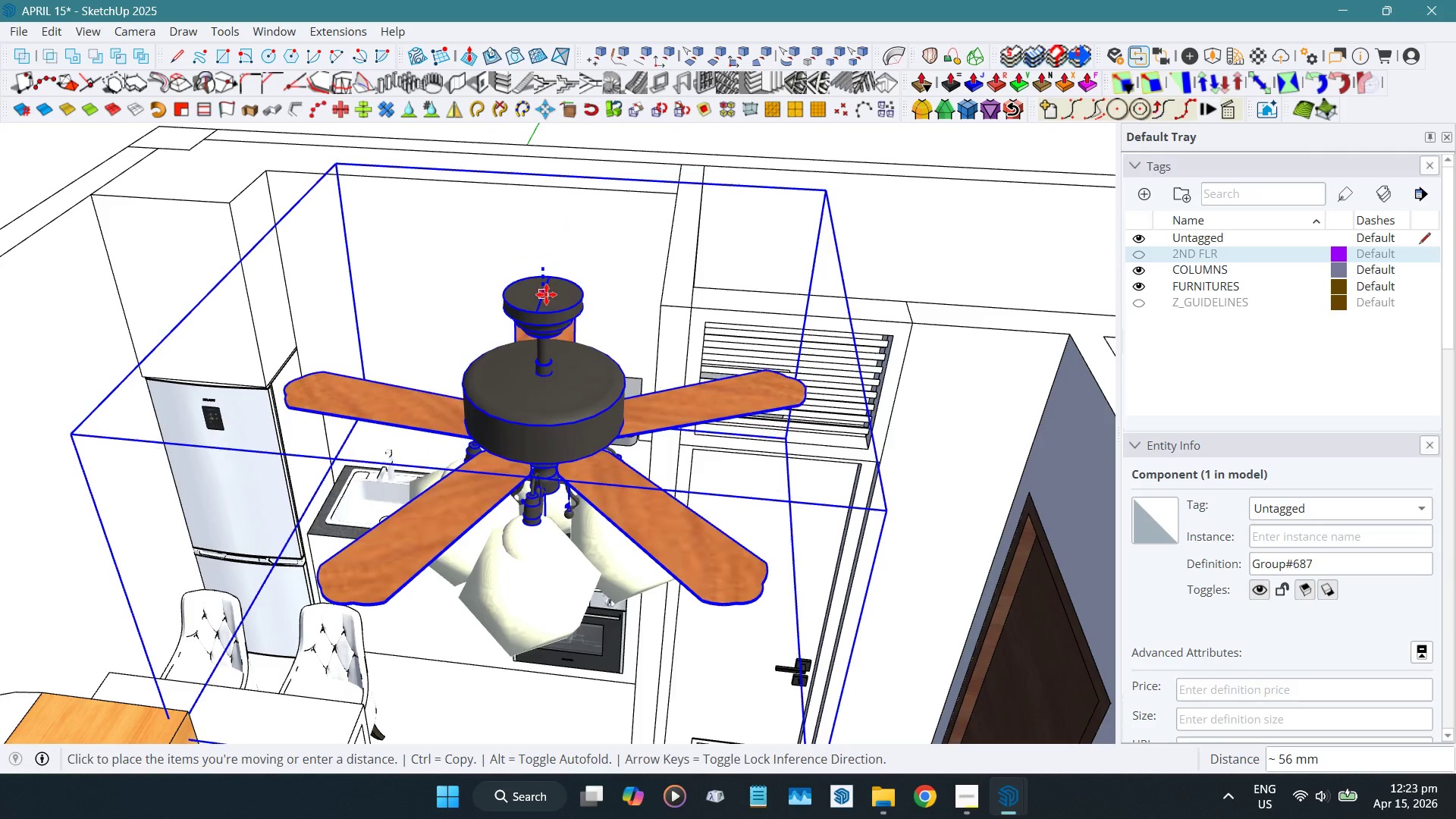 
hold_key(key=ShiftLeft, duration=1.5)
scroll: coordinate [547, 293], scroll_direction: down, amount: 2.0
 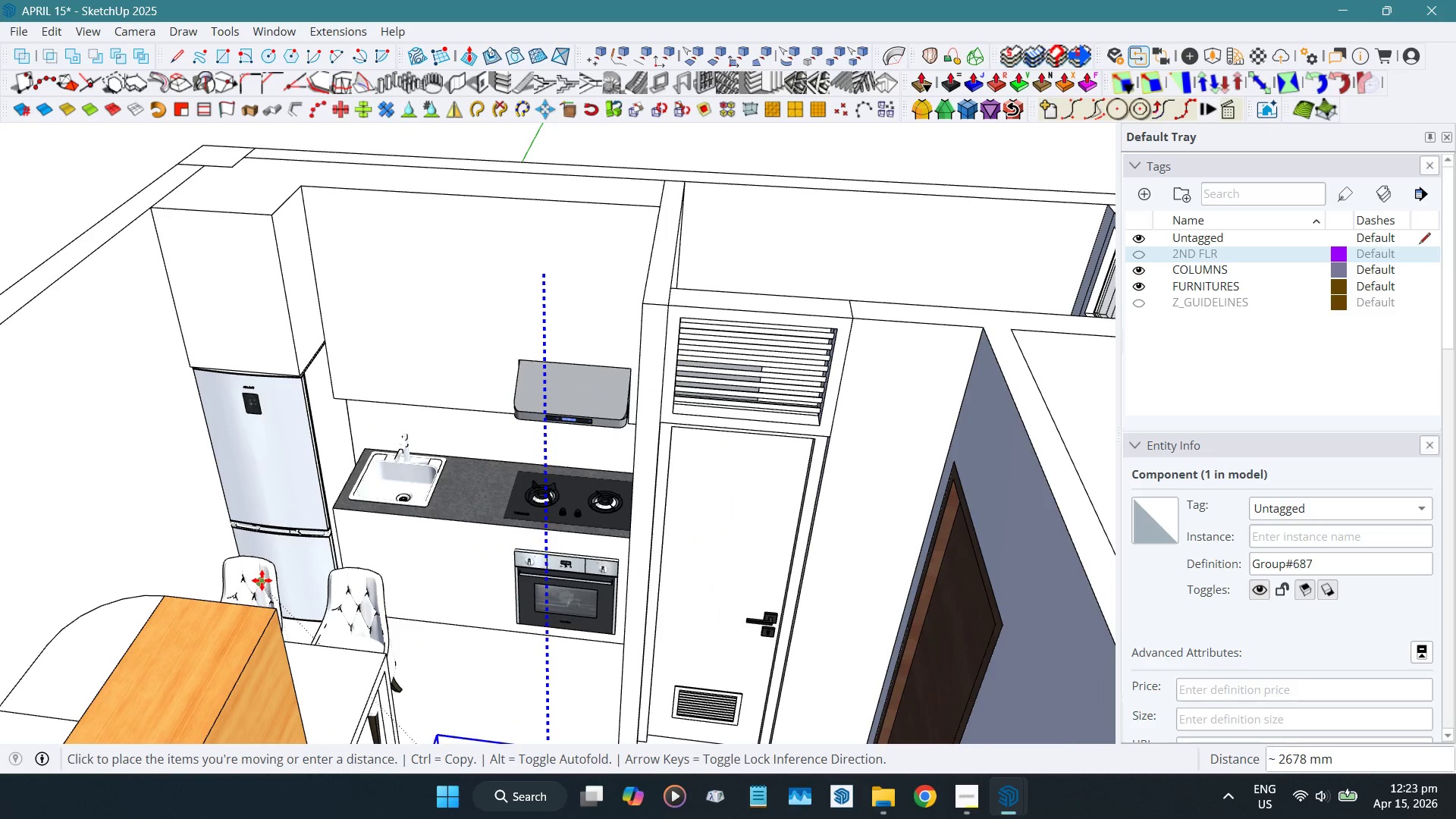 
hold_key(key=ShiftLeft, duration=0.86)
 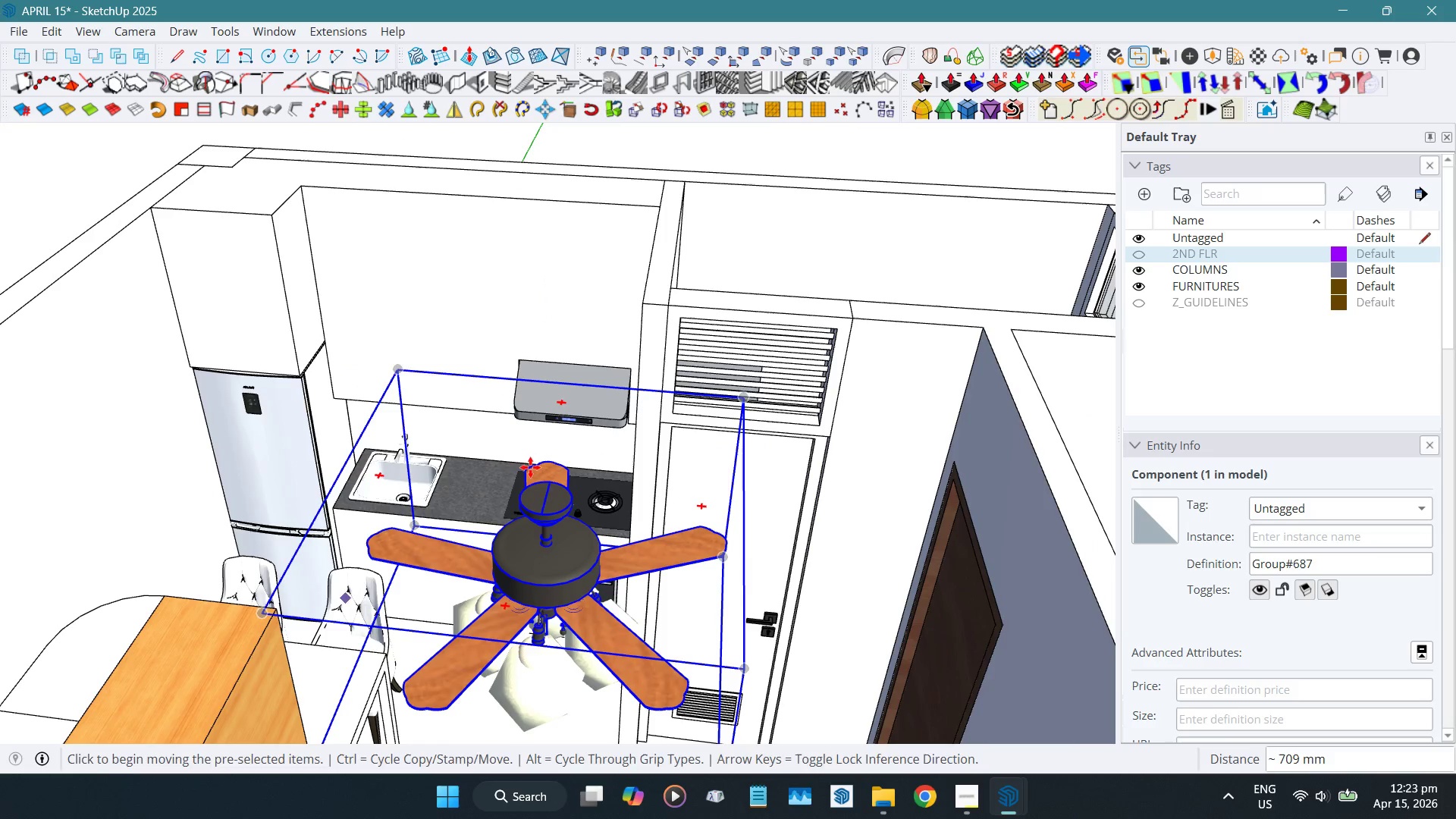 
key(Space)
 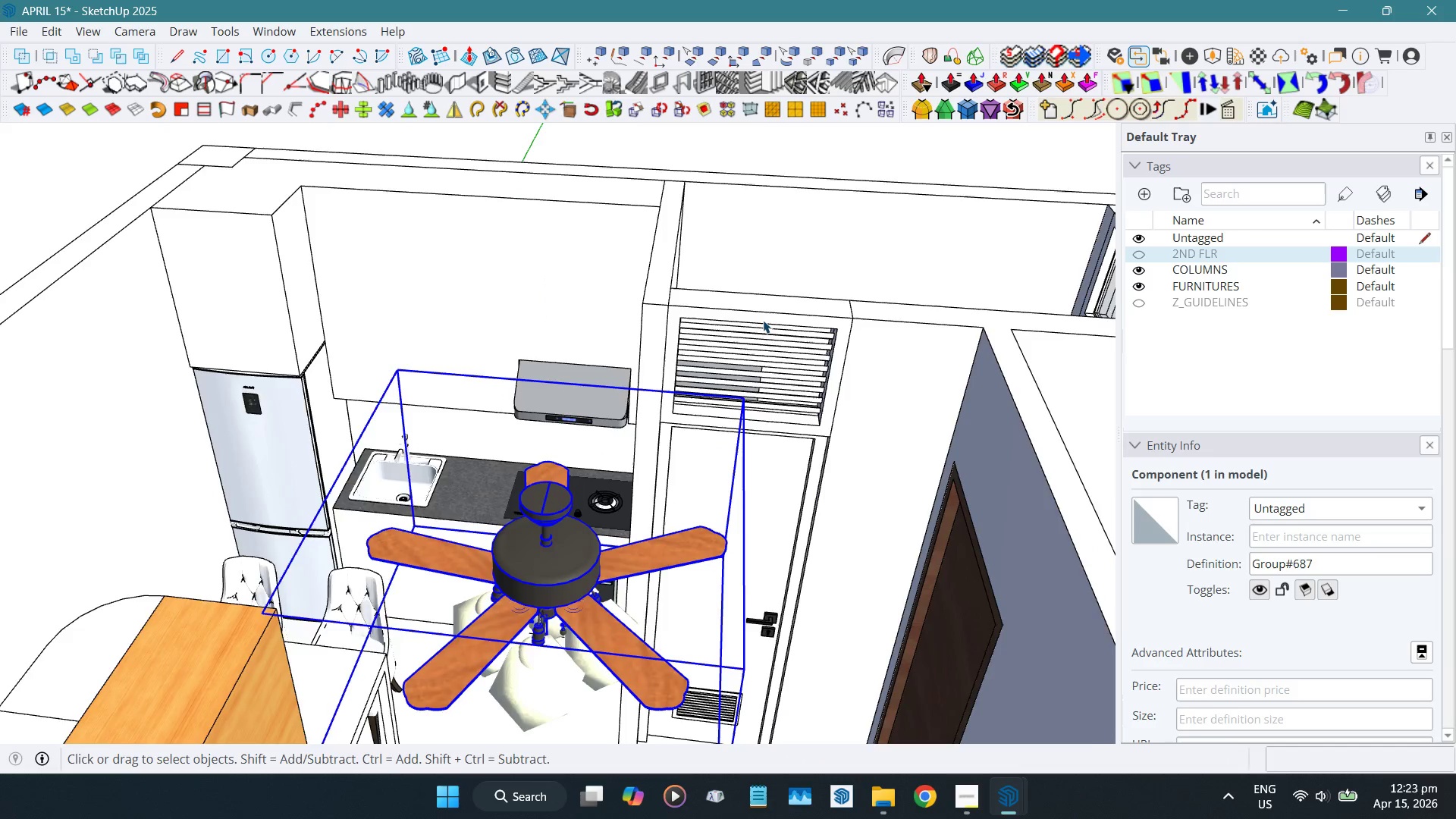 
scroll: coordinate [747, 315], scroll_direction: down, amount: 10.0
 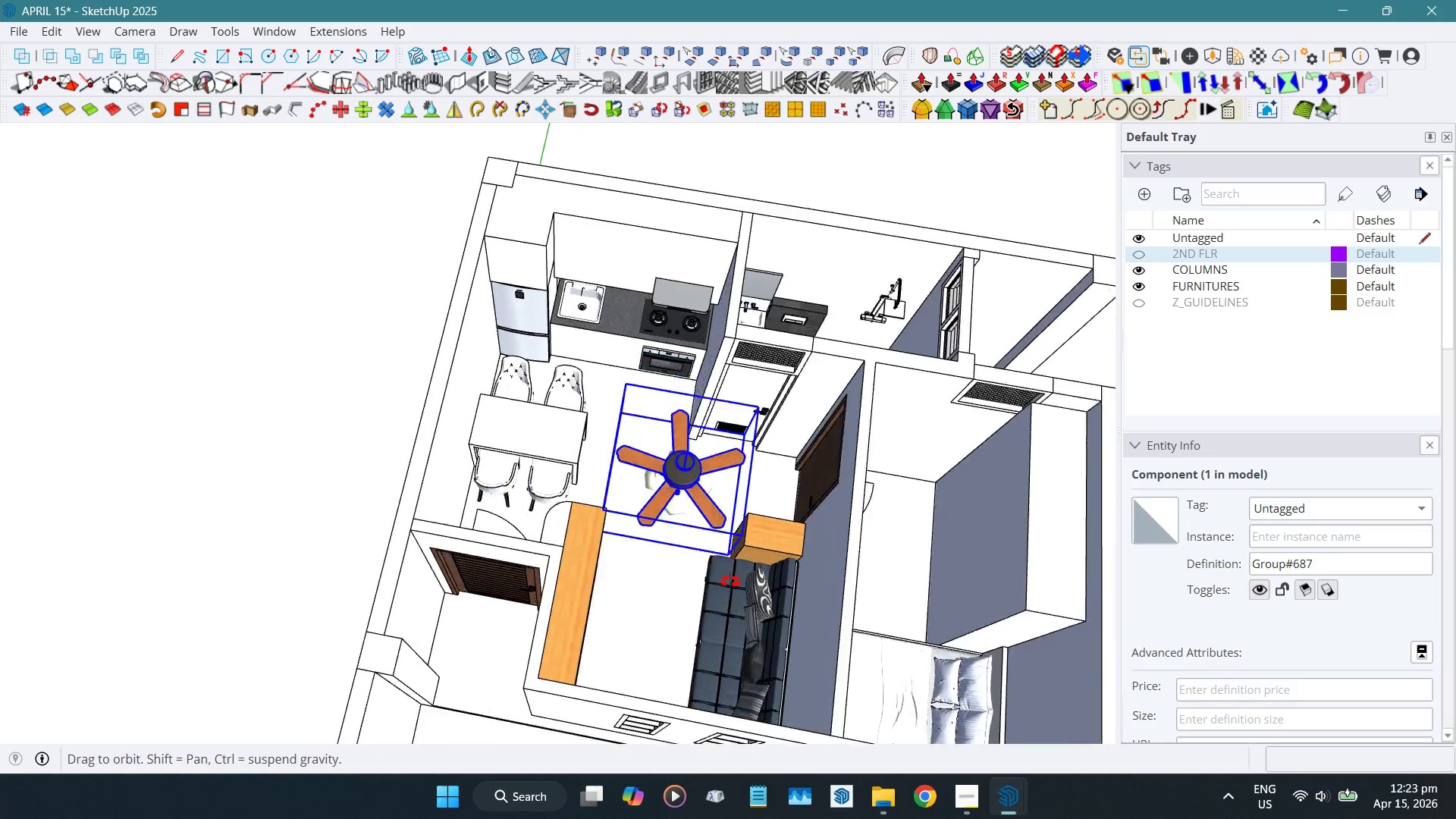 
hold_key(key=ShiftLeft, duration=0.38)
 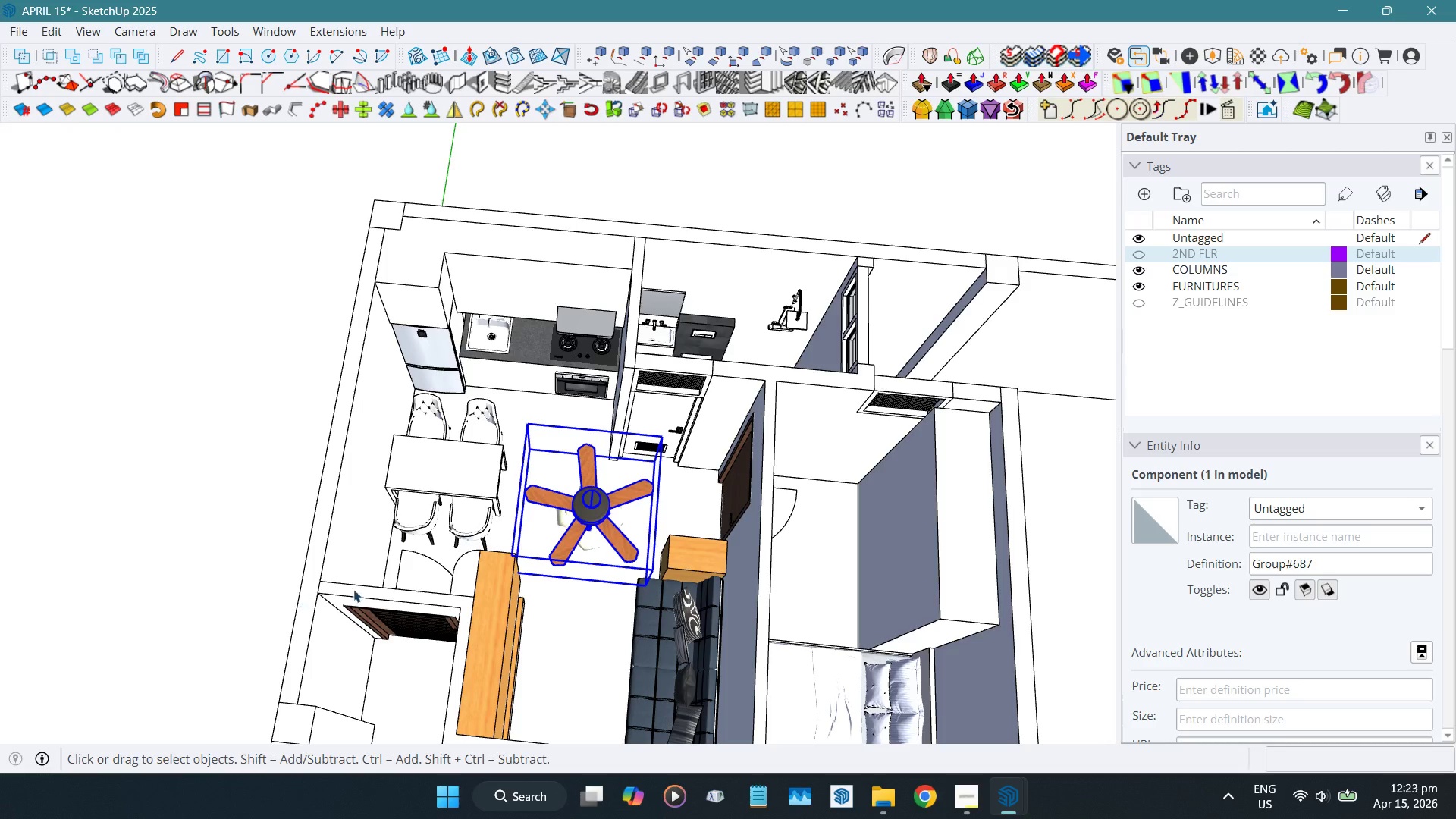 
hold_key(key=ShiftLeft, duration=0.53)
 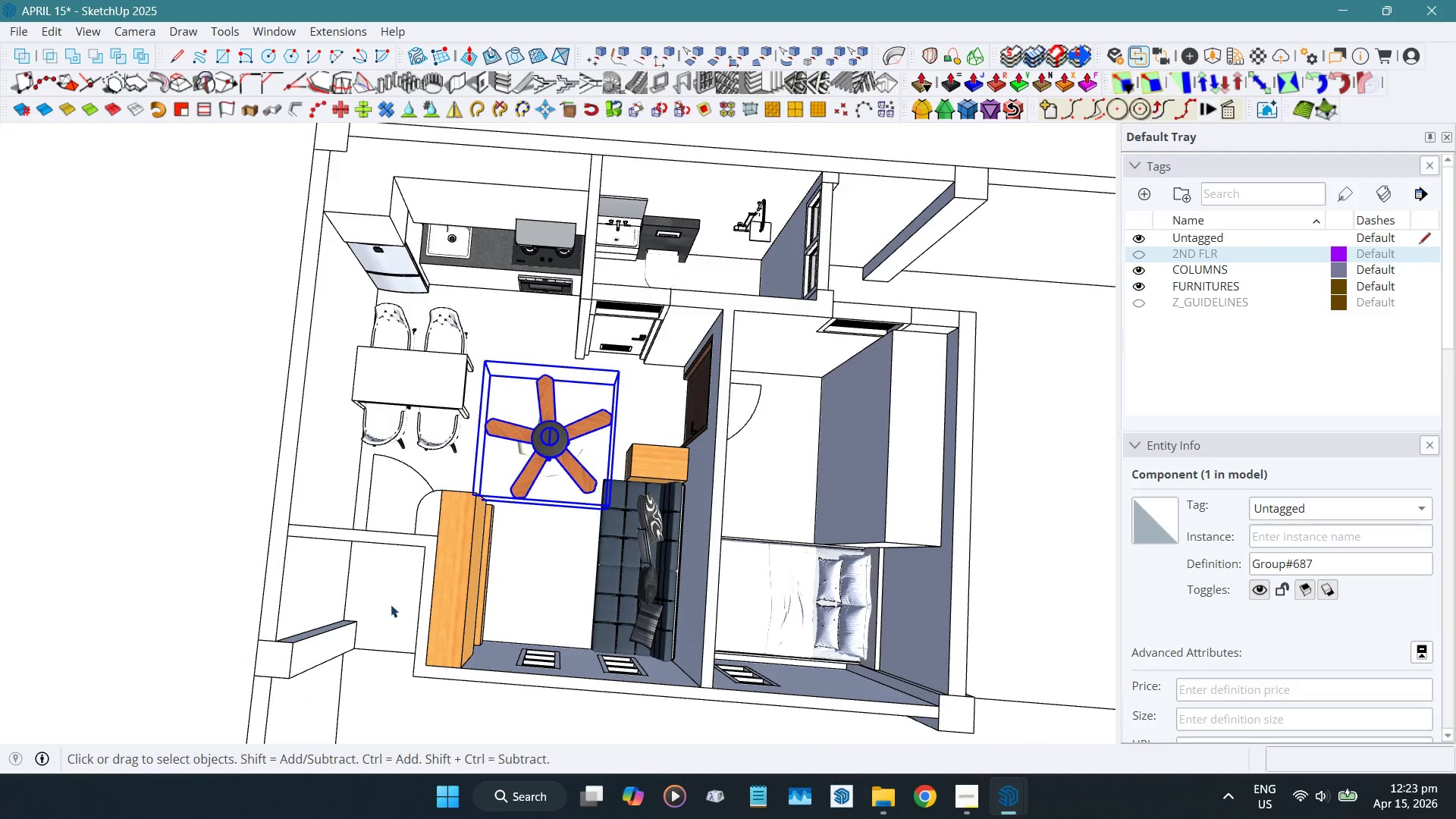 
key(Shift+ShiftLeft)
 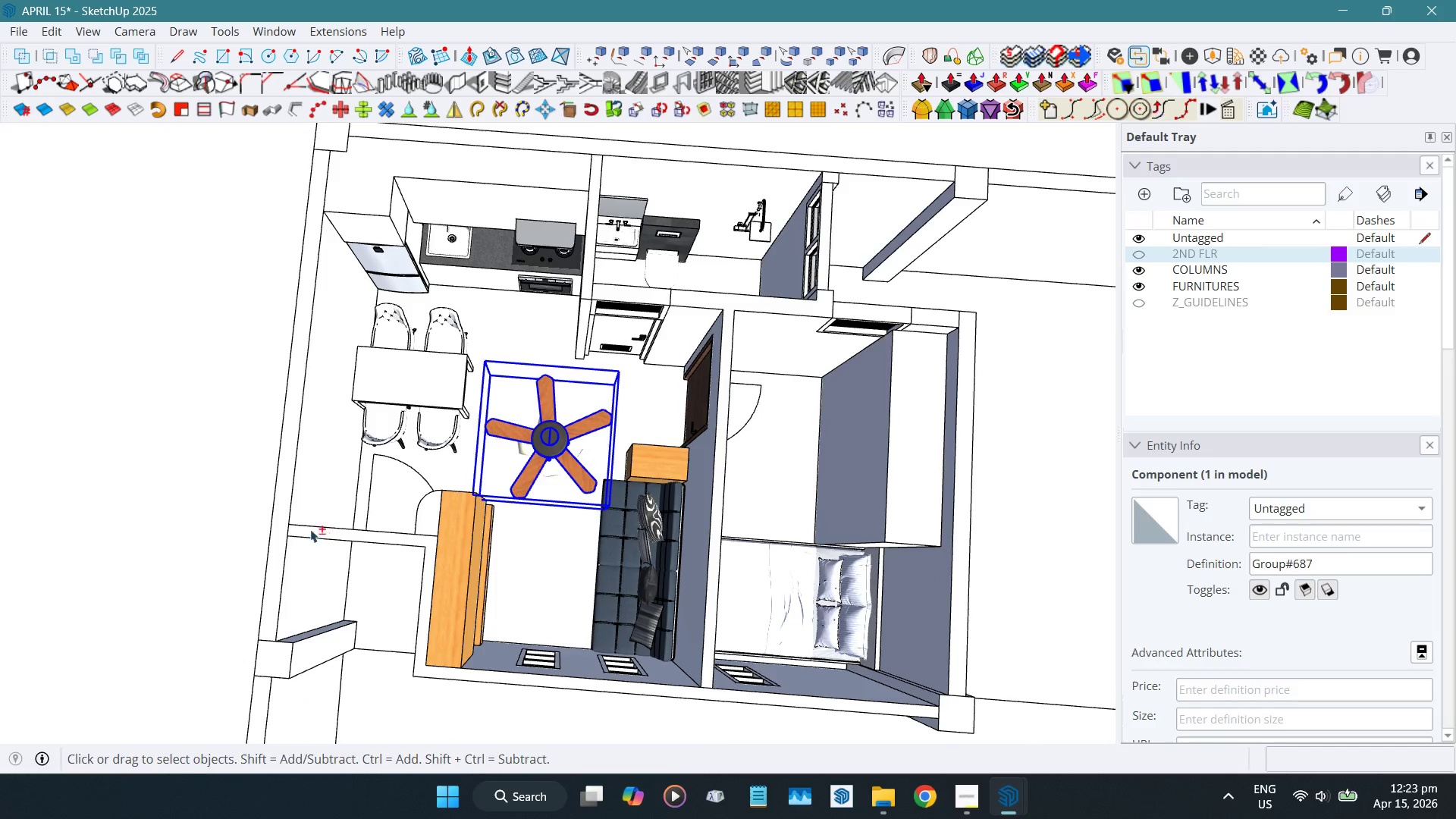 
key(Shift+F)
 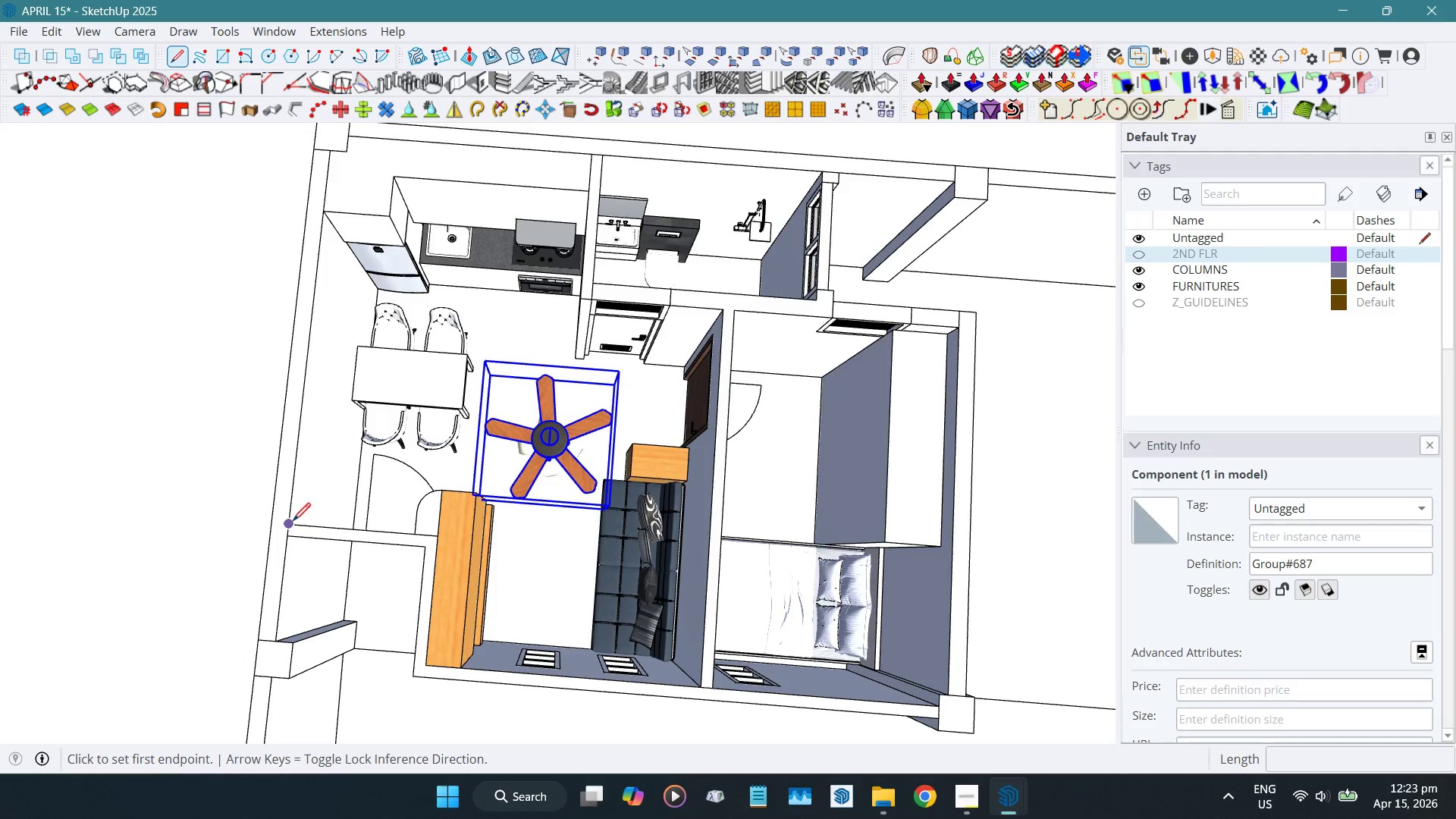 
left_click([292, 522])
 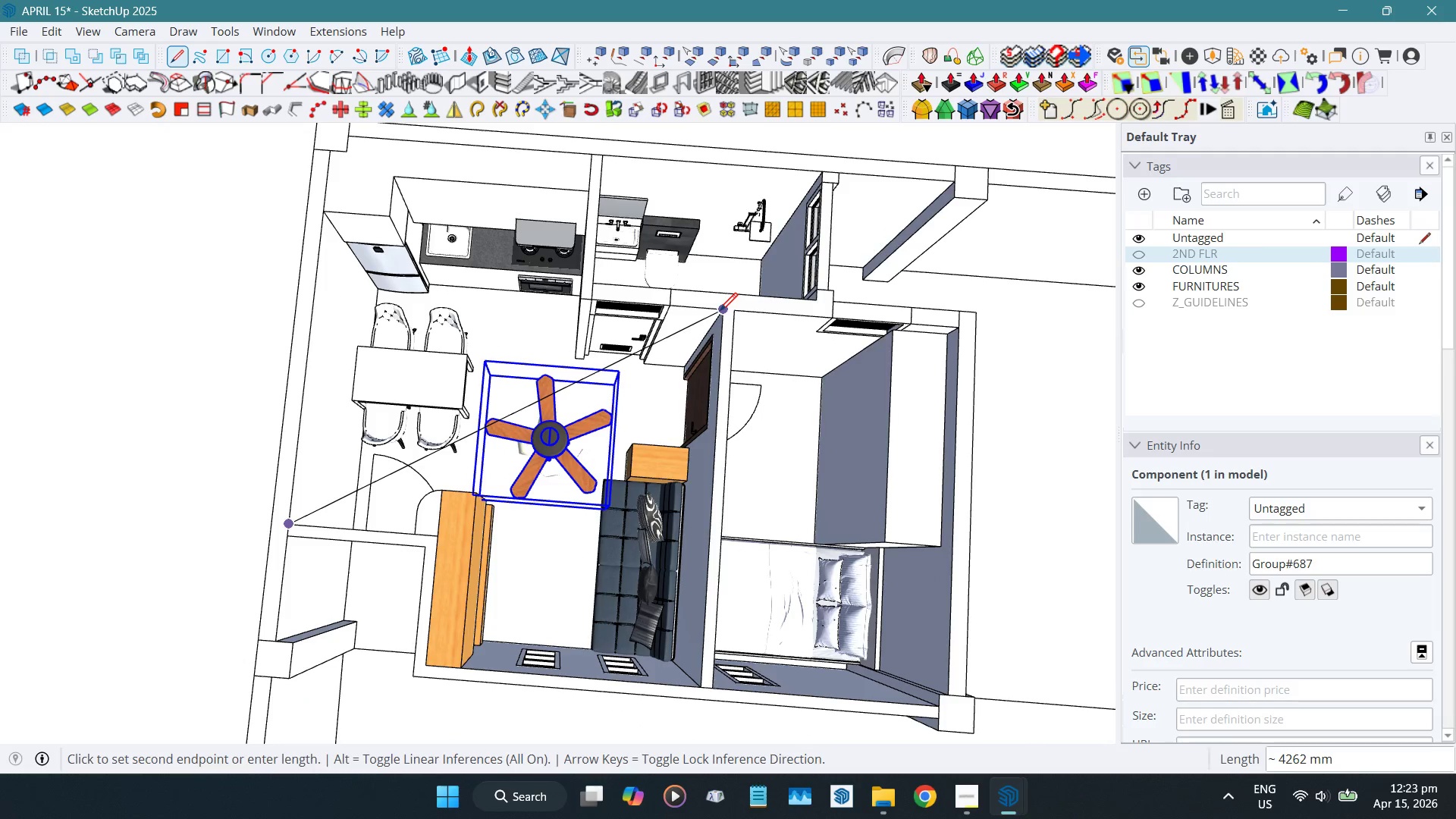 
left_click([721, 312])
 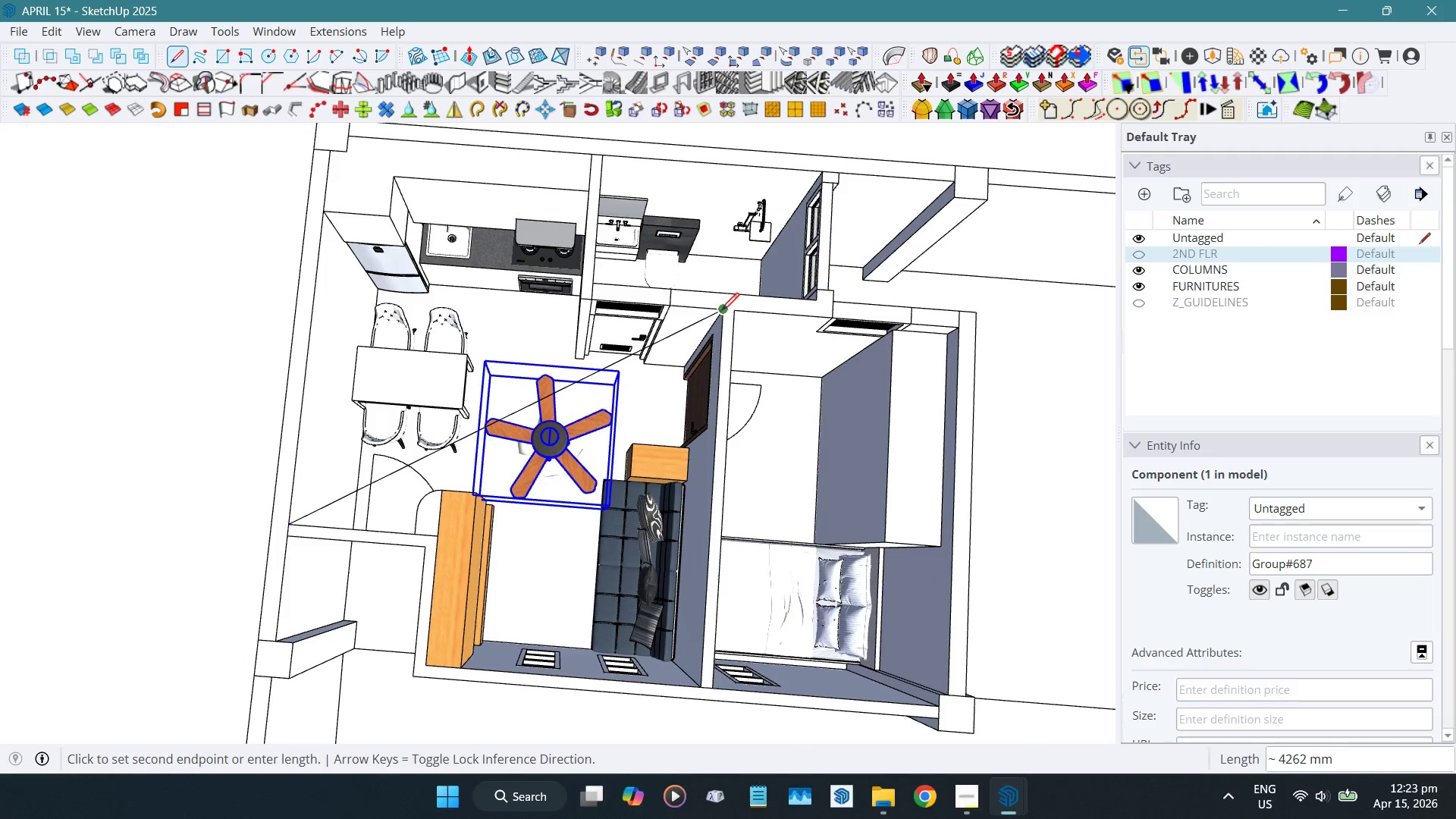 
key(Space)
 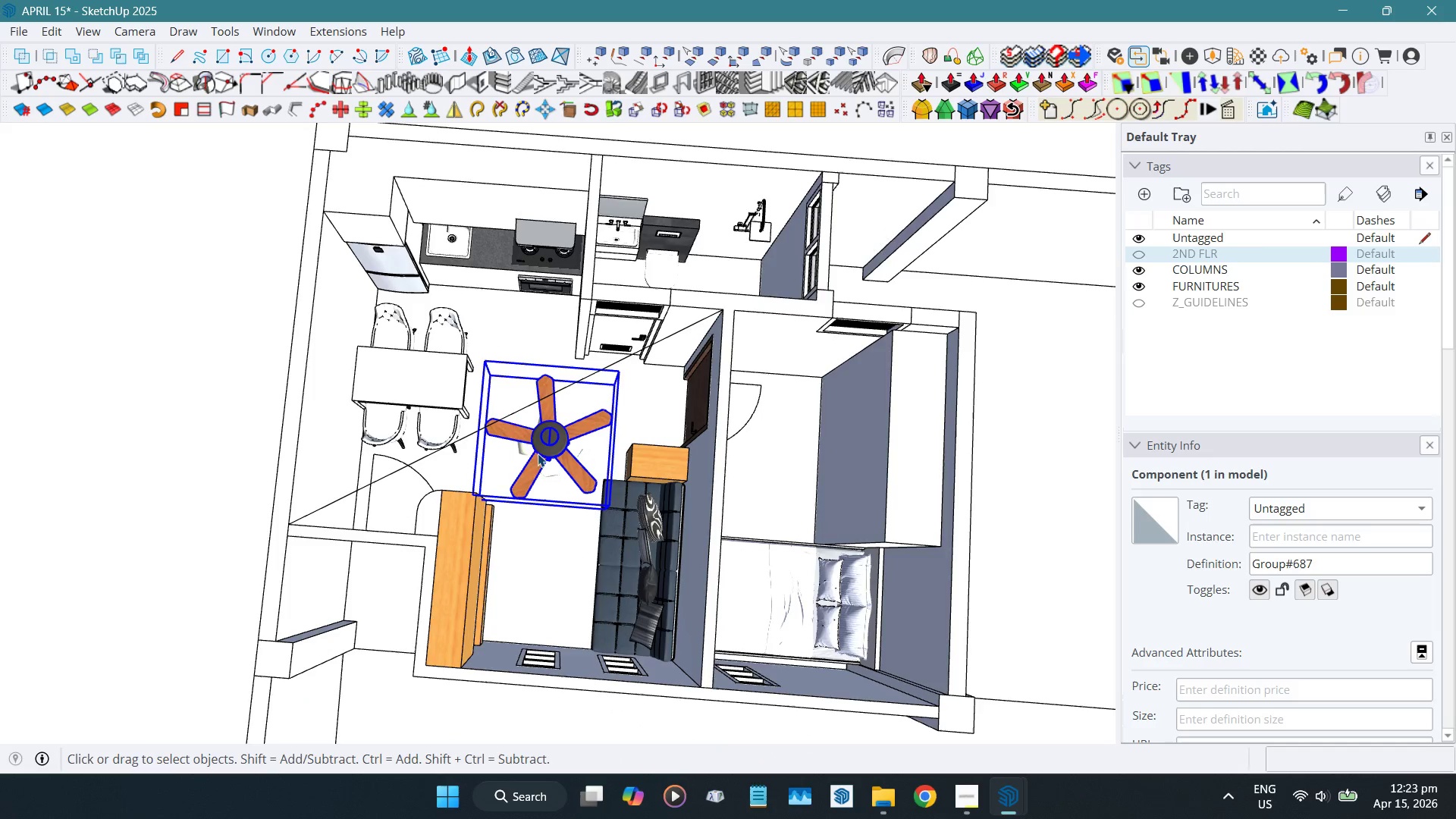 
scroll: coordinate [556, 431], scroll_direction: up, amount: 8.0
 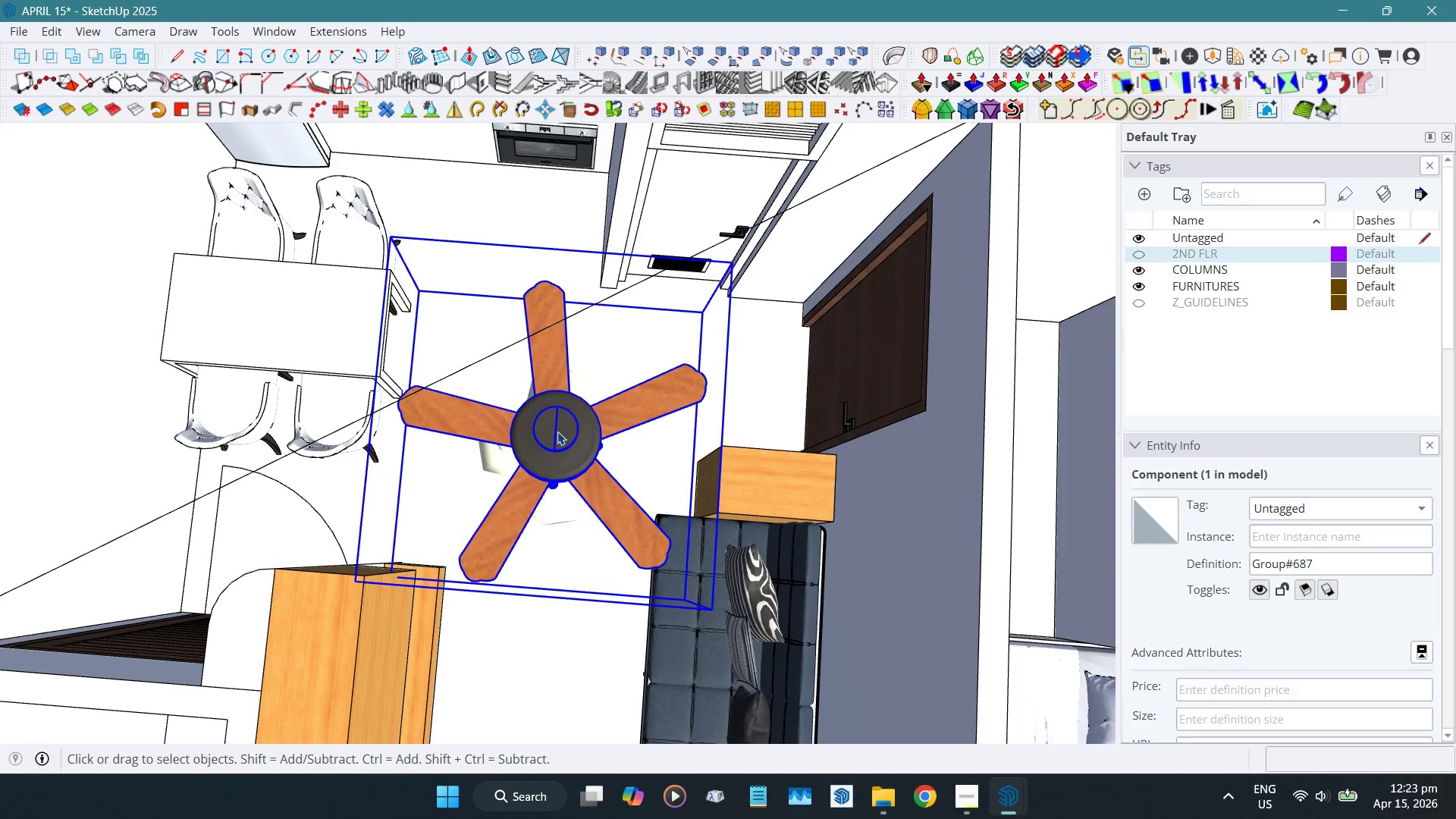 
key(Shift+ShiftLeft)
 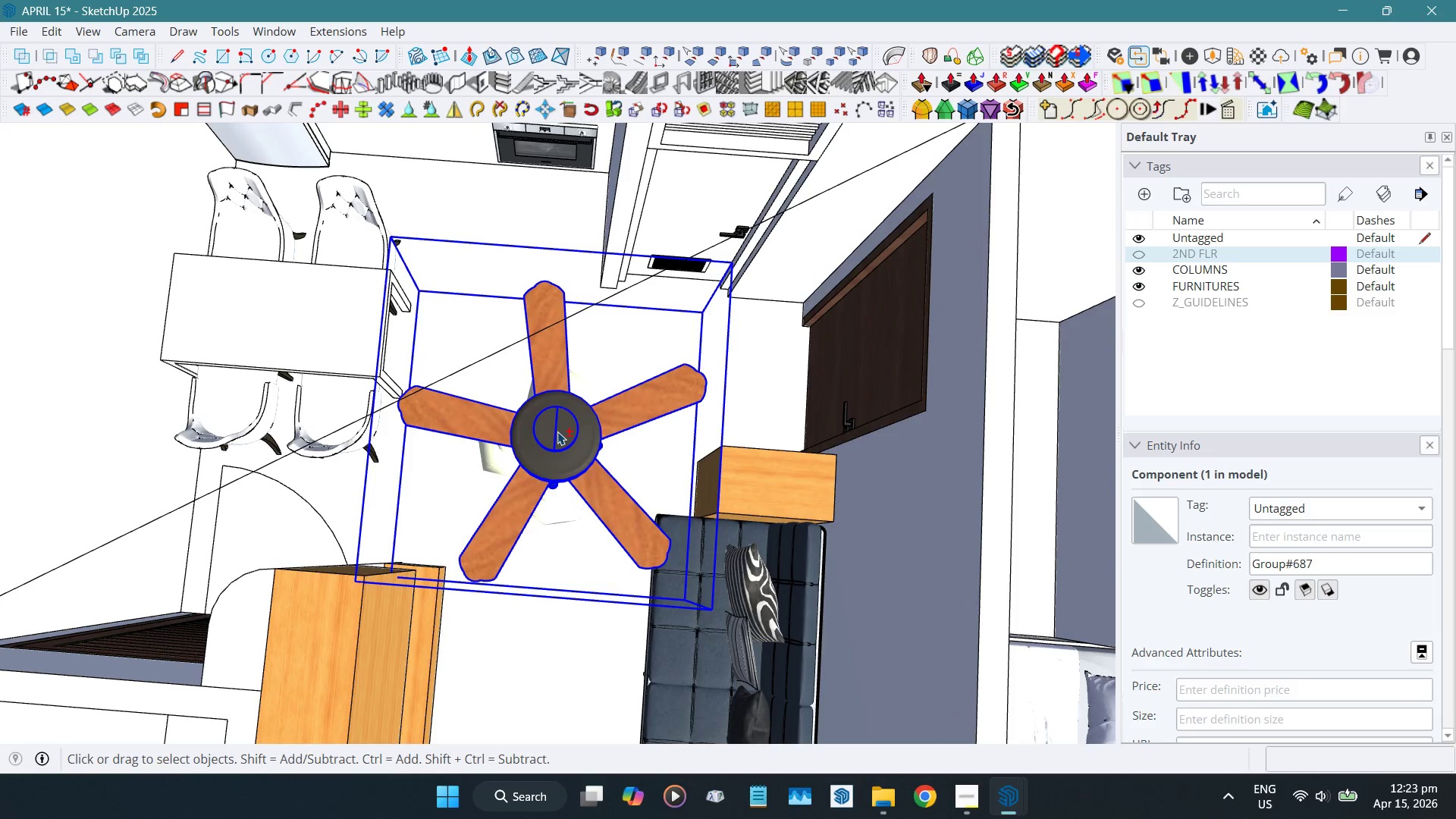 
key(Shift+W)
 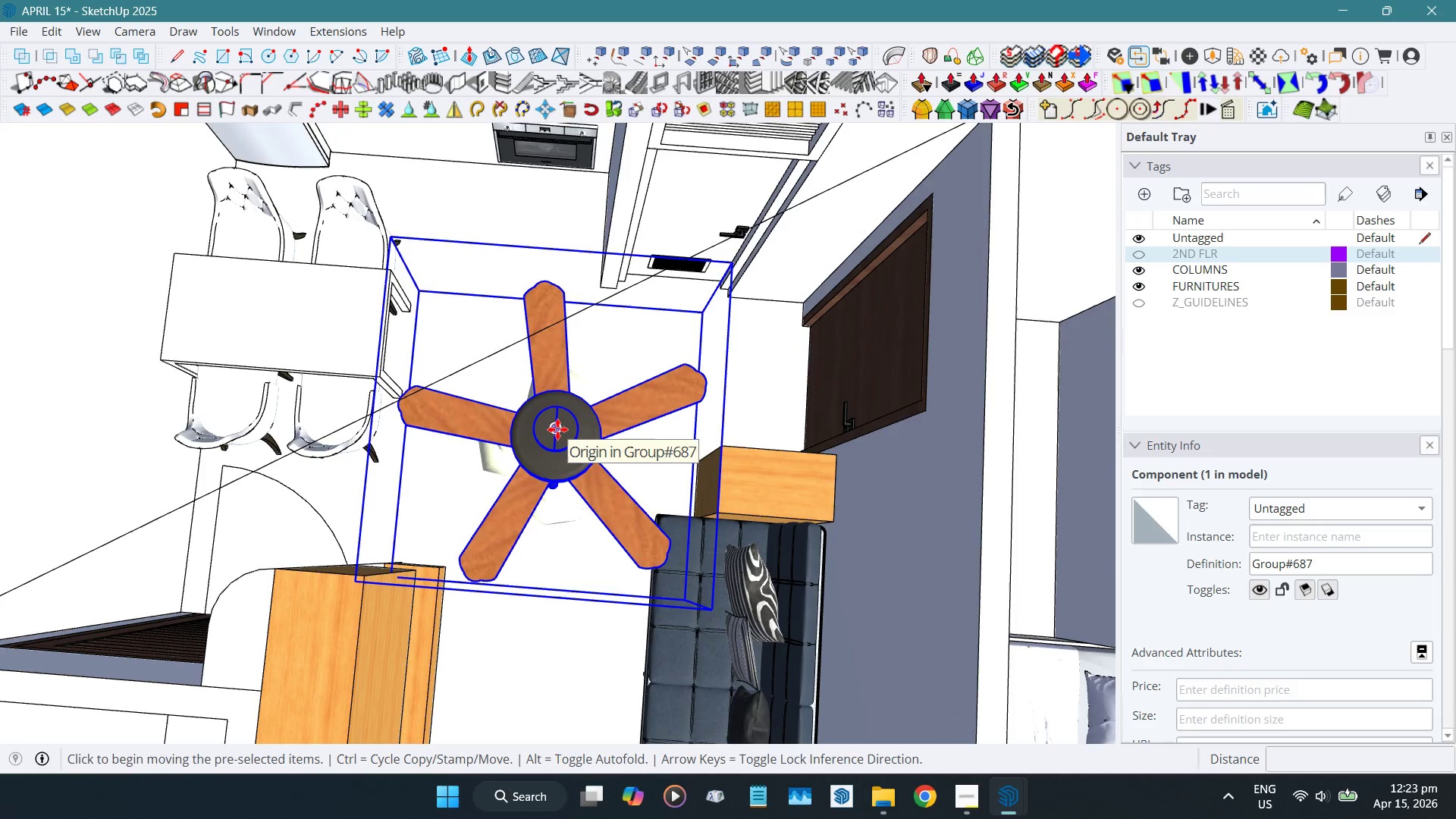 
left_click([557, 429])
 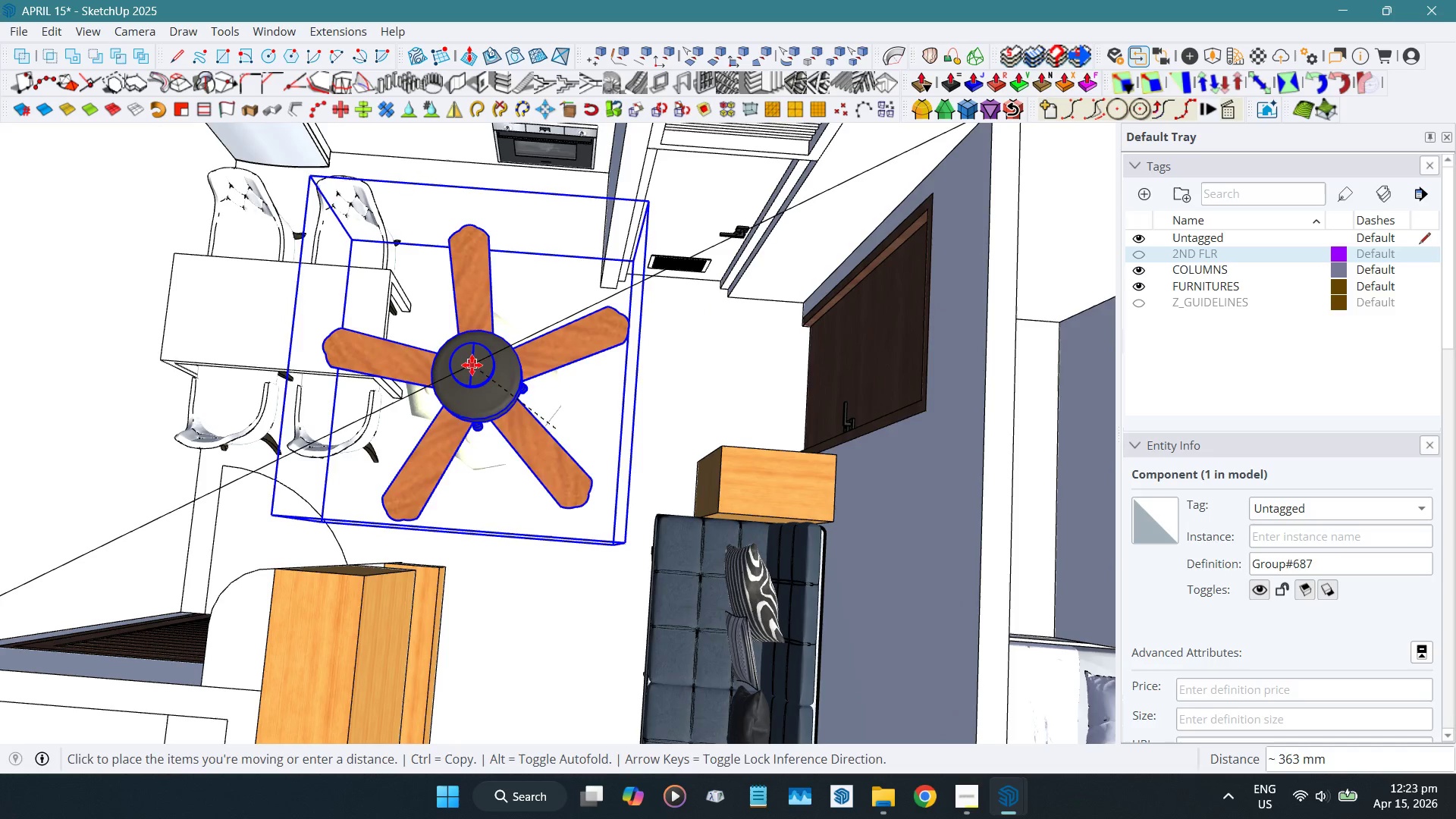 
scroll: coordinate [477, 363], scroll_direction: down, amount: 3.0
 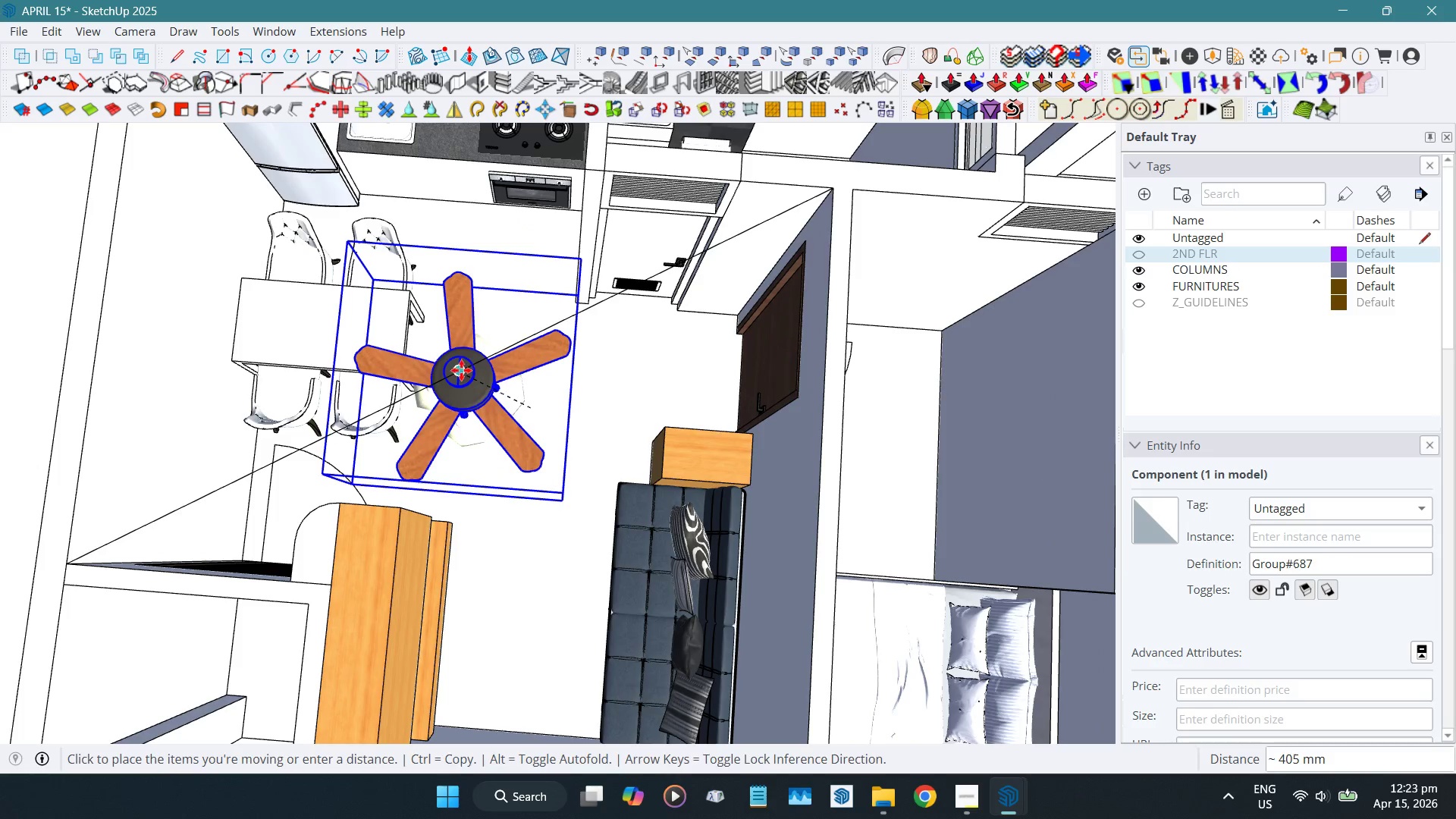 
left_click([458, 372])
 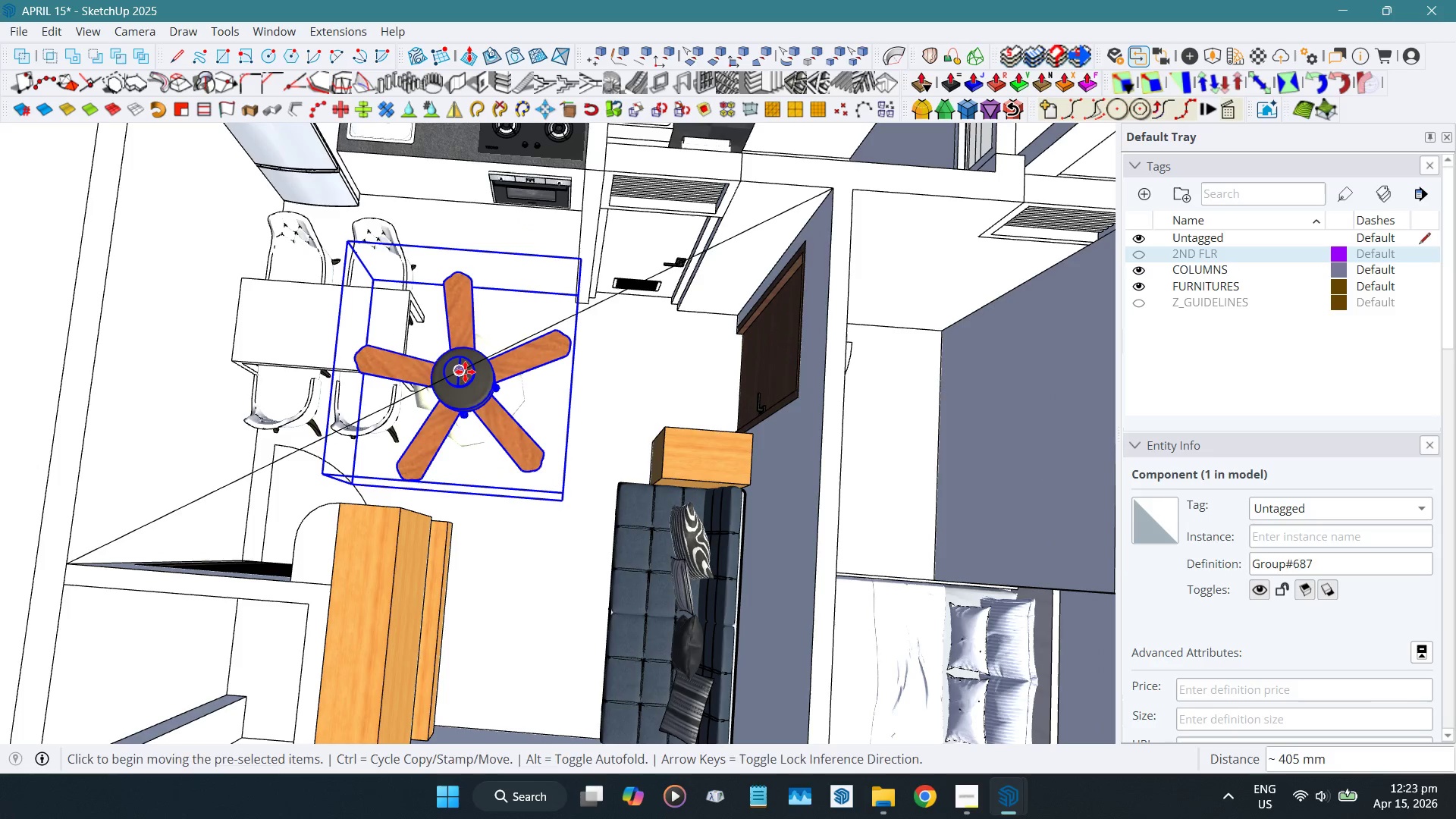 
key(Space)
 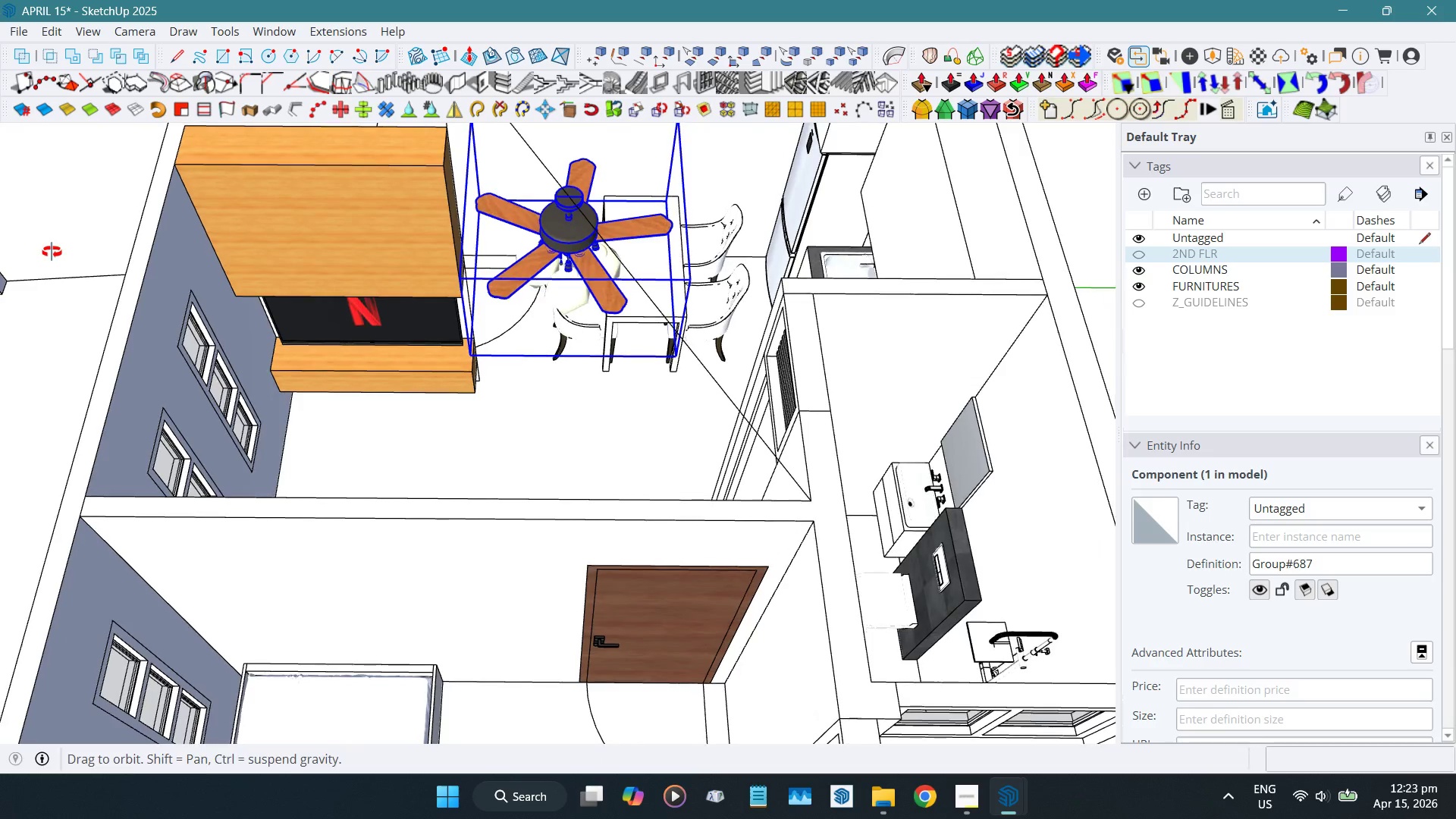 
hold_key(key=ShiftLeft, duration=0.44)
 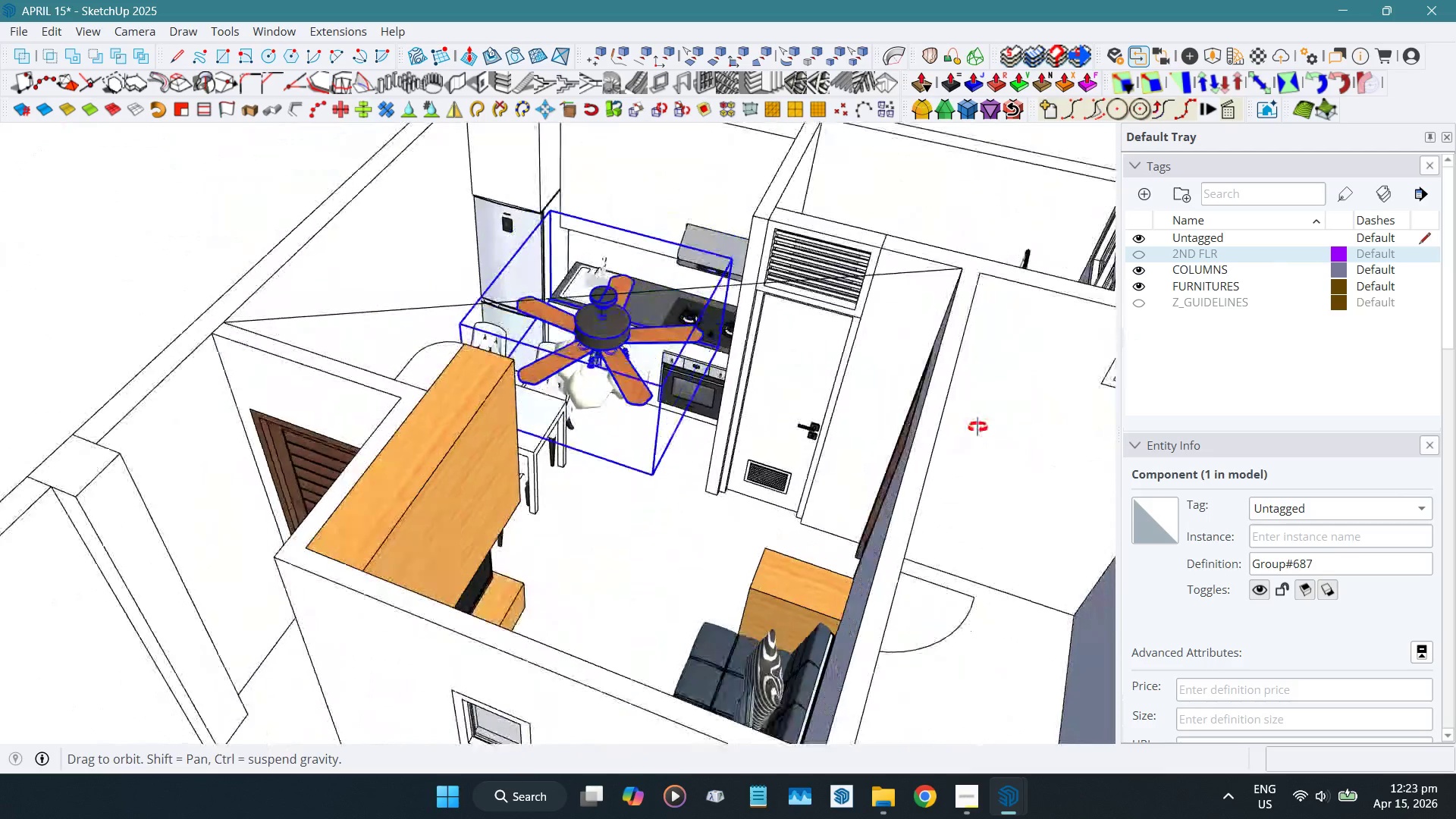 
scroll: coordinate [678, 372], scroll_direction: down, amount: 6.0
 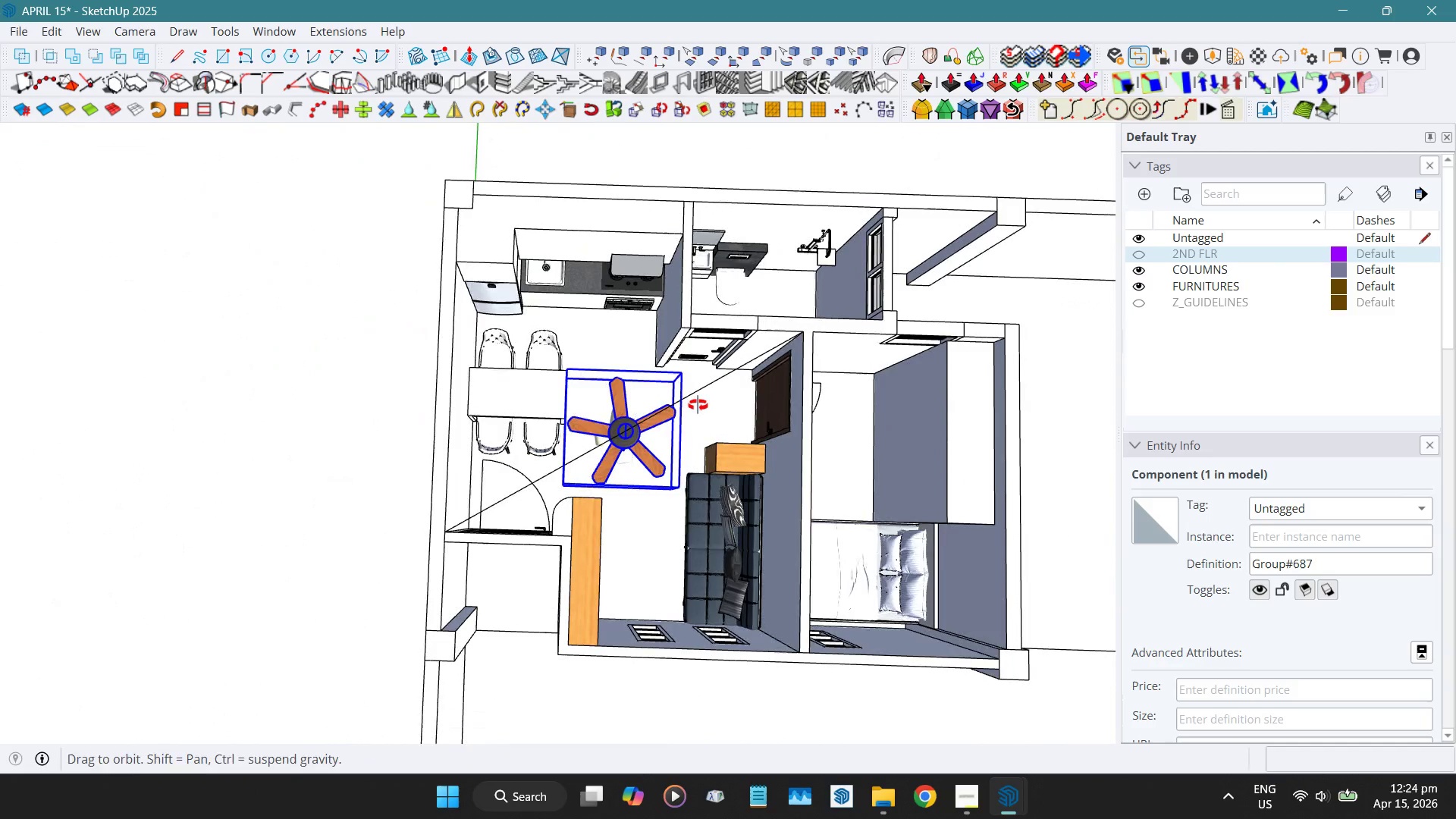 
scroll: coordinate [767, 384], scroll_direction: up, amount: 2.0
 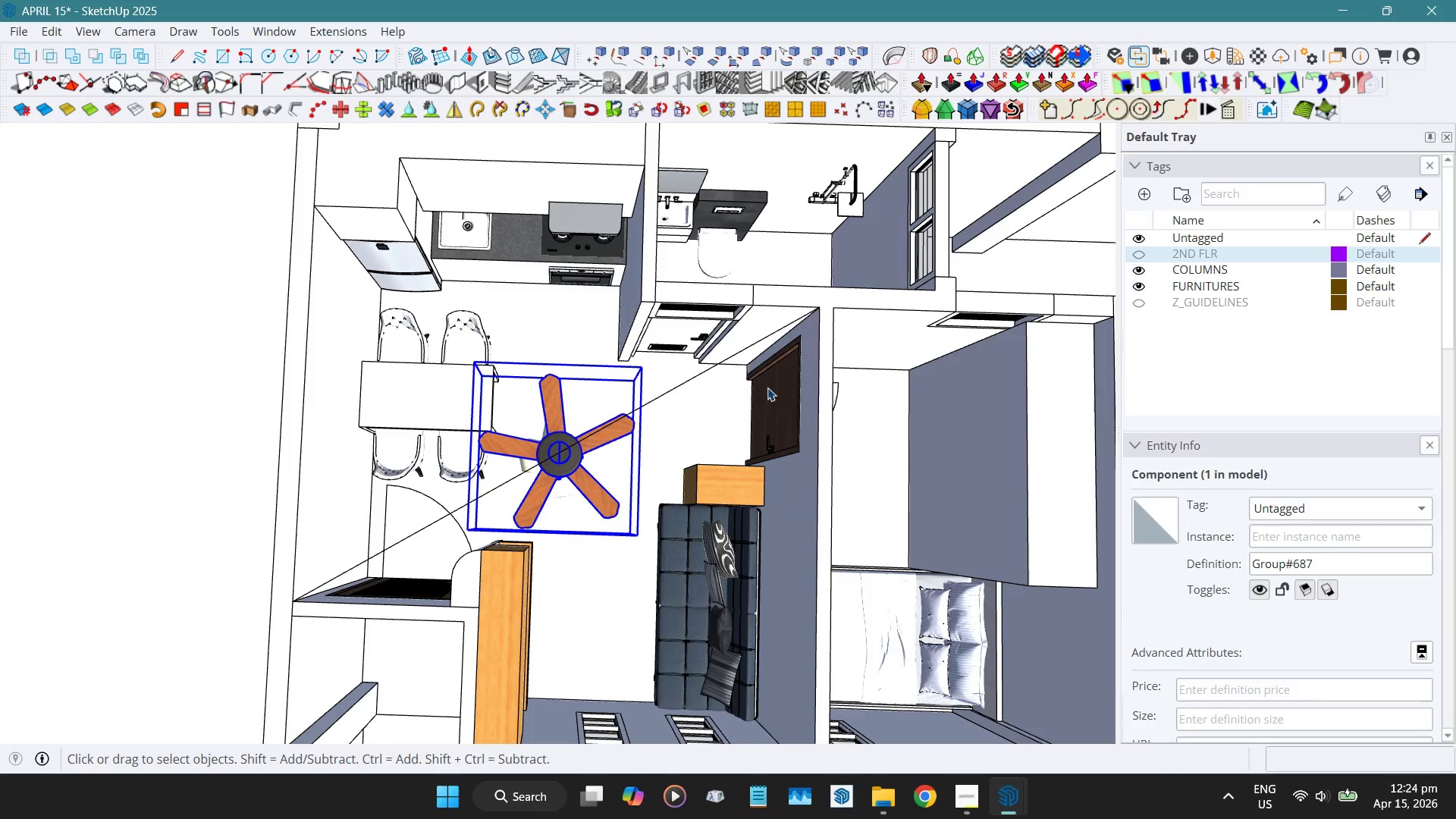 
scroll: coordinate [554, 385], scroll_direction: down, amount: 3.0
 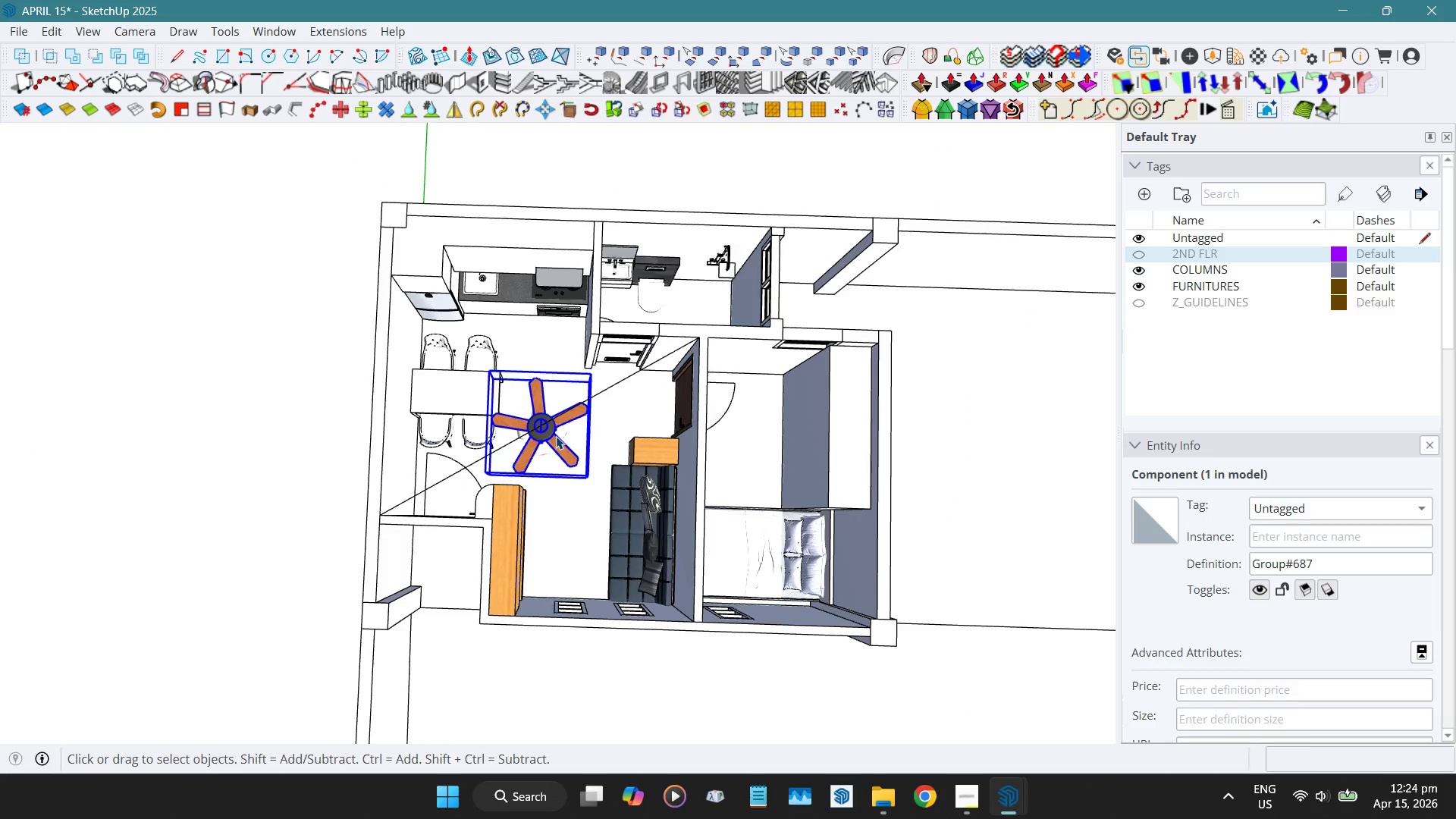 
scroll: coordinate [556, 431], scroll_direction: up, amount: 3.0
 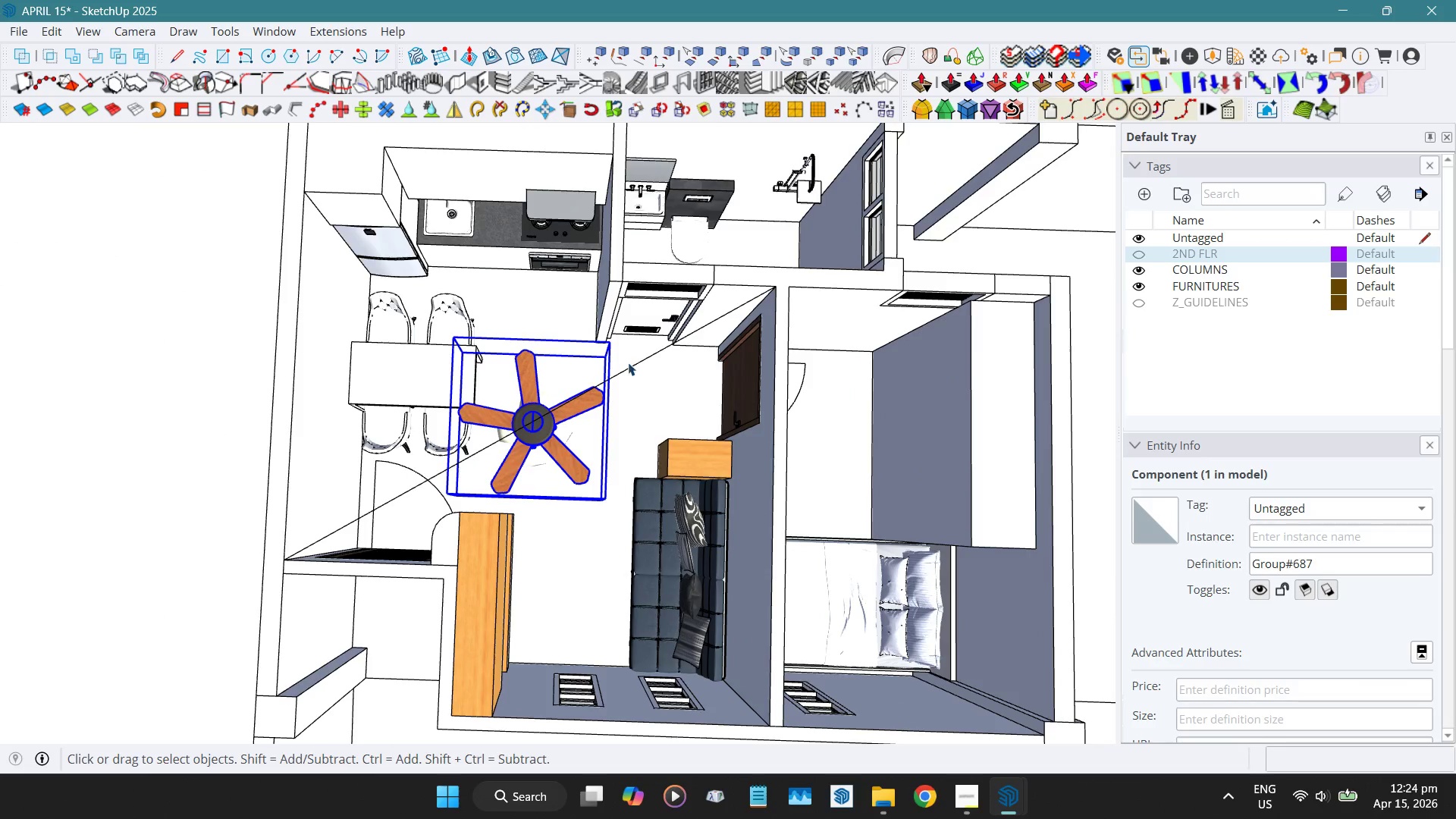 
left_click([629, 365])
 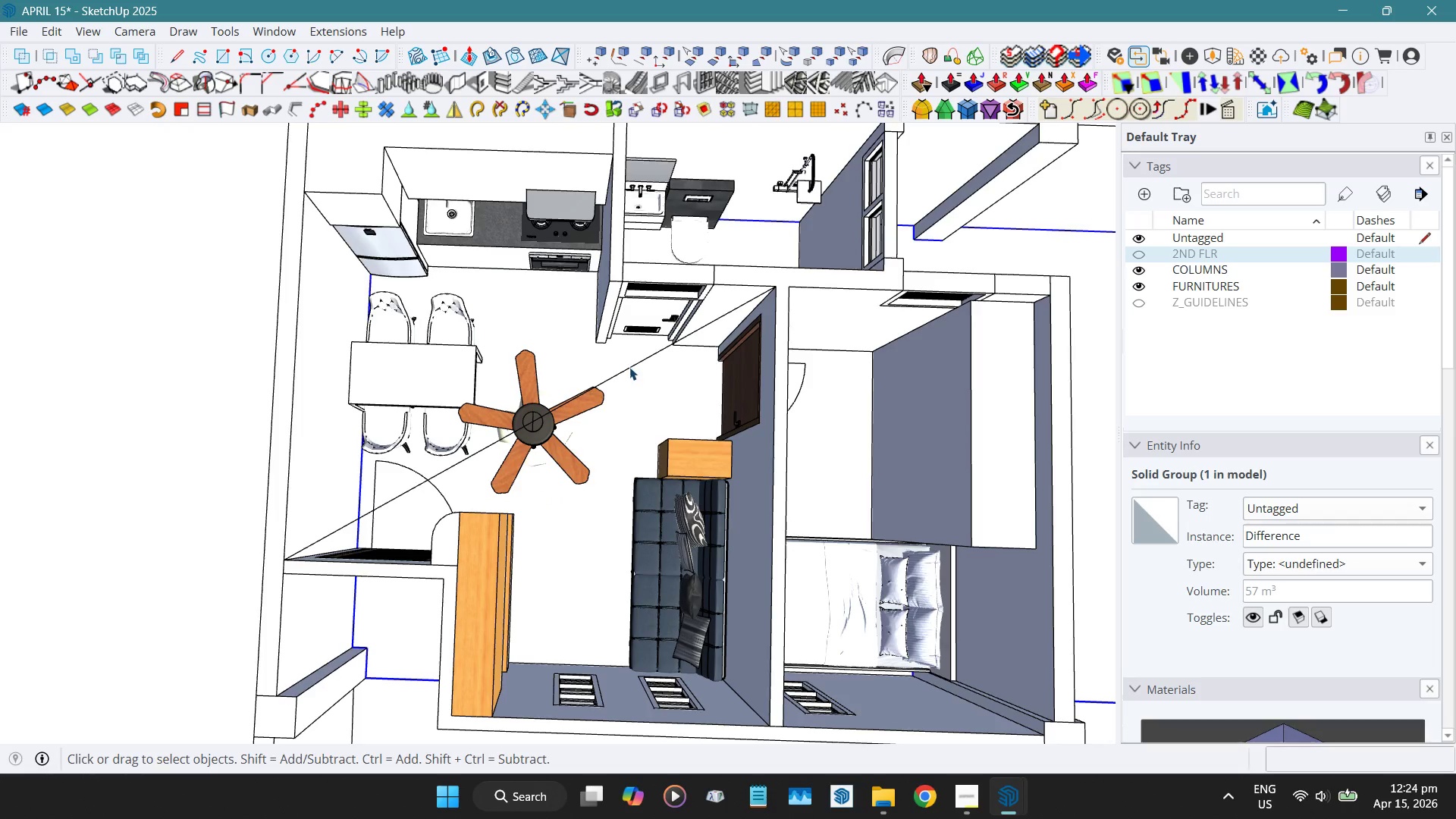 
left_click([629, 369])
 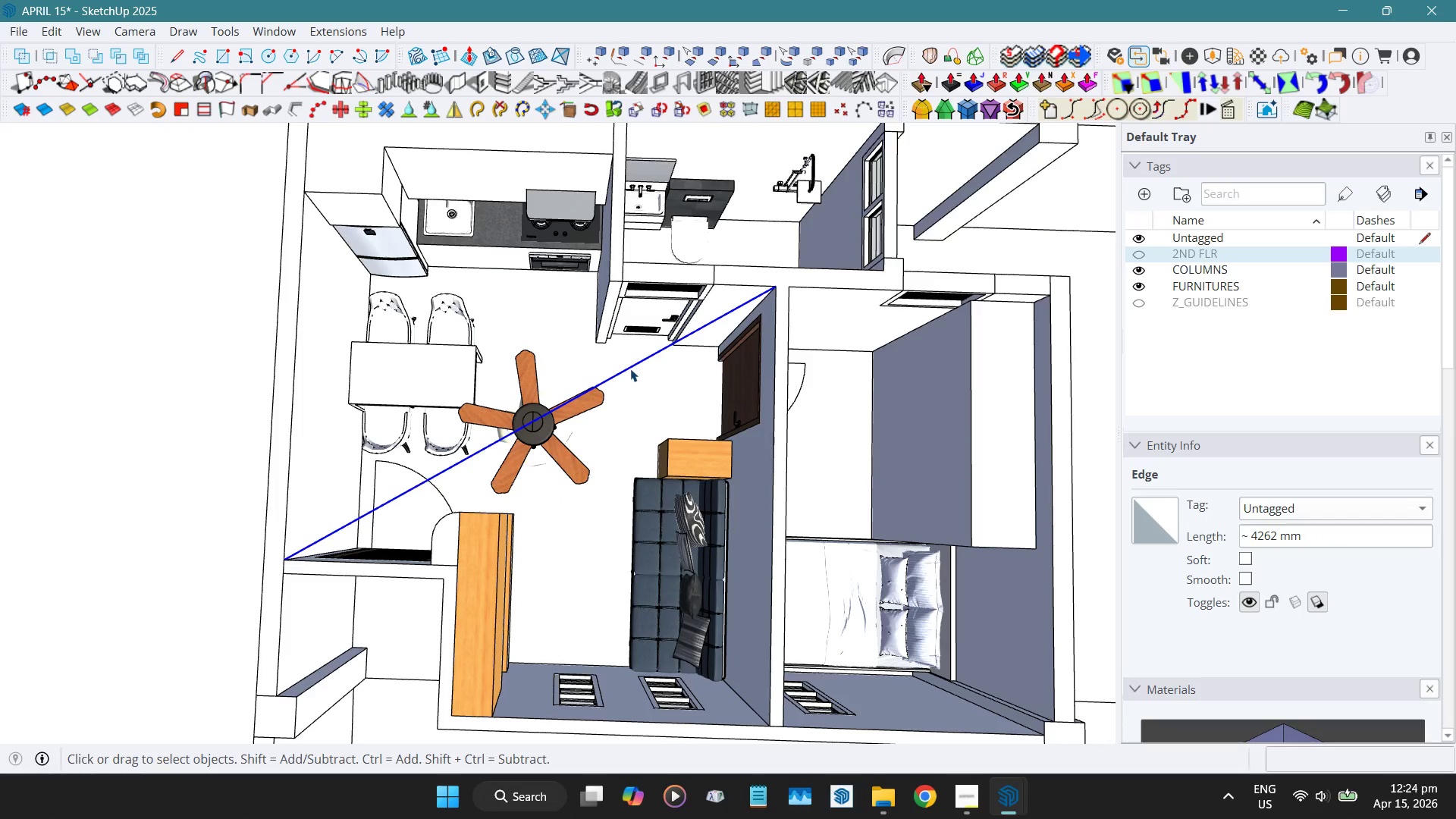 
key(Delete)
 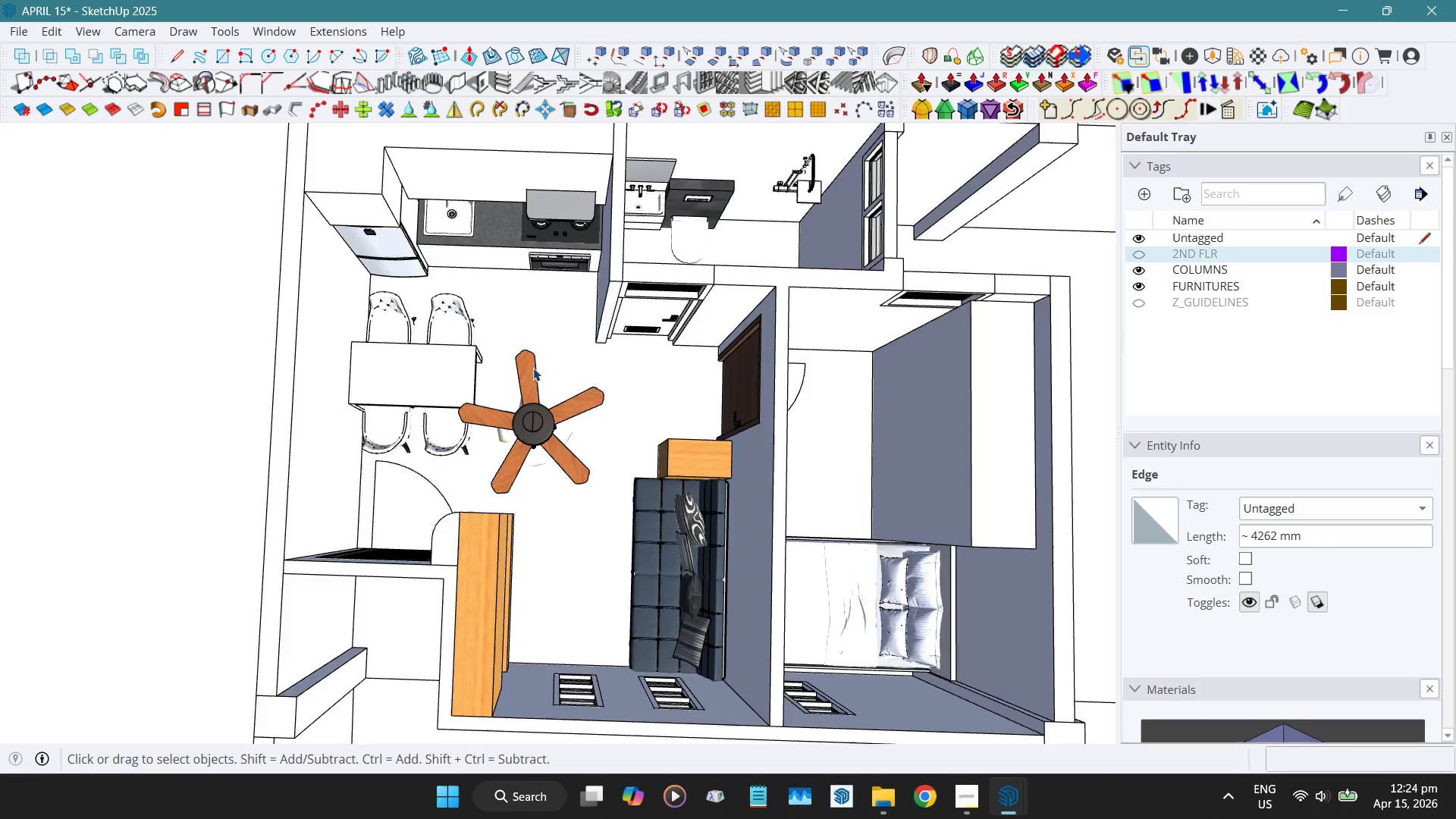 
scroll: coordinate [527, 369], scroll_direction: down, amount: 4.0
 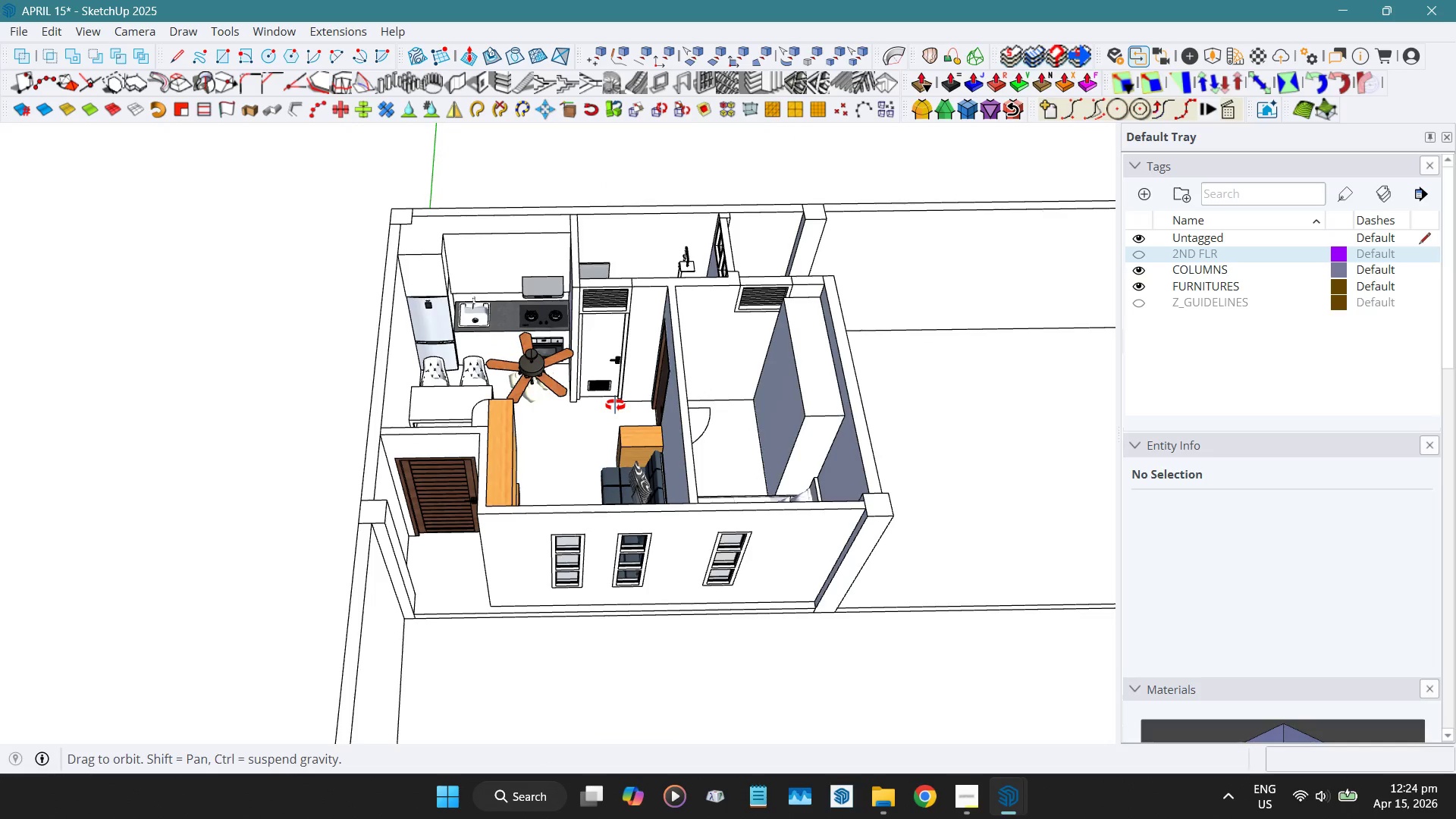 
hold_key(key=ShiftLeft, duration=0.44)
 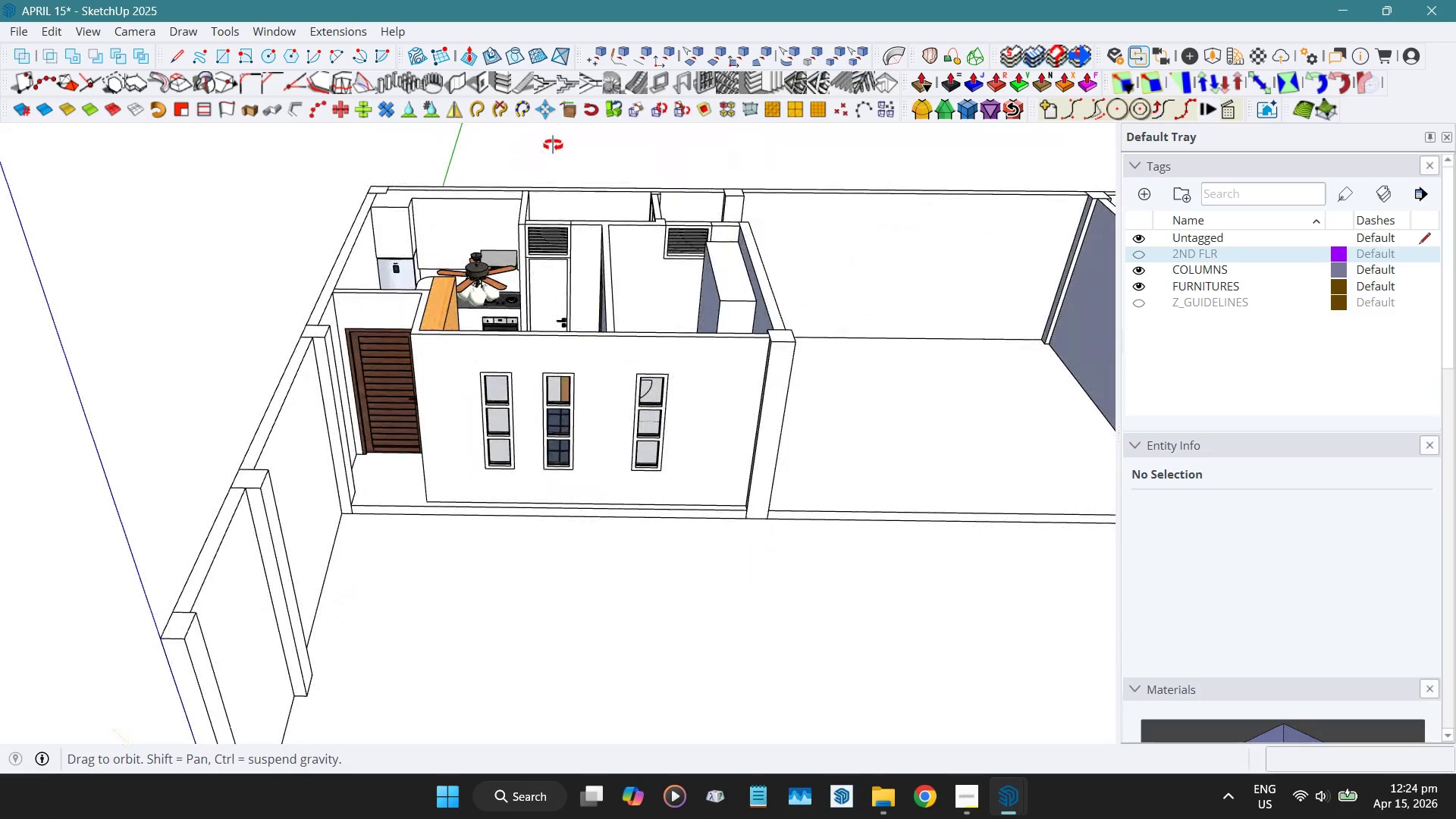 
key(Shift+ShiftLeft)
 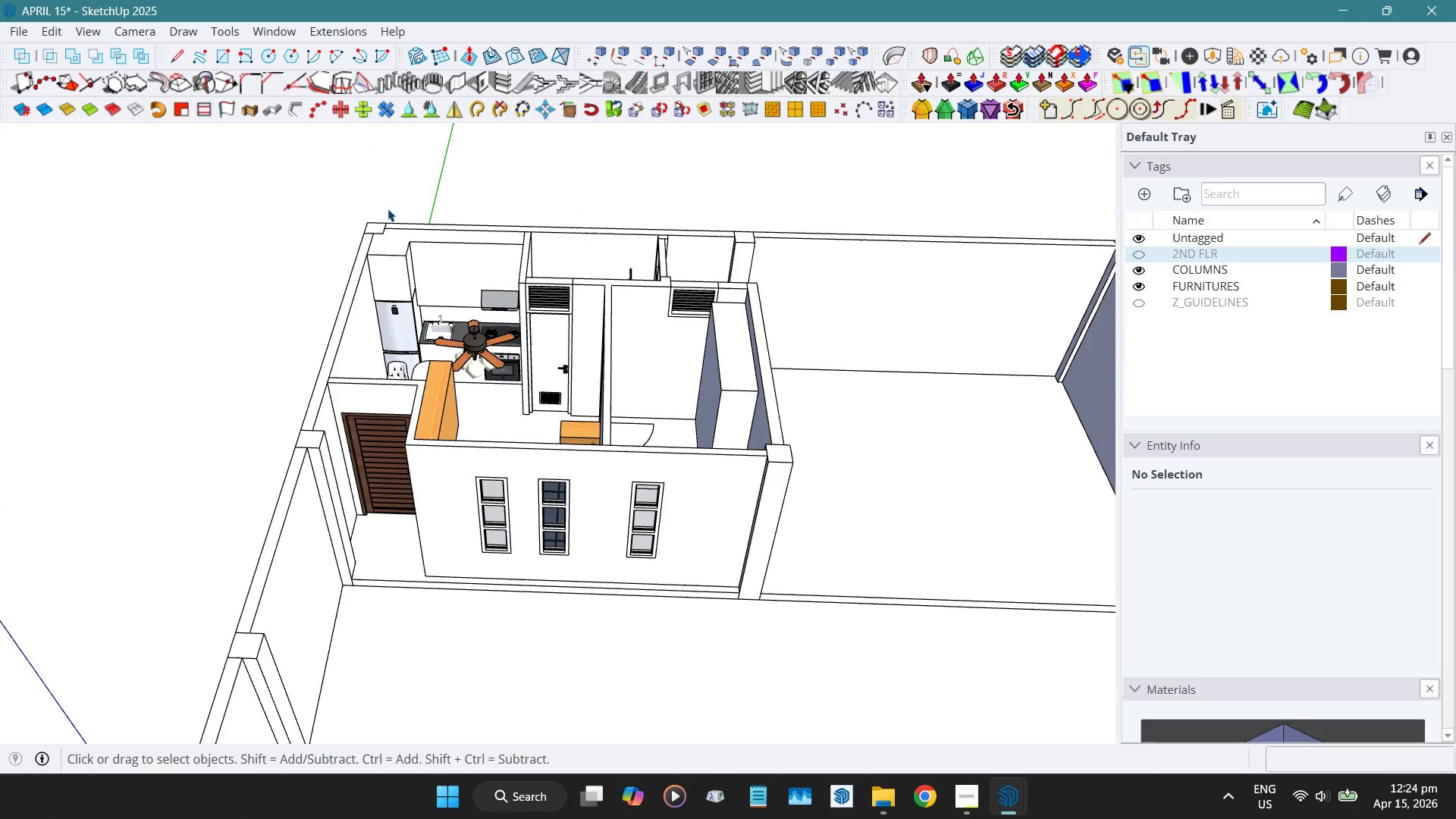 
left_click_drag(start_coordinate=[242, 161], to_coordinate=[885, 648])
 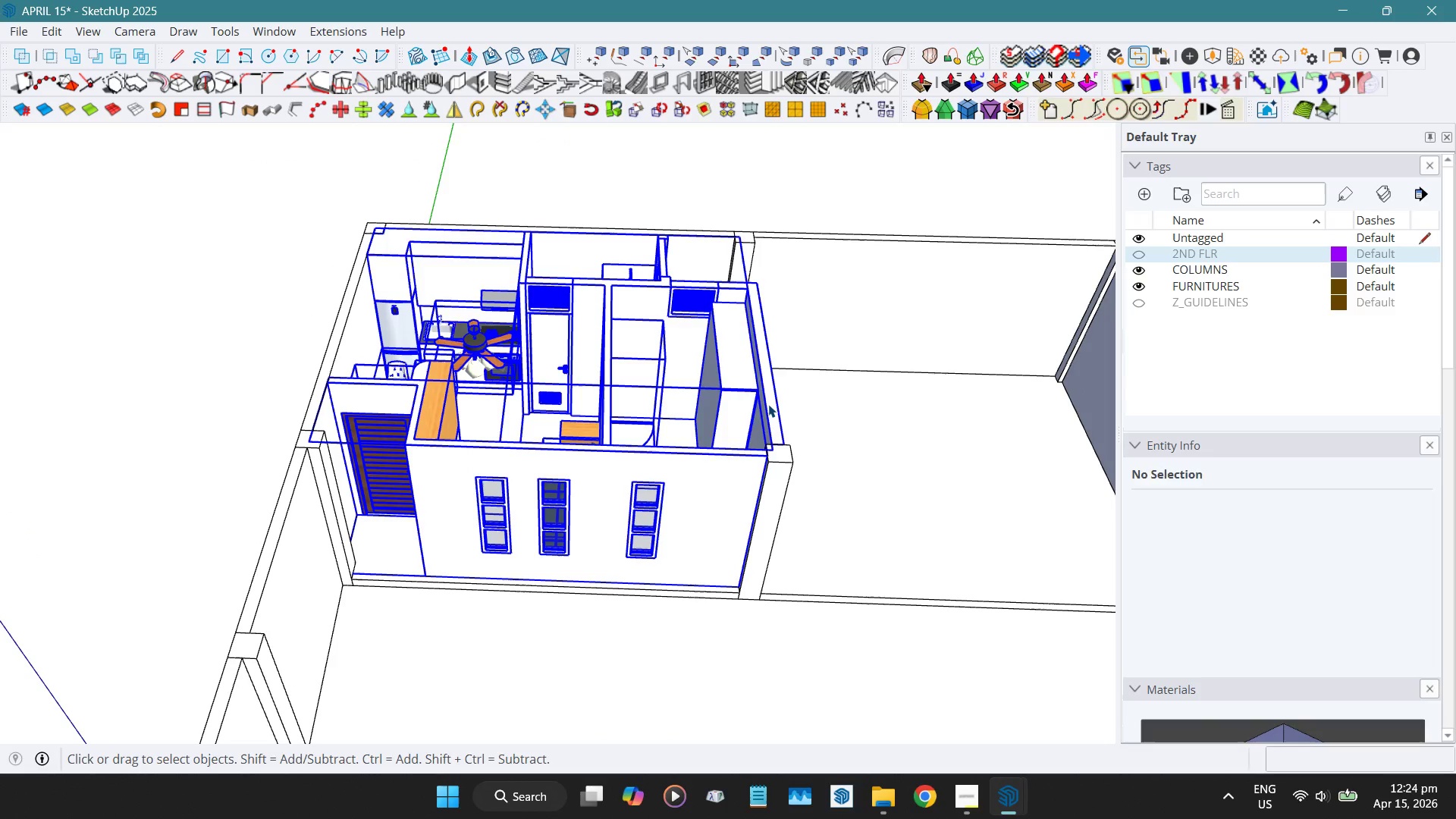 
hold_key(key=ShiftLeft, duration=0.73)
left_click([768, 404])
 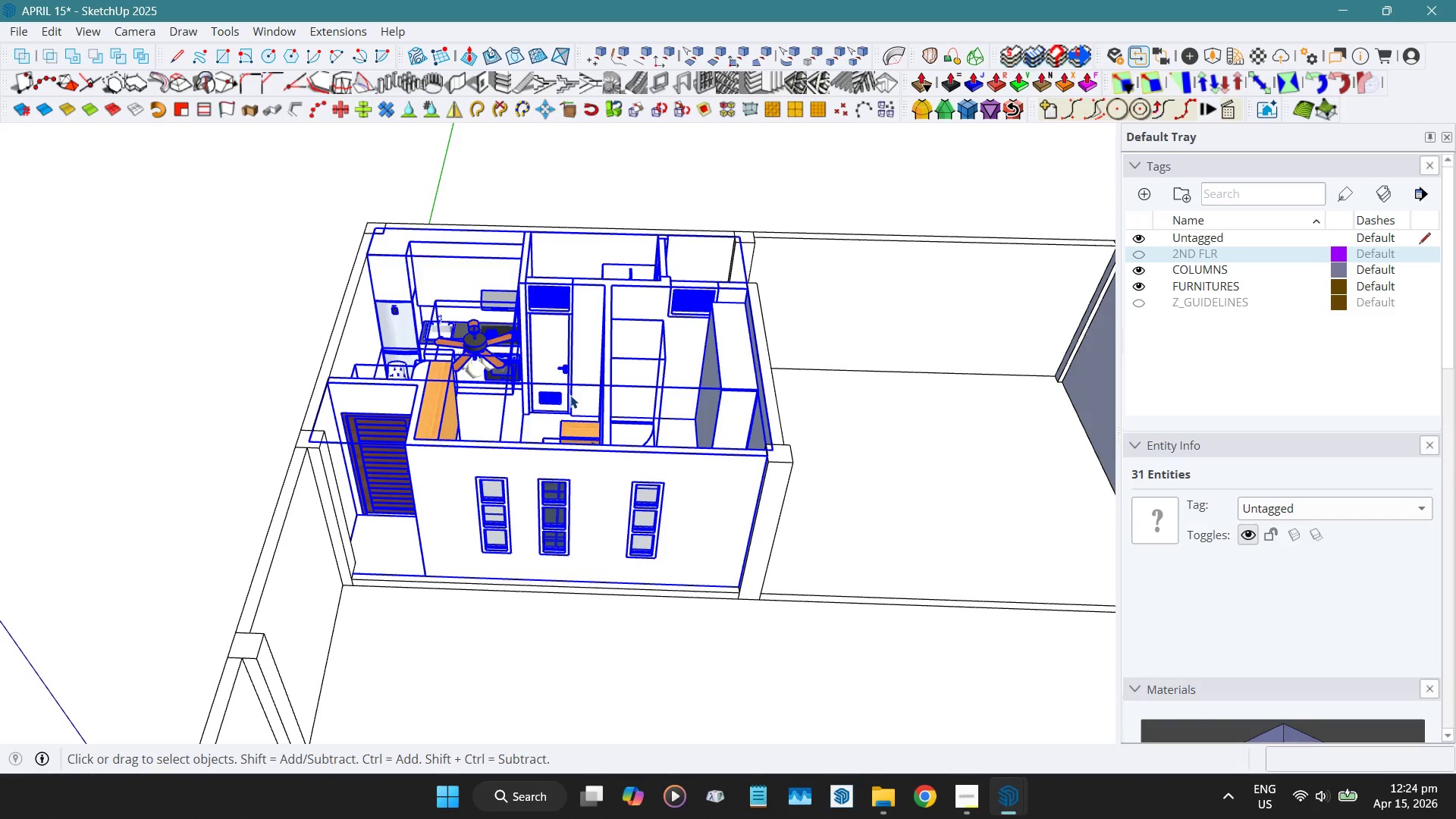 
key(G)
 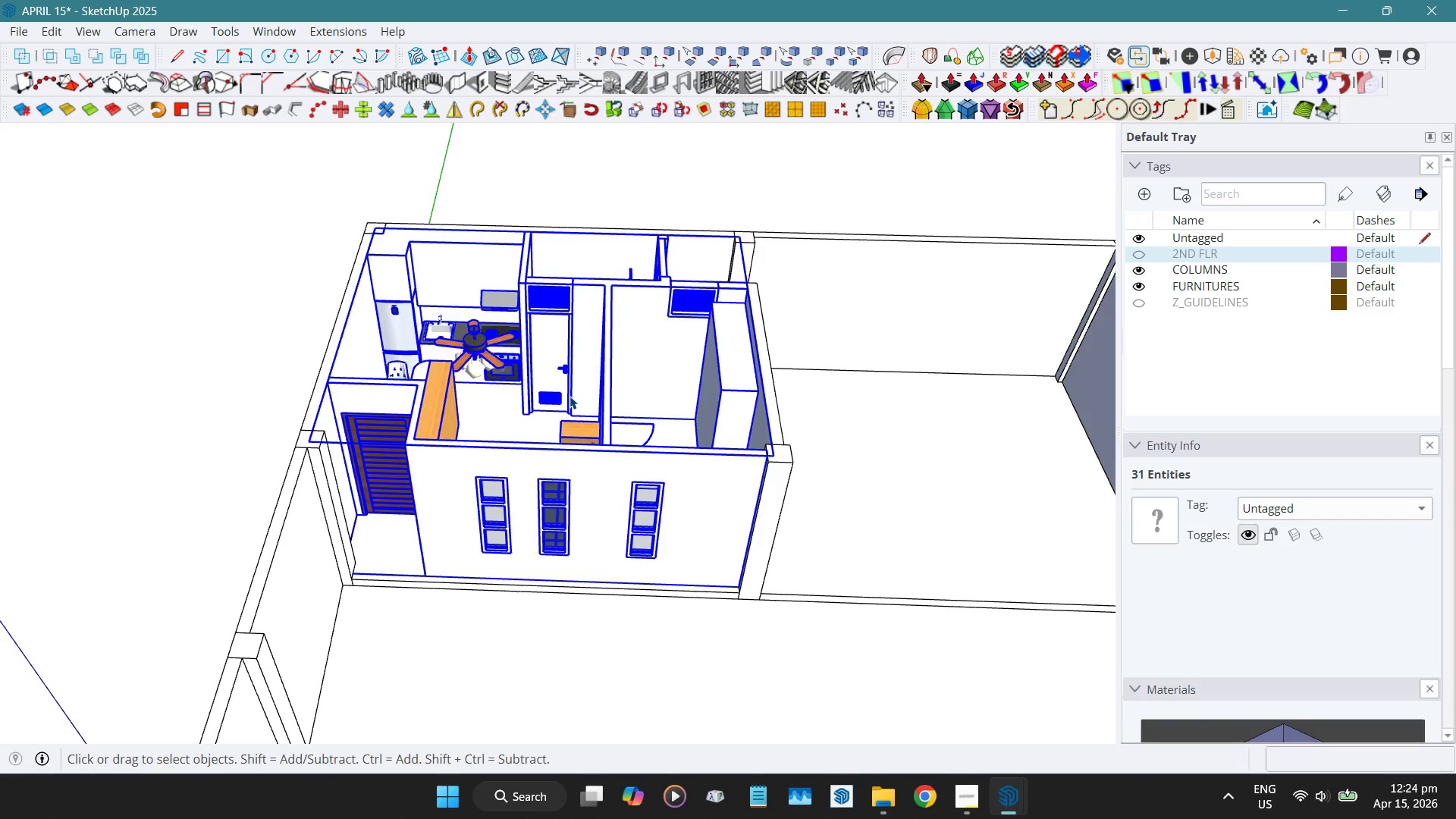 
right_click([570, 396])
 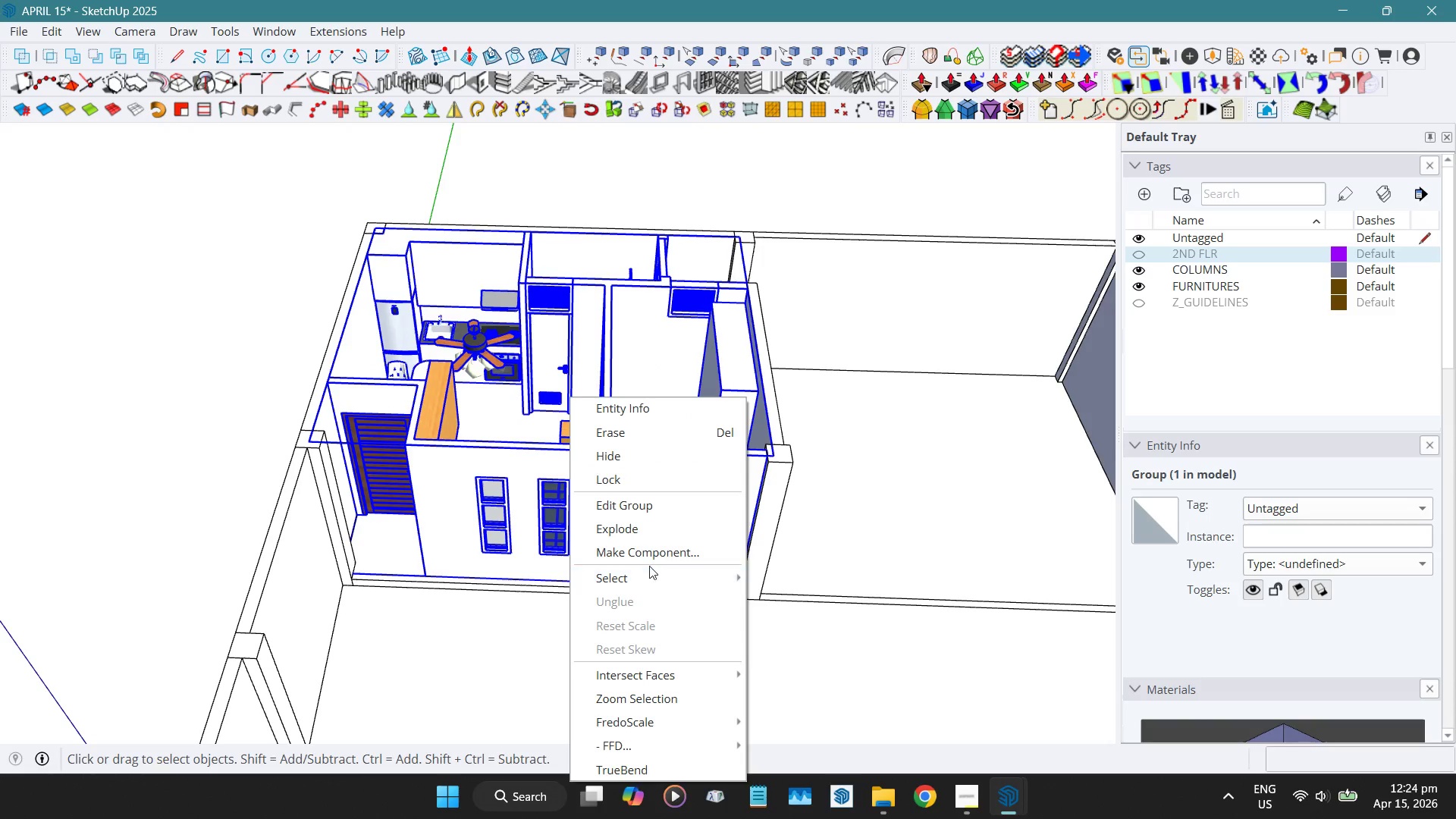 
left_click([645, 550])
 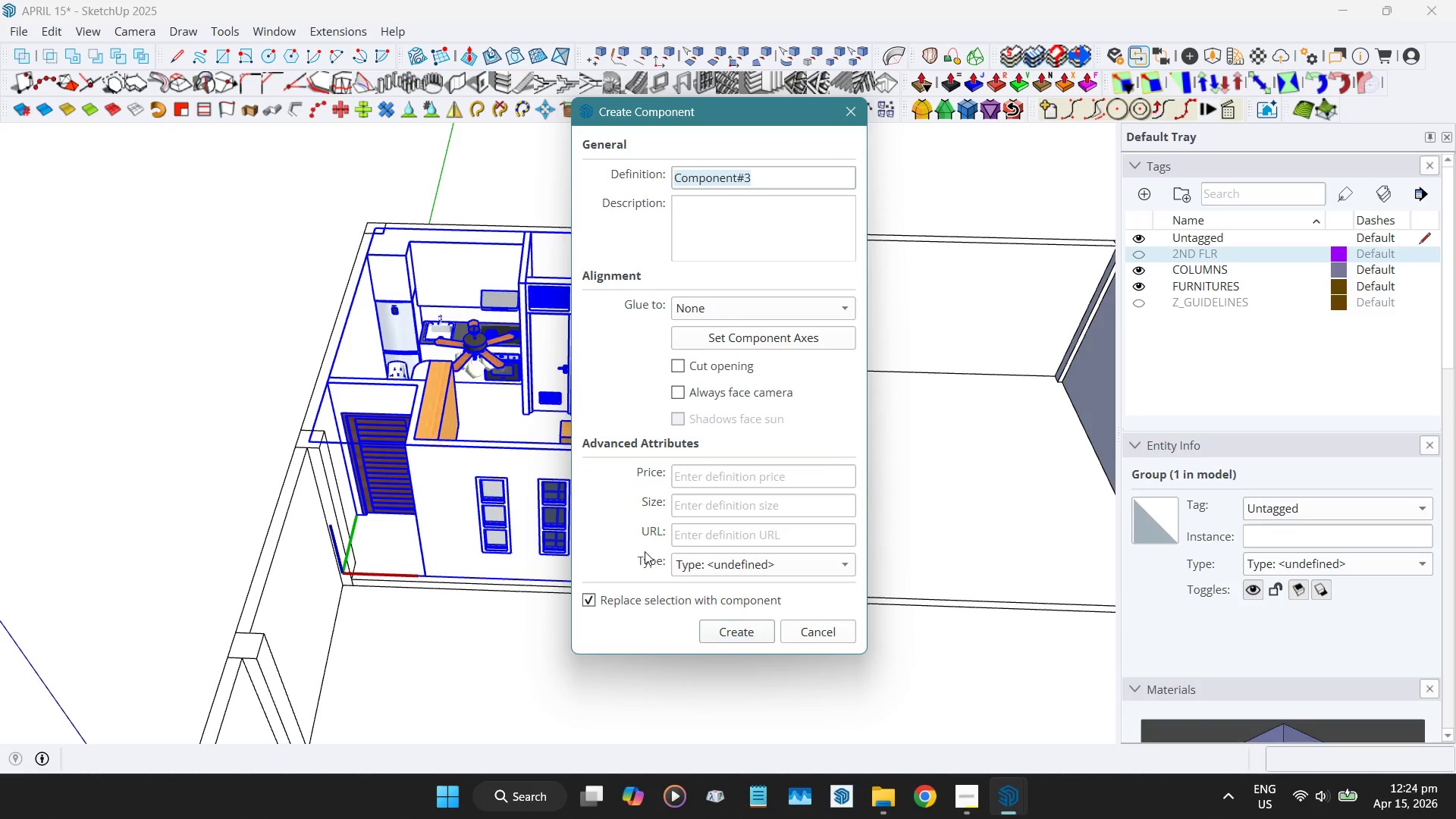 
type(unit 1)
 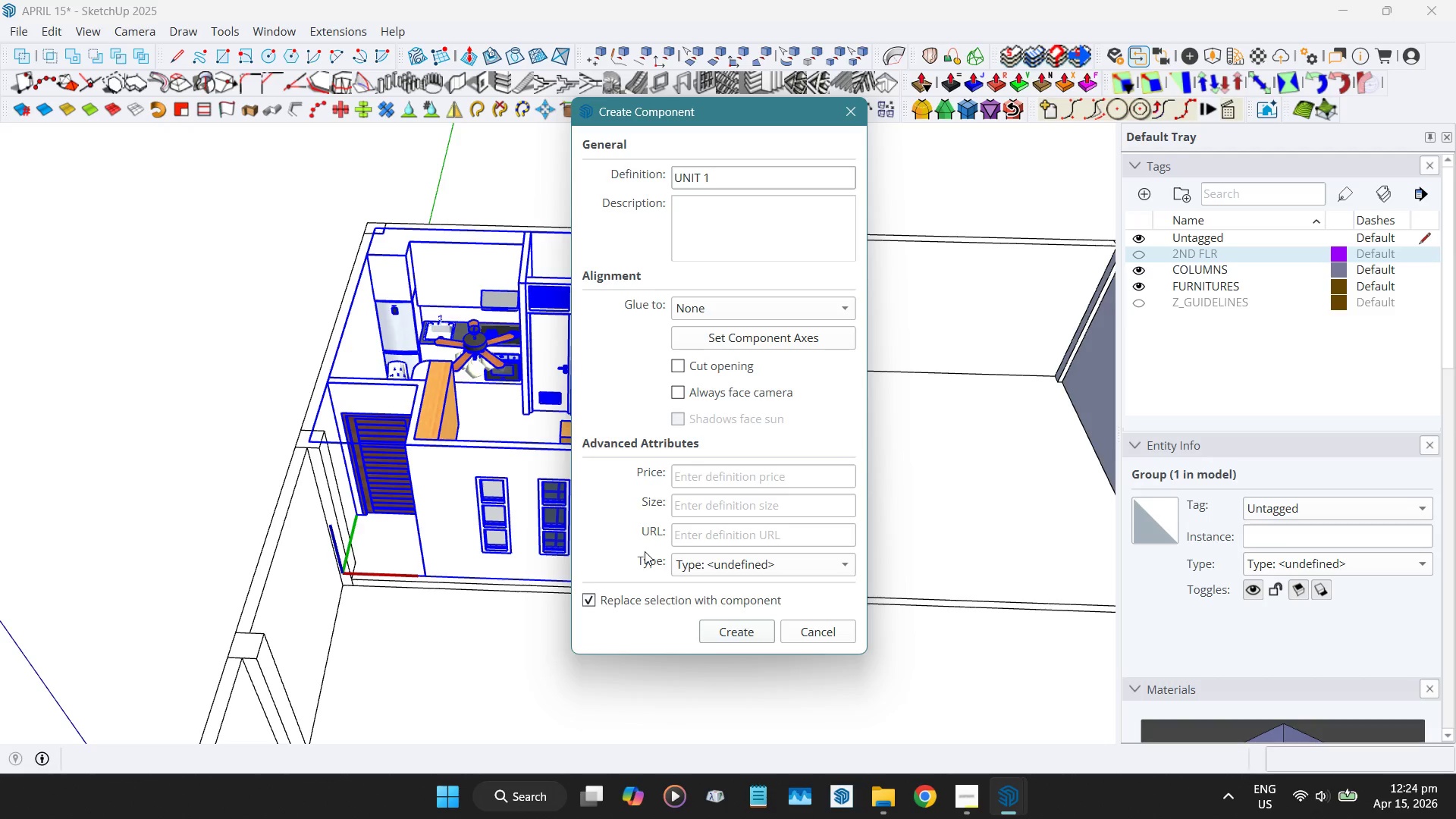 
wait(5.17)
 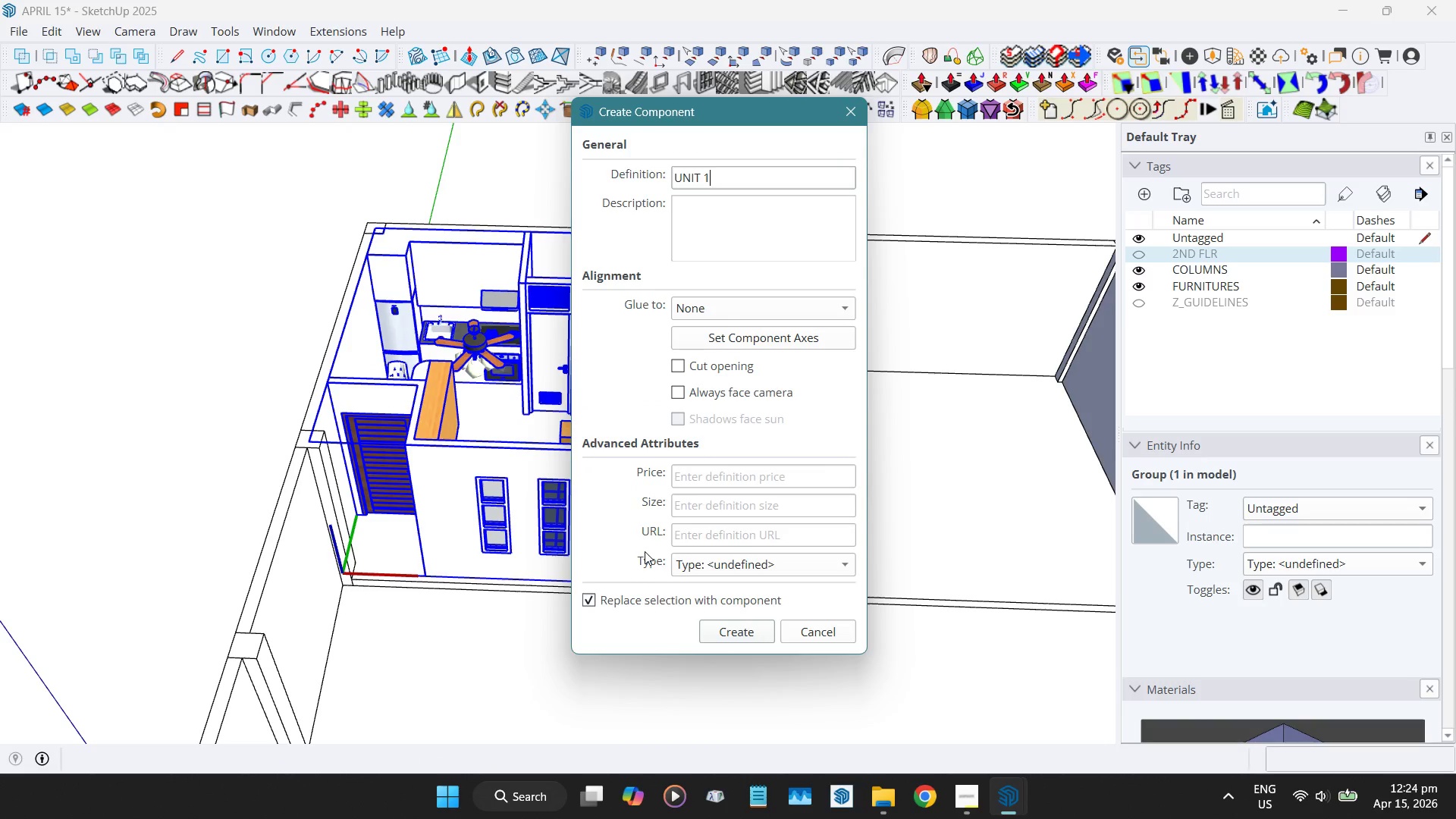 
hold_key(key=Backspace, duration=0.88)
 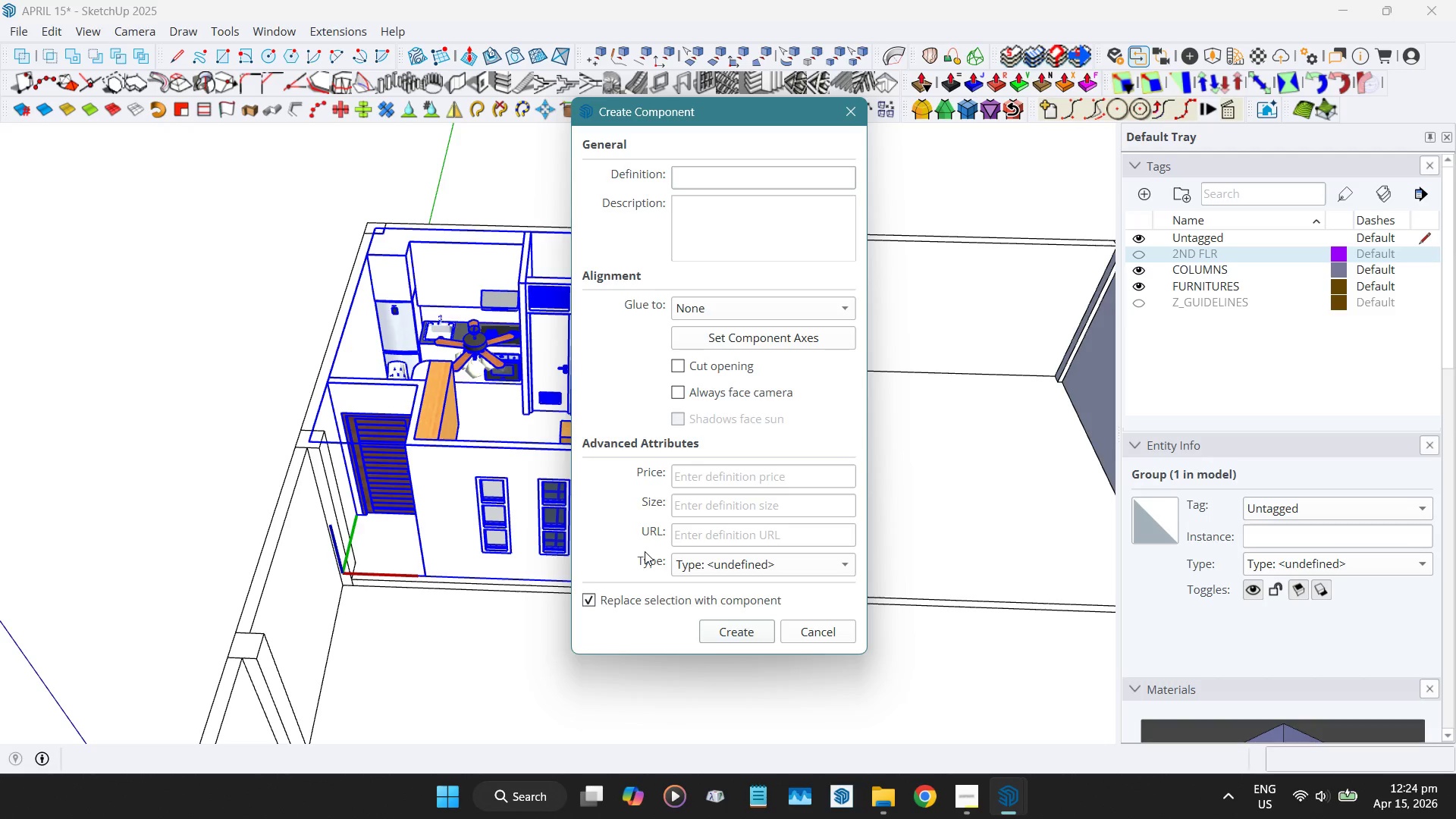 
type(ground flr unit)
 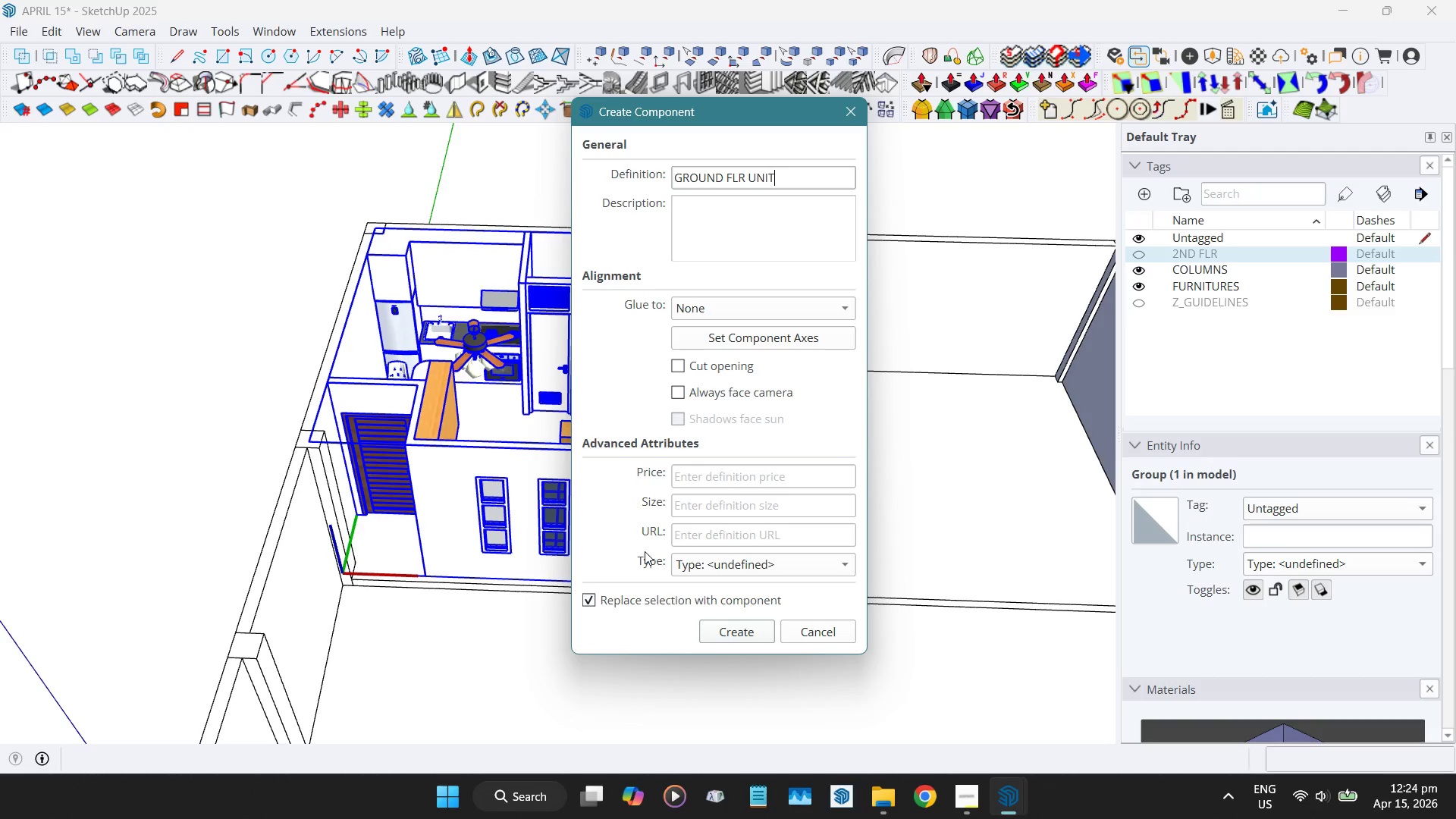 
key(Enter)
 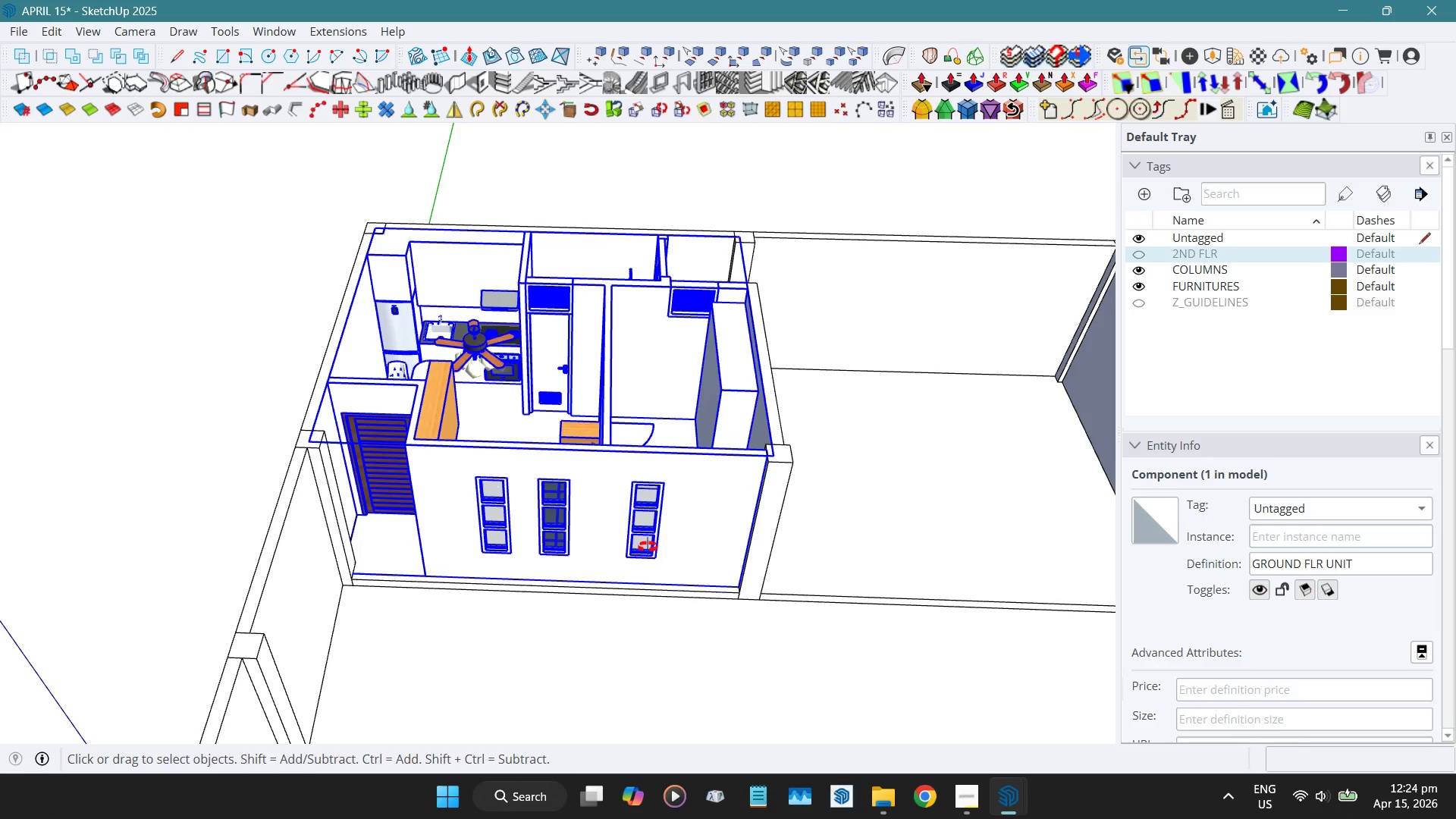 
wait(5.53)
 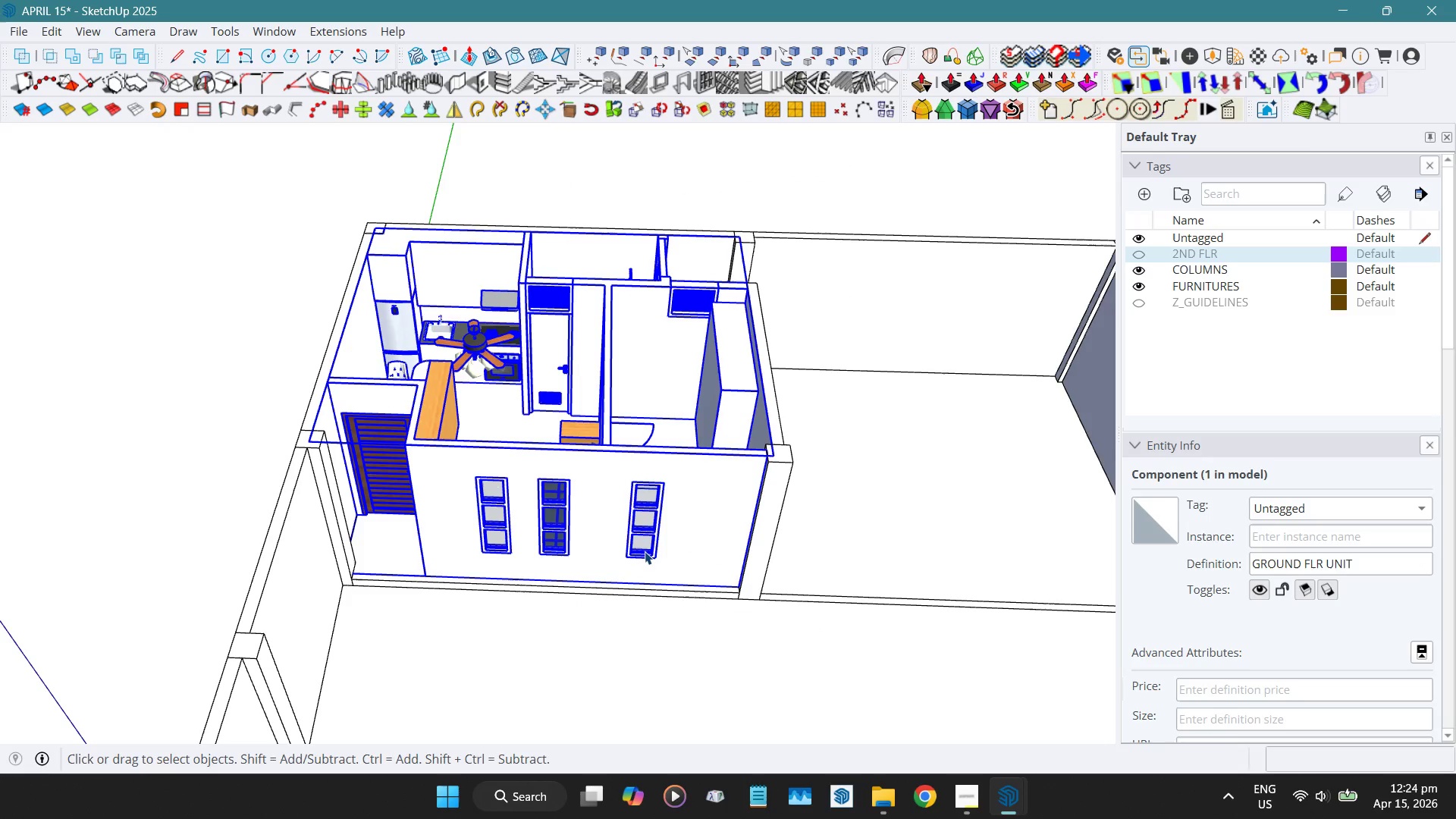 
hold_key(key=ShiftLeft, duration=0.47)
 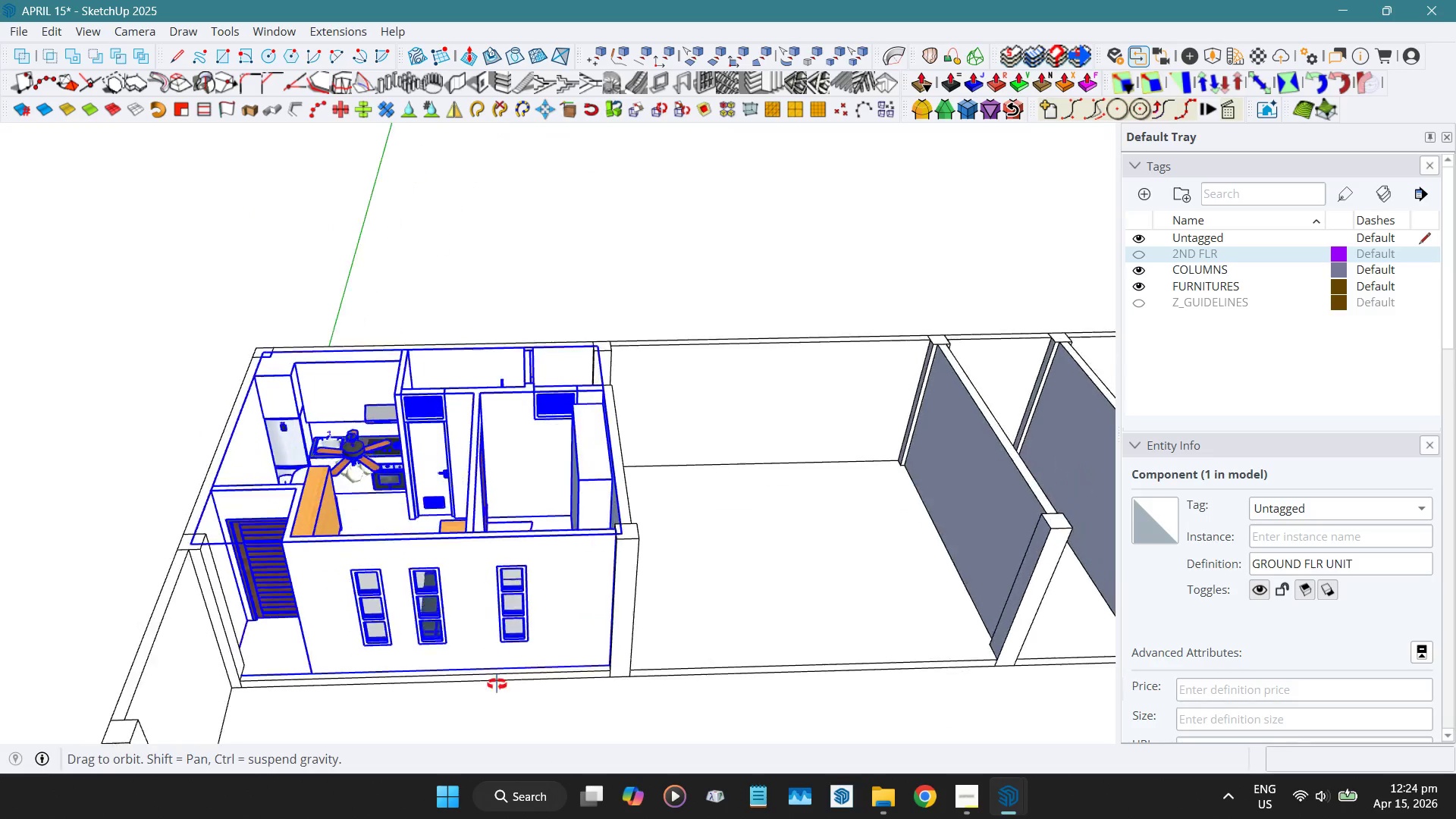 
hold_key(key=ShiftLeft, duration=0.31)
 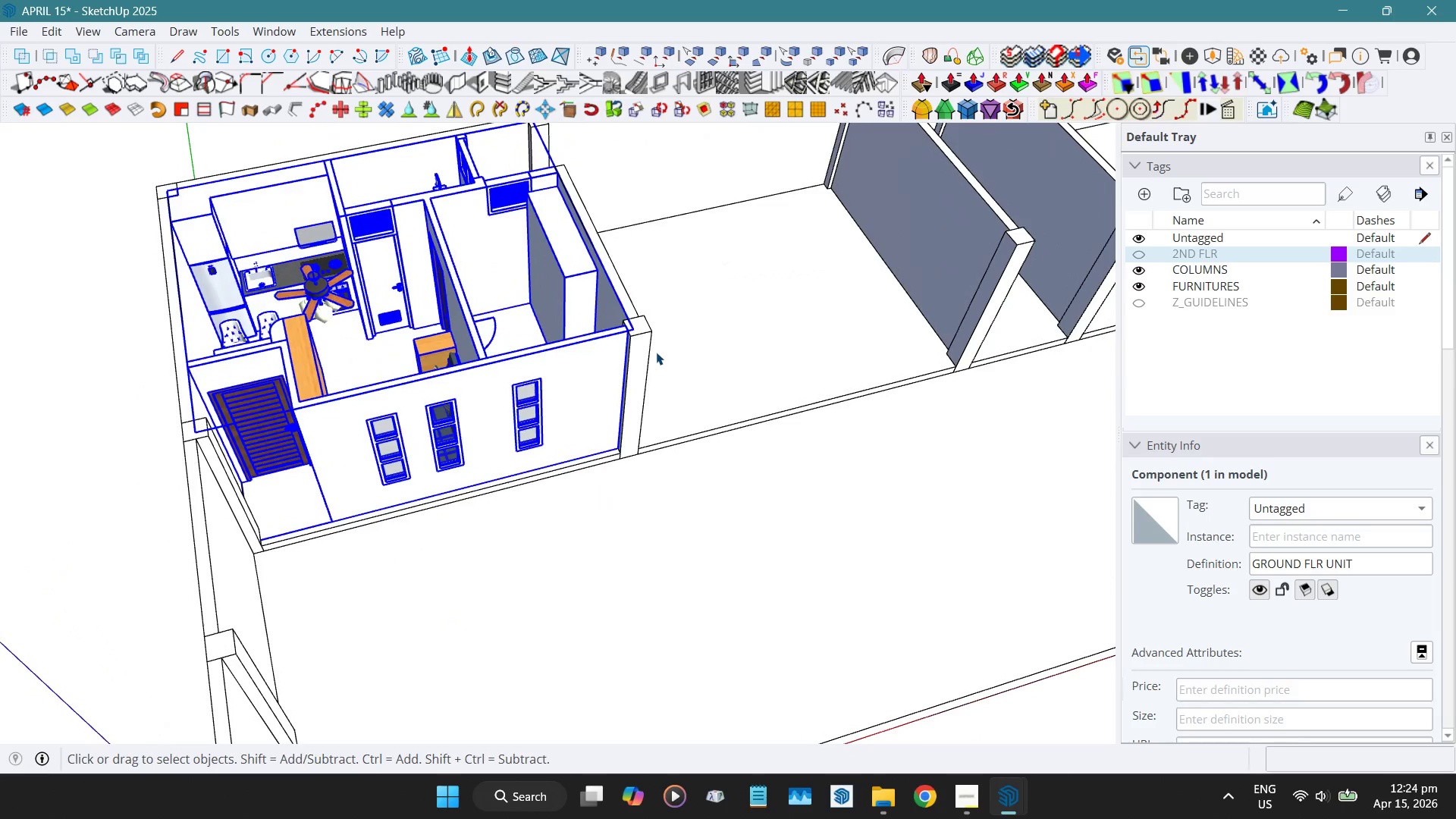 
key(M)
 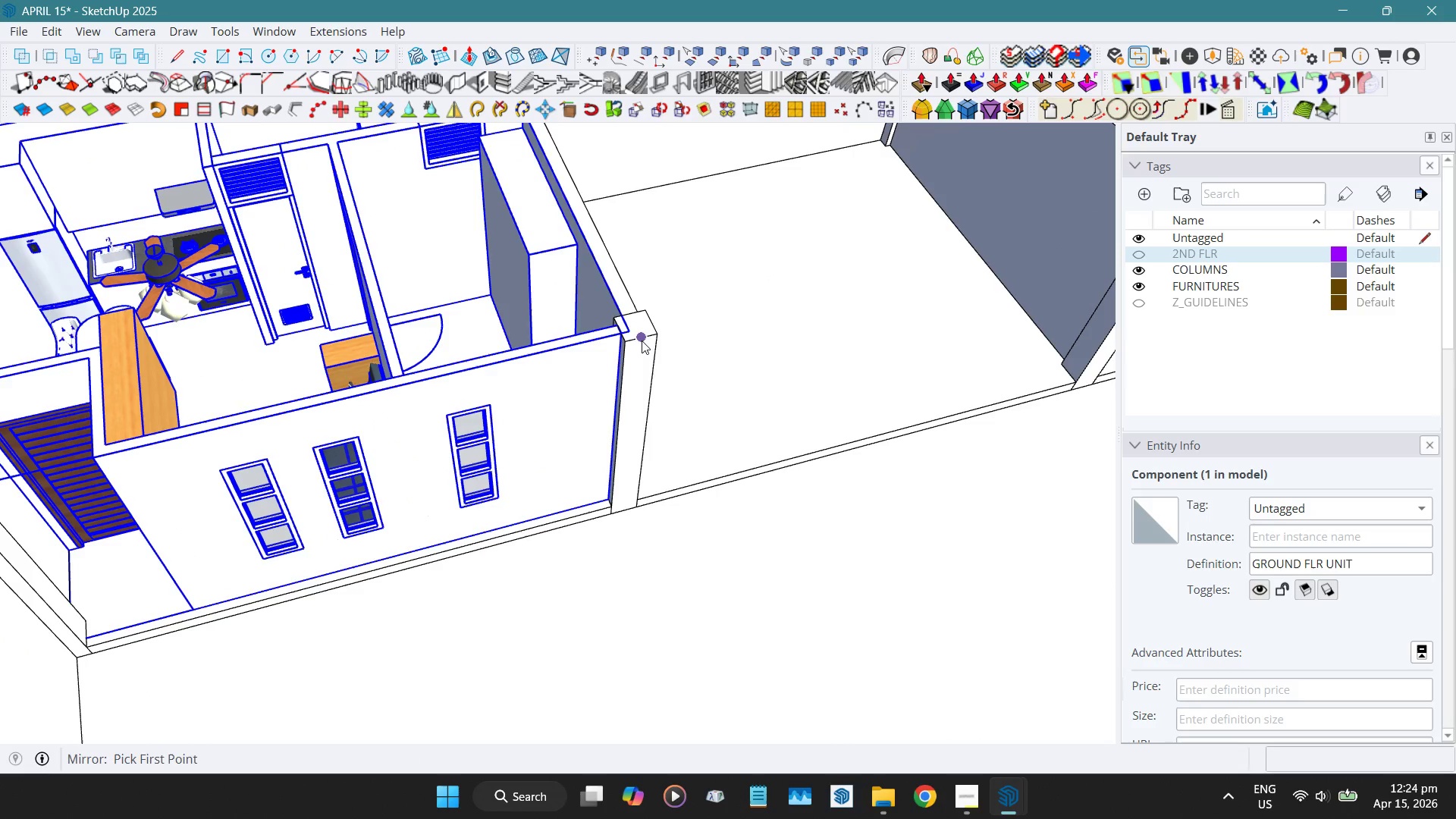 
scroll: coordinate [641, 326], scroll_direction: up, amount: 3.0
 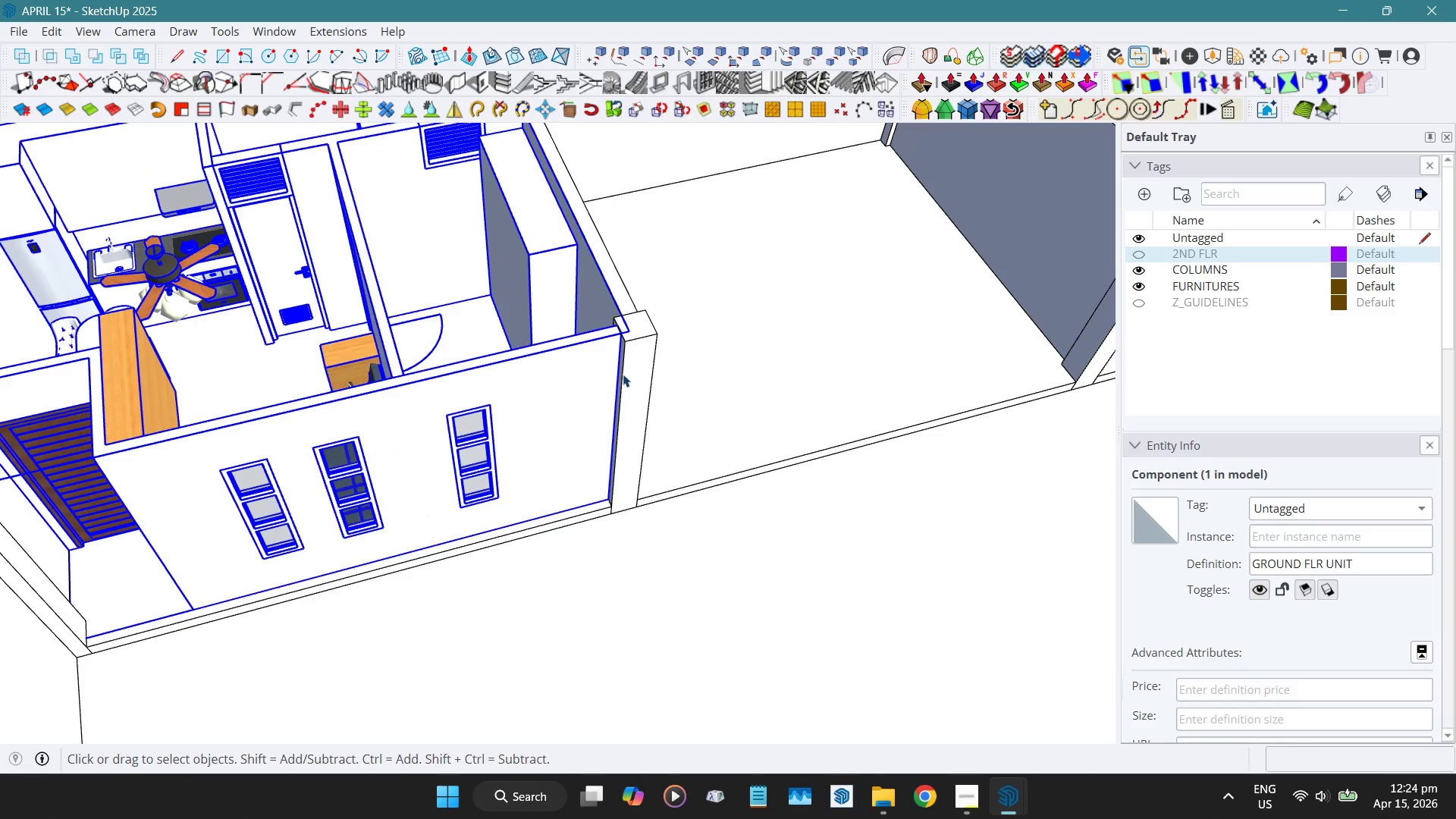 
left_click([642, 340])
 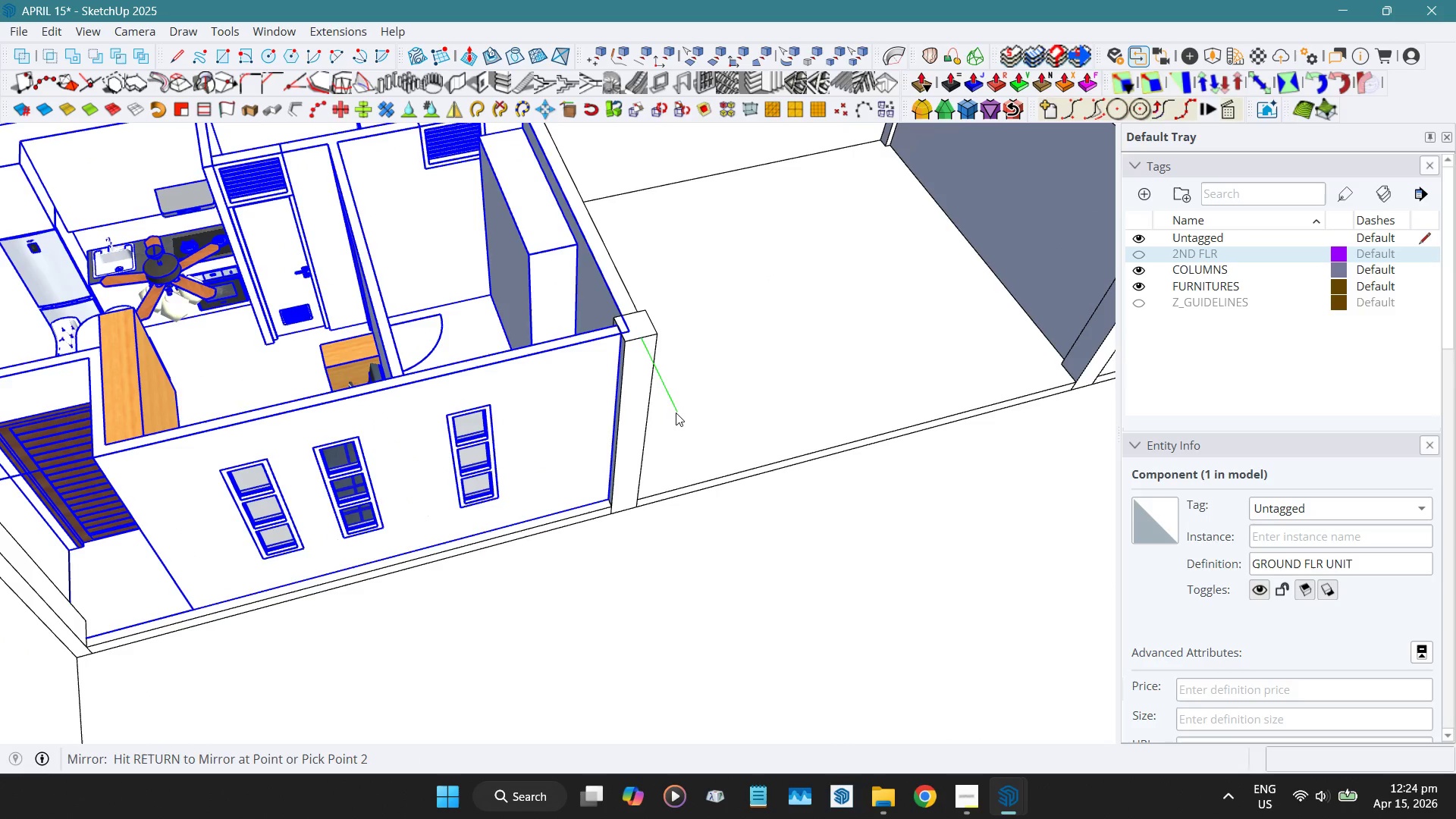 
left_click([676, 413])
 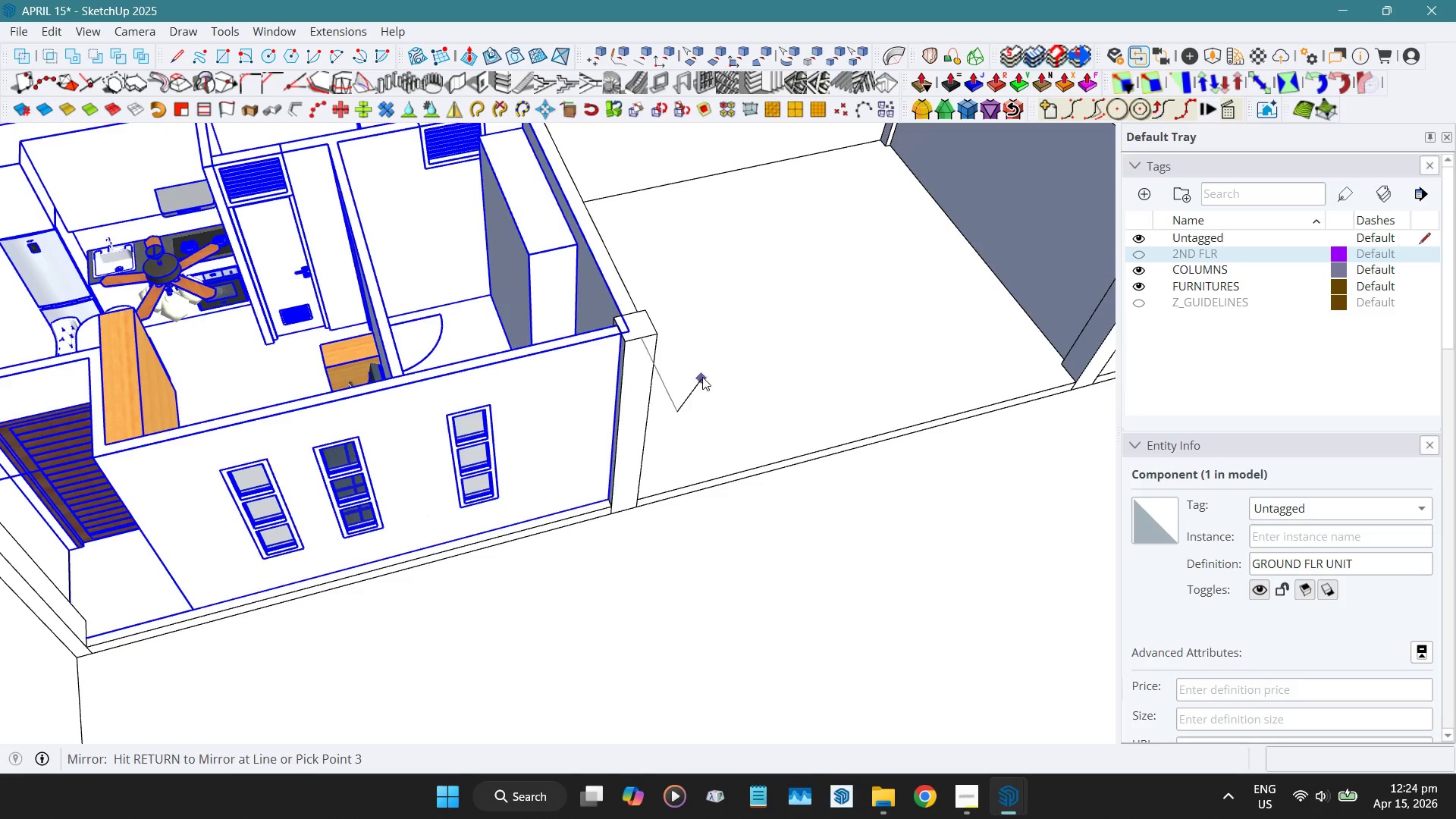 
key(Space)
 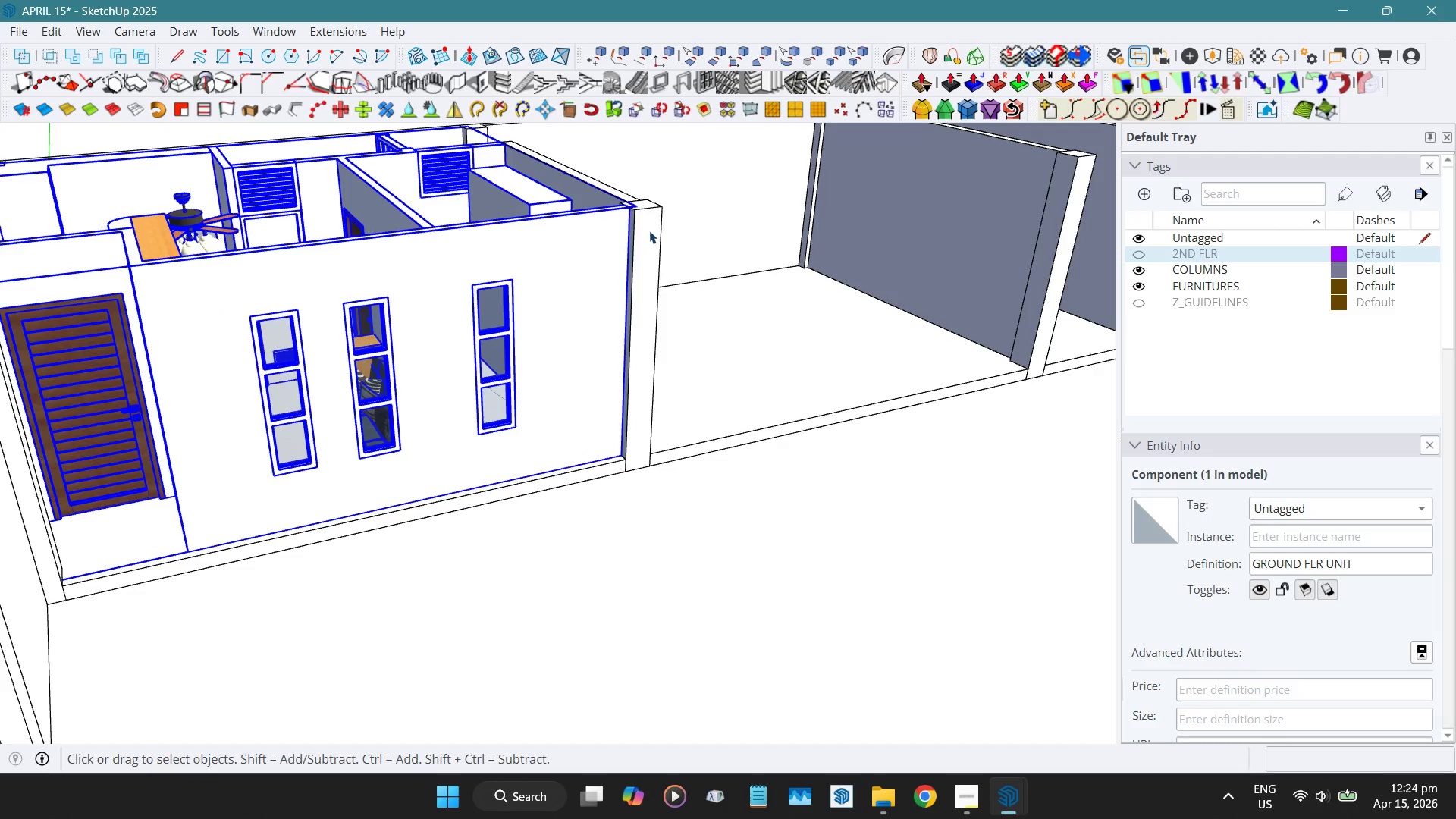 
key(Shift+ShiftLeft)
 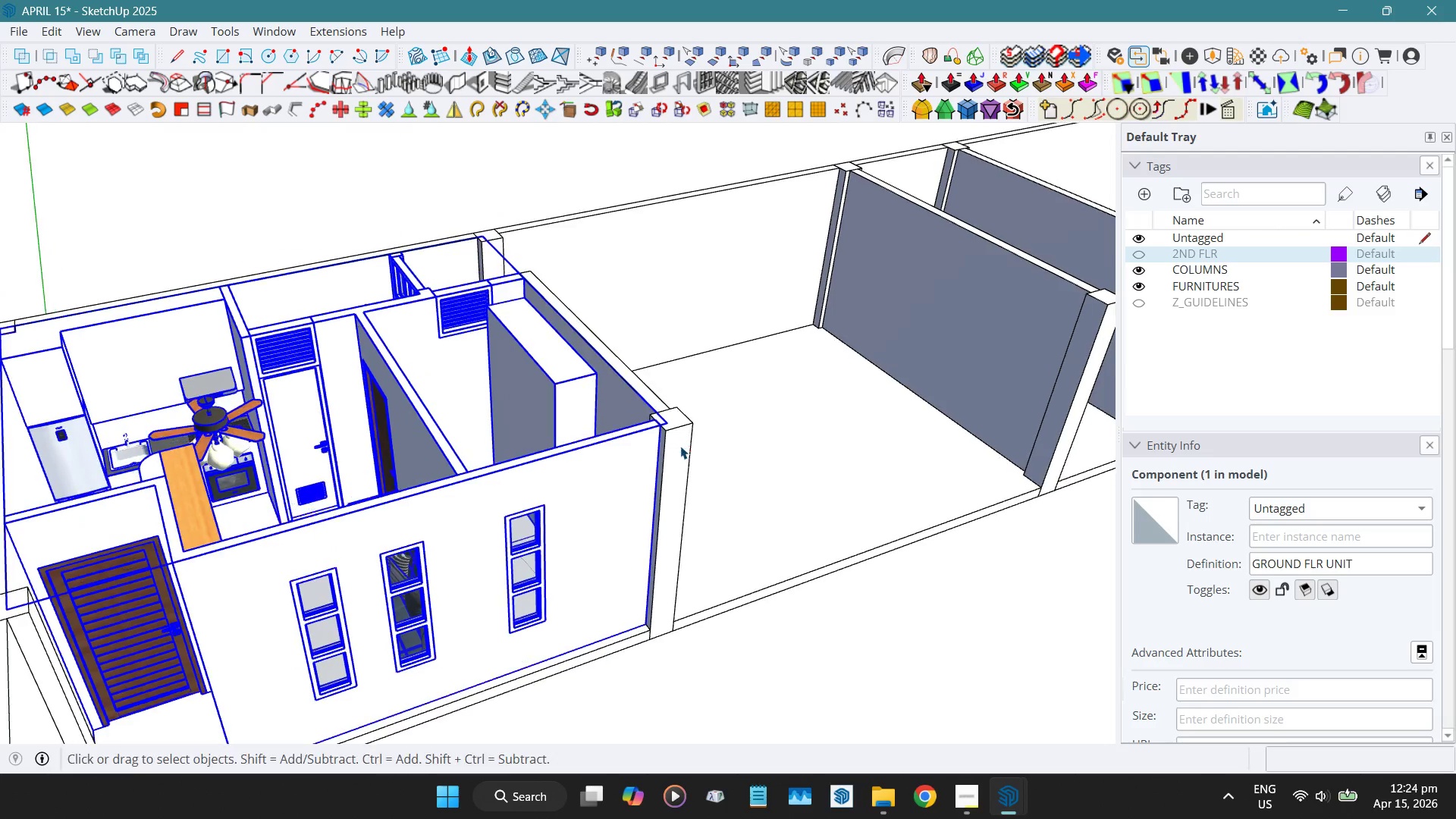 
scroll: coordinate [673, 416], scroll_direction: up, amount: 8.0
 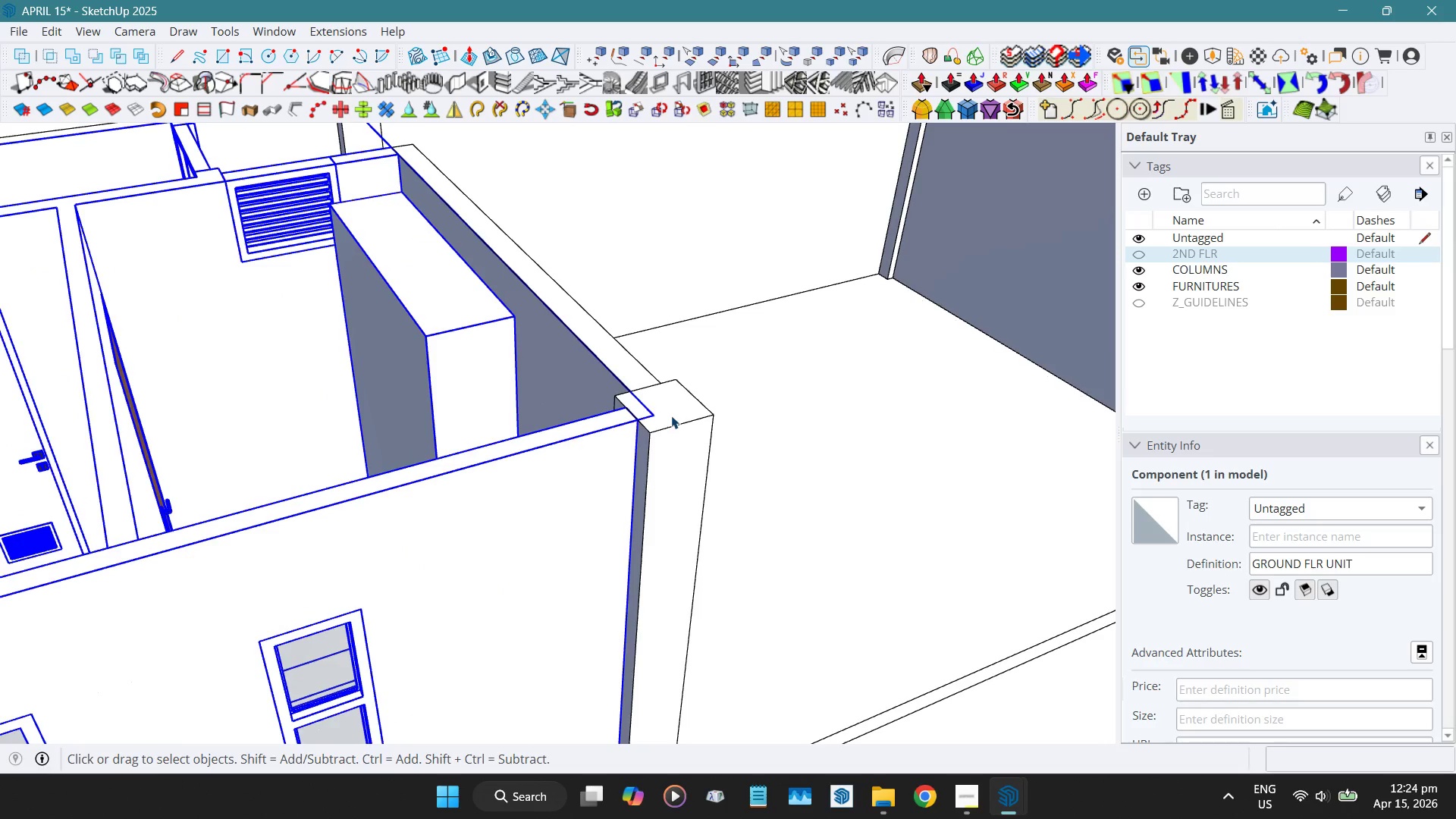 
key(M)
 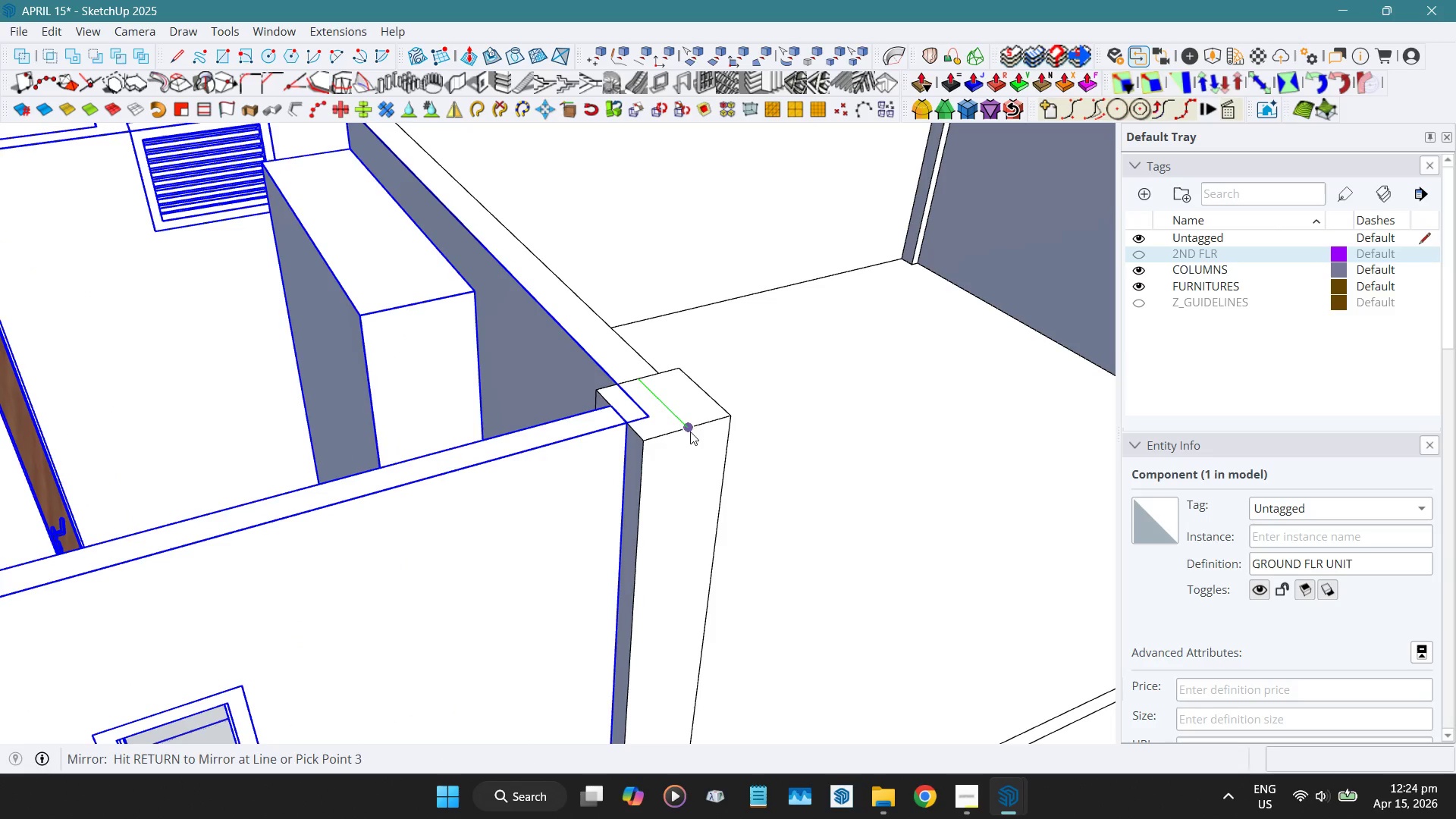 
scroll: coordinate [667, 412], scroll_direction: up, amount: 3.0
 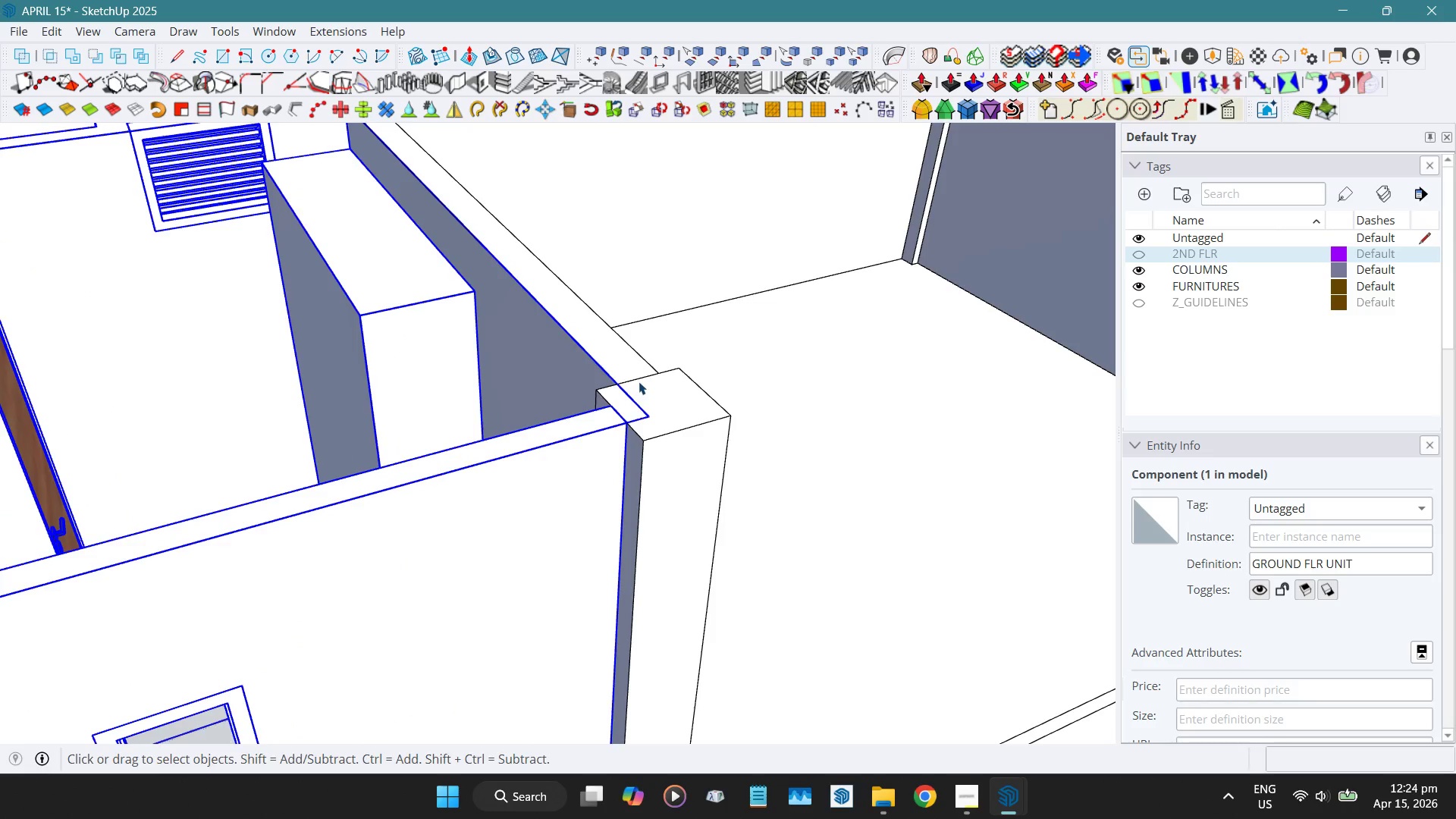 
left_click([688, 493])
 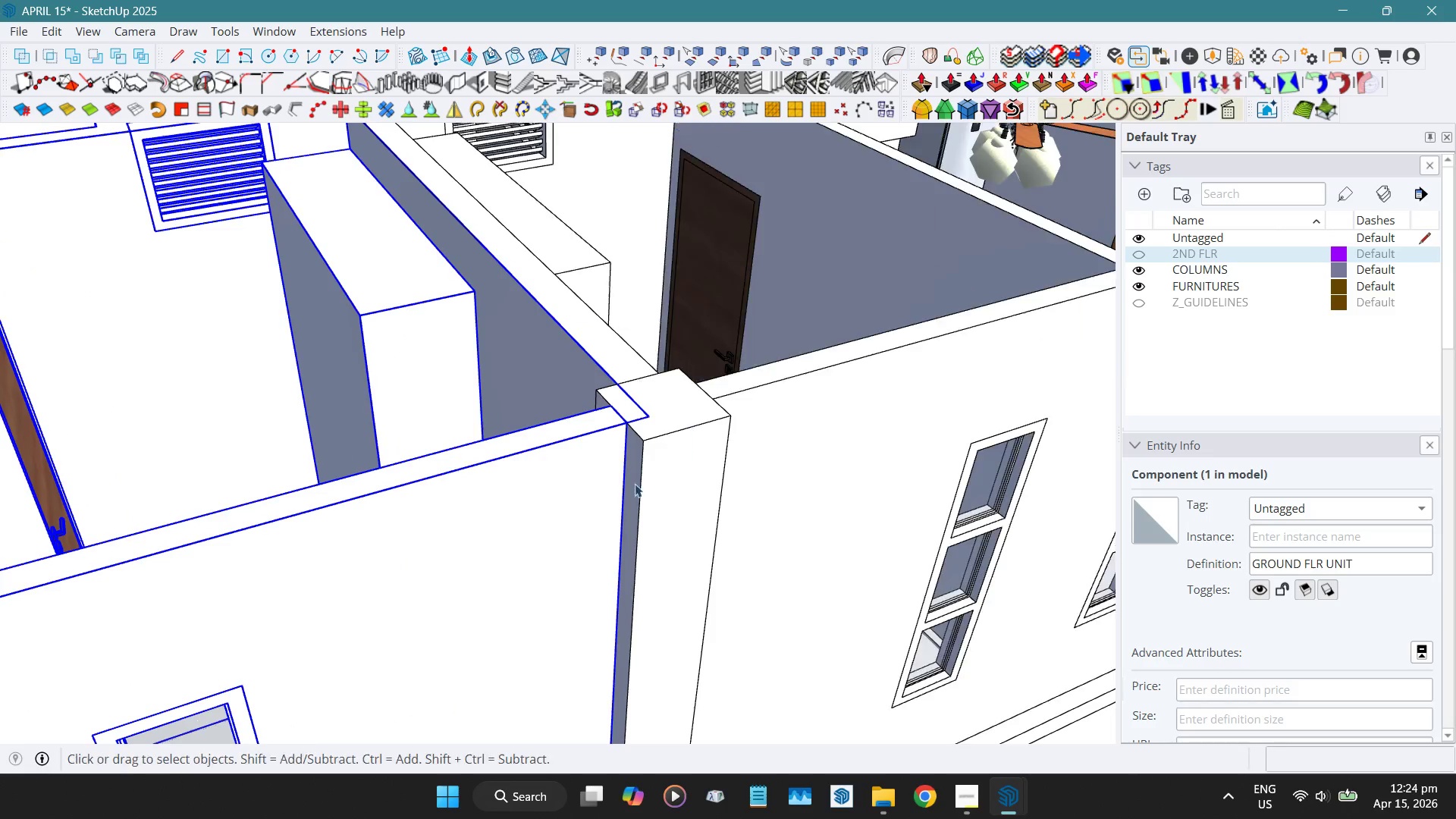 
scroll: coordinate [324, 437], scroll_direction: down, amount: 19.0
 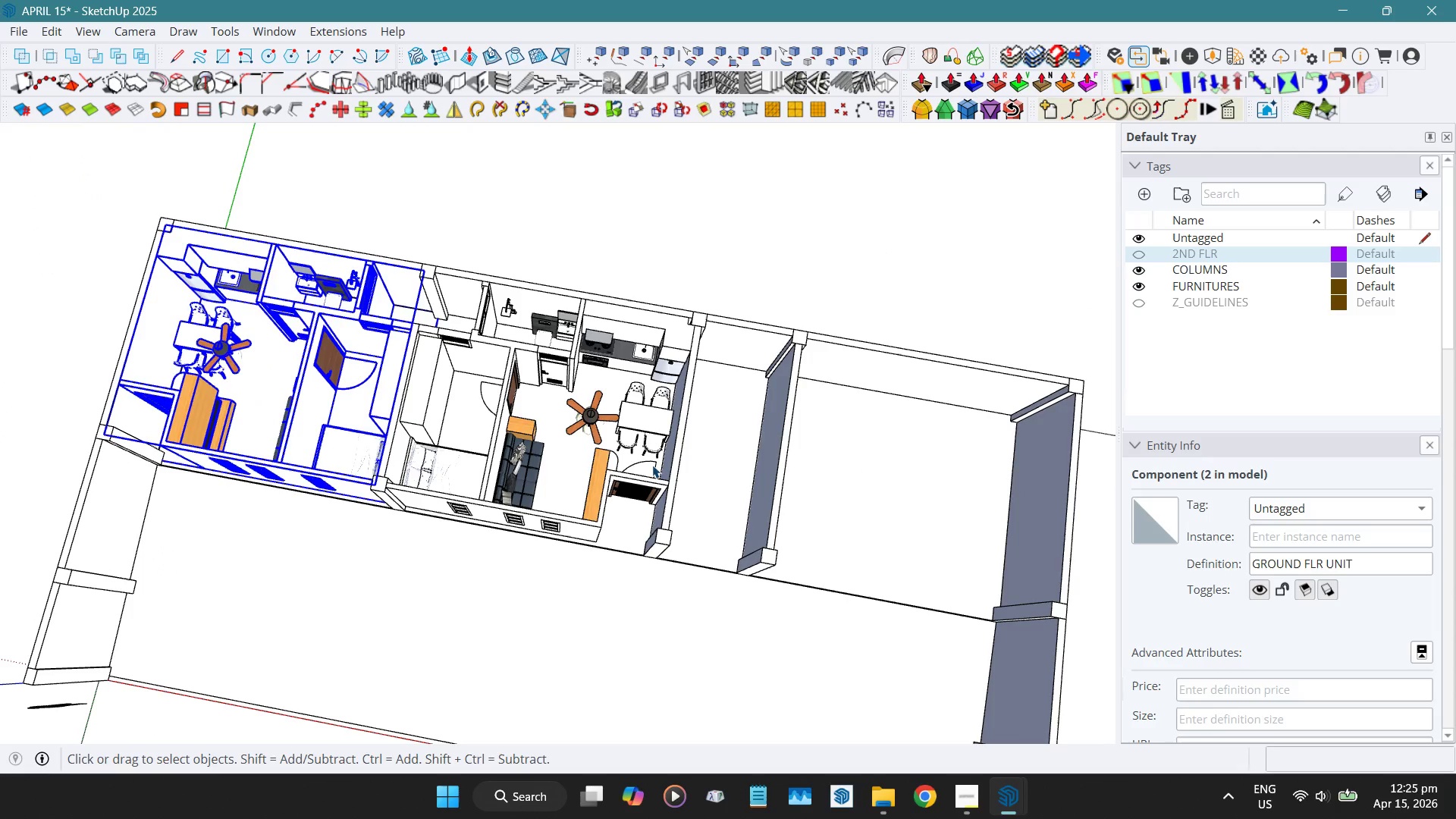 
hold_key(key=ShiftLeft, duration=0.44)
 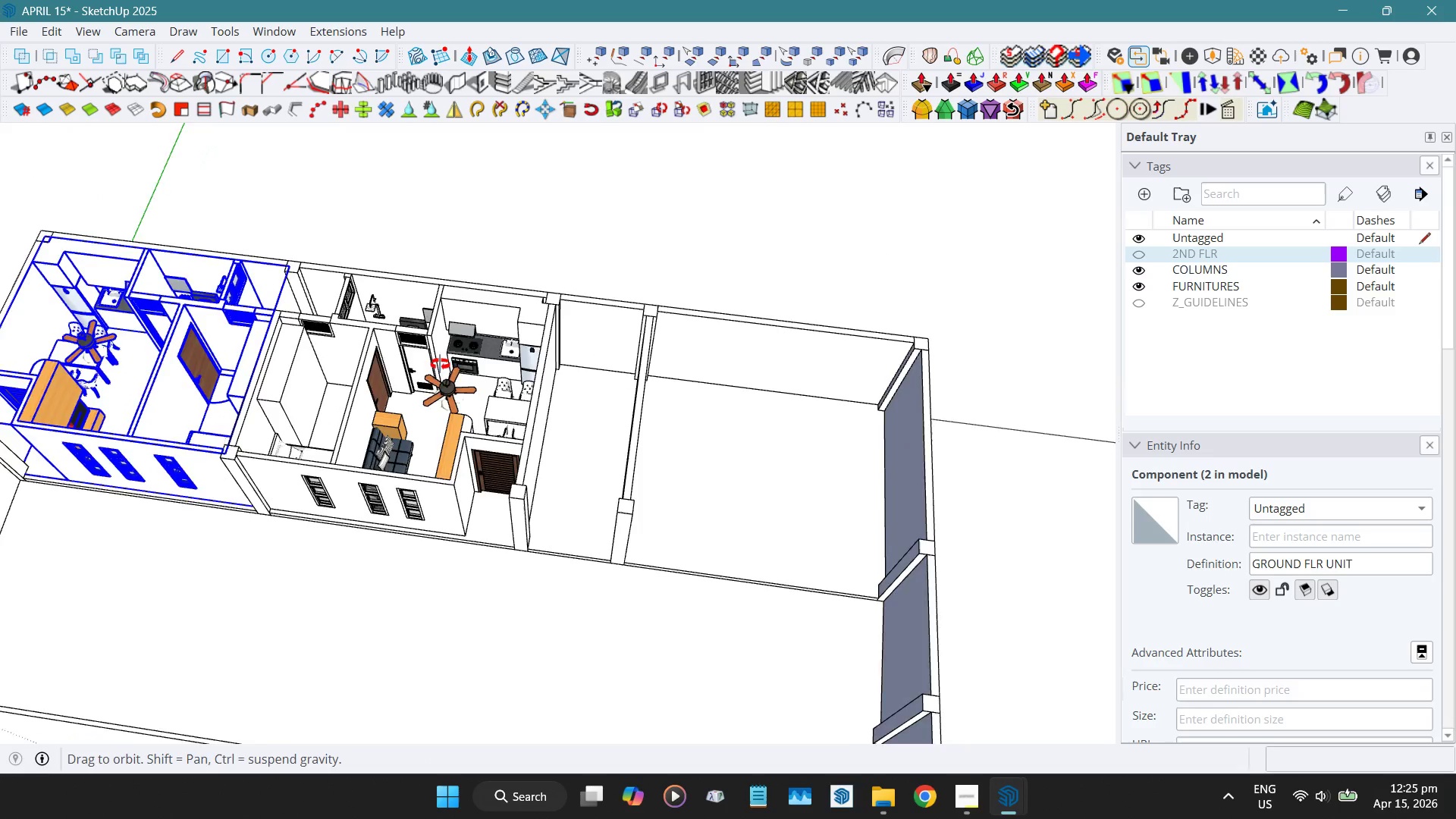 
hold_key(key=ShiftLeft, duration=0.38)
 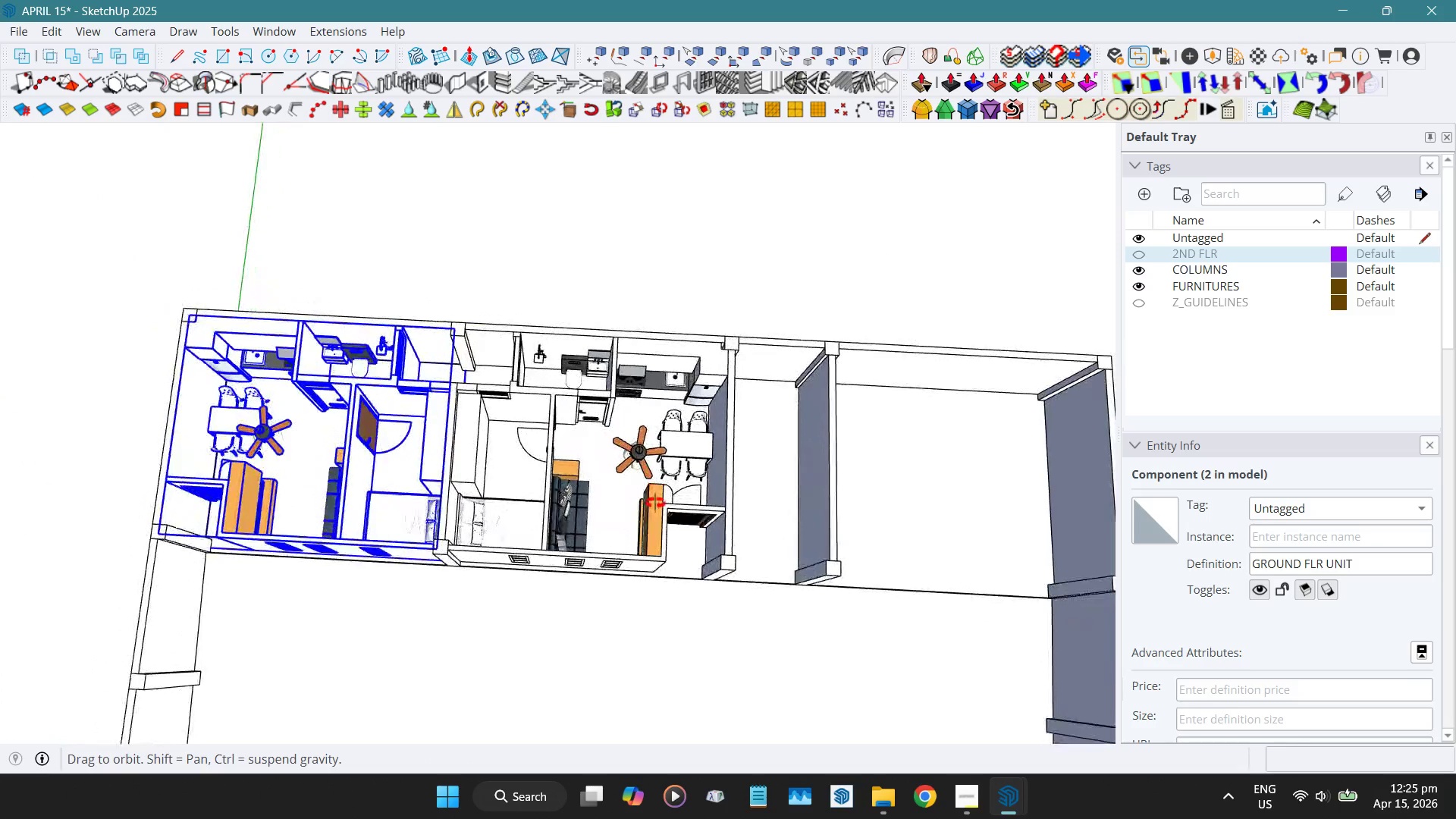 
key(Shift+ShiftLeft)
 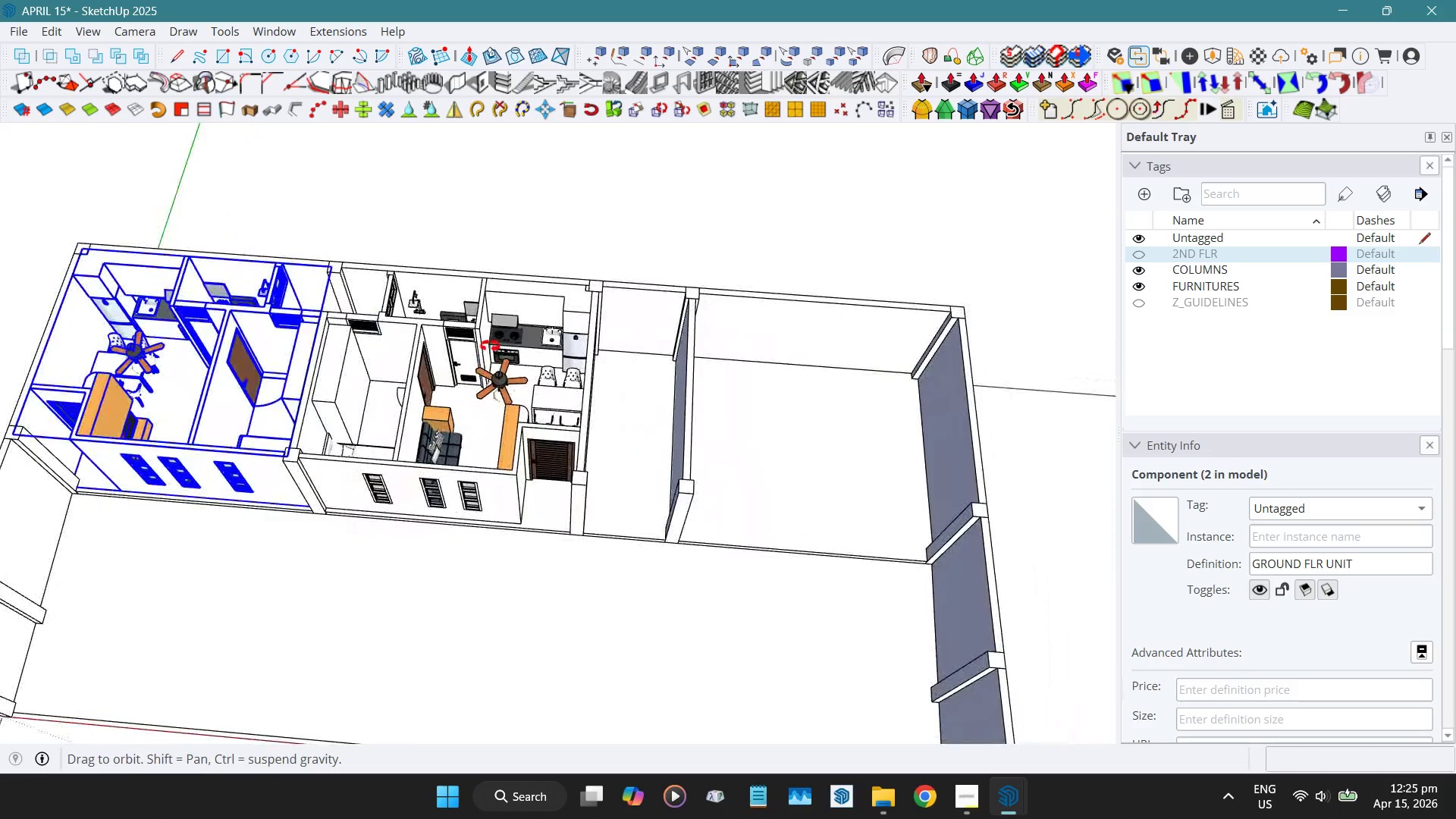 
left_click([475, 328])
 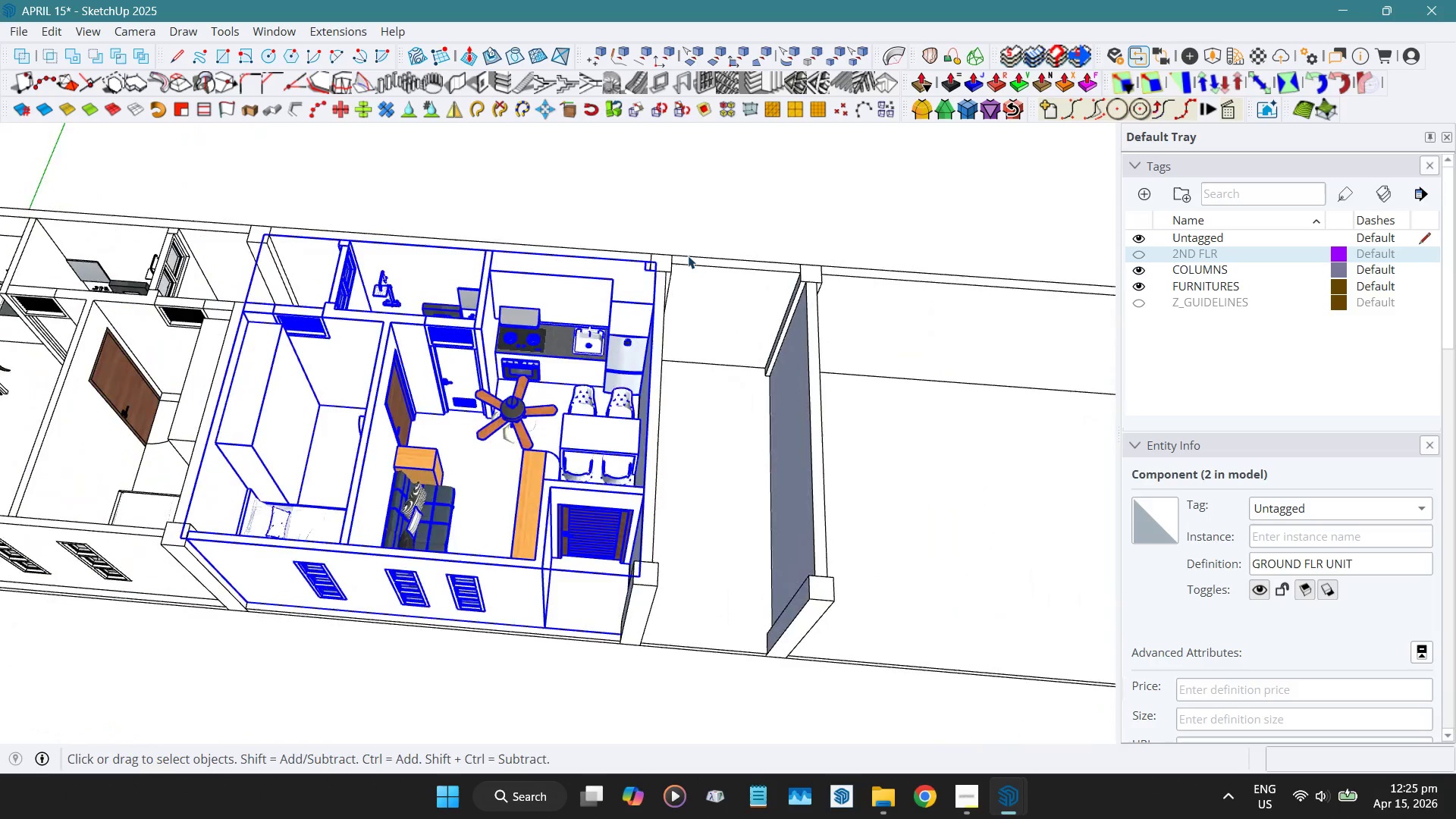 
scroll: coordinate [688, 257], scroll_direction: up, amount: 5.0
 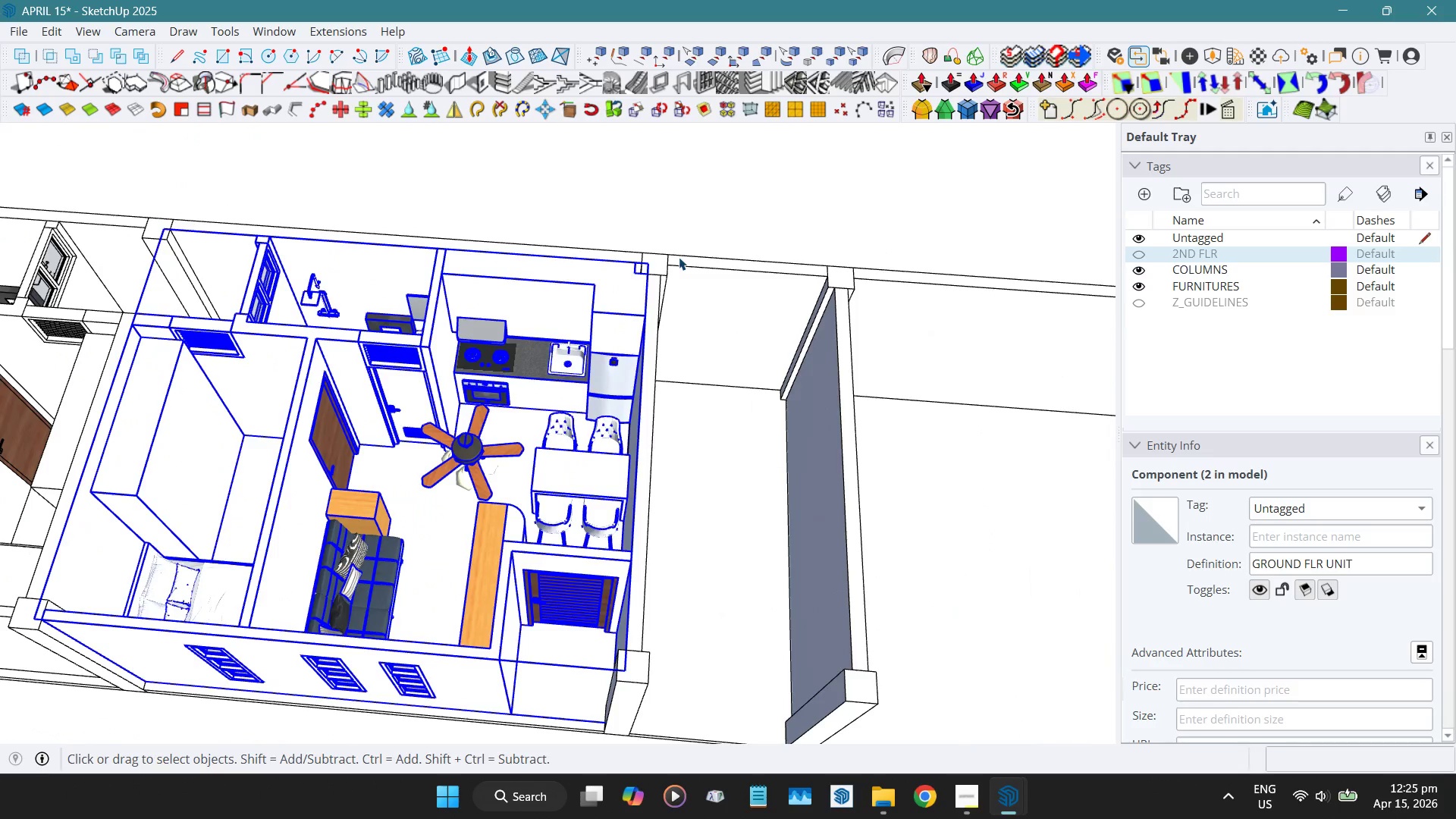 
key(Shift+ShiftLeft)
 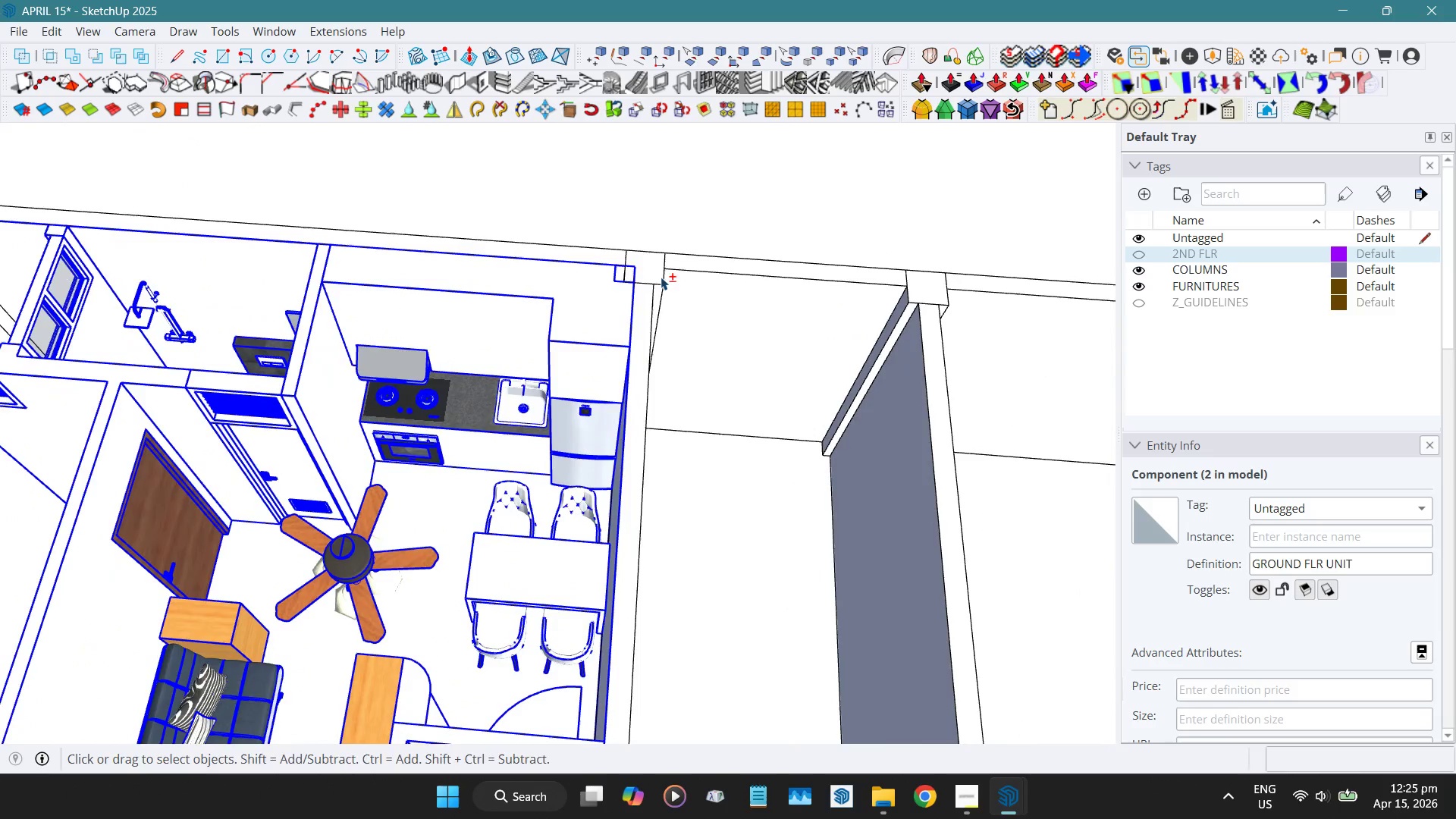 
key(Shift+W)
 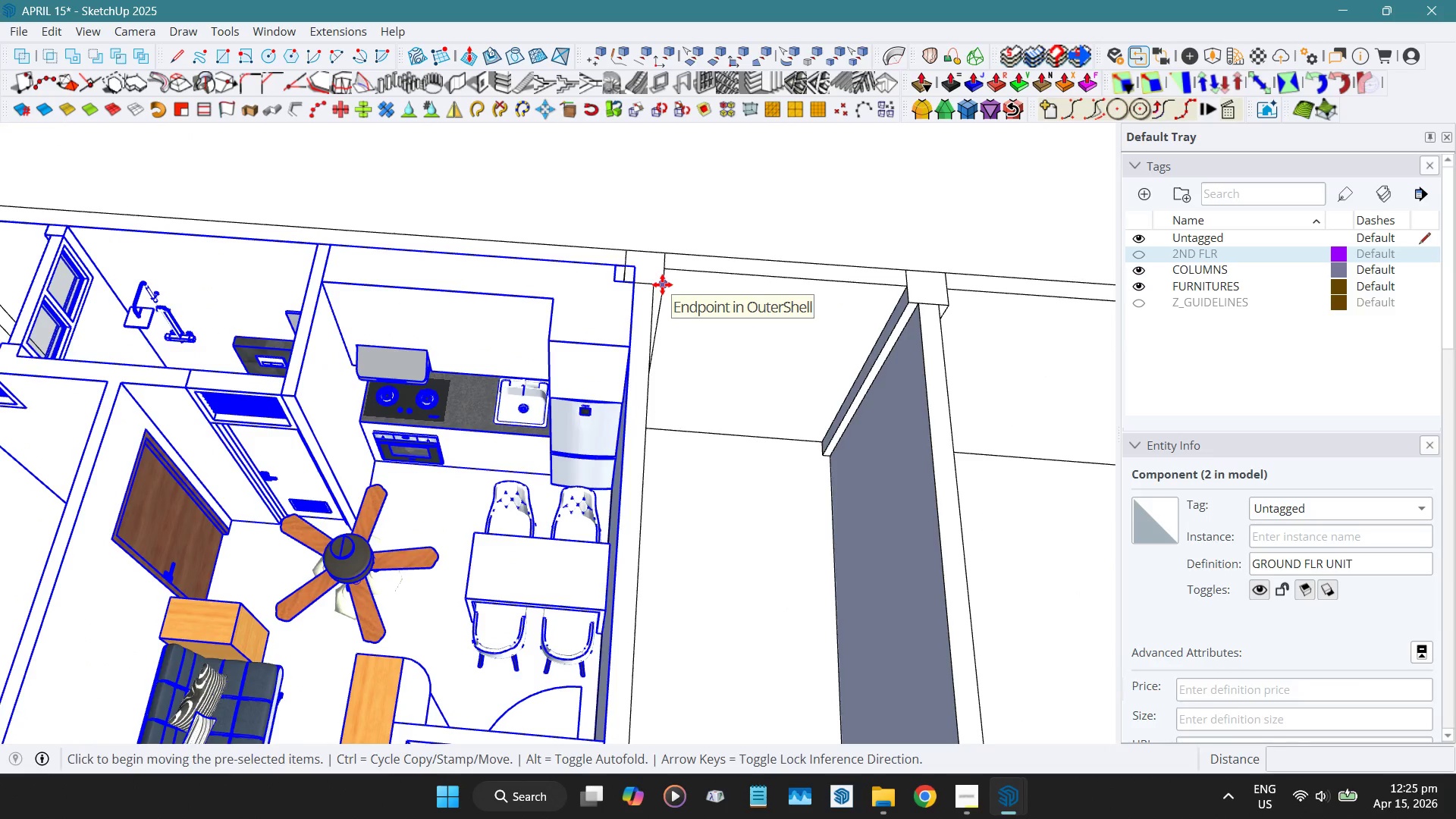 
scroll: coordinate [674, 258], scroll_direction: up, amount: 4.0
 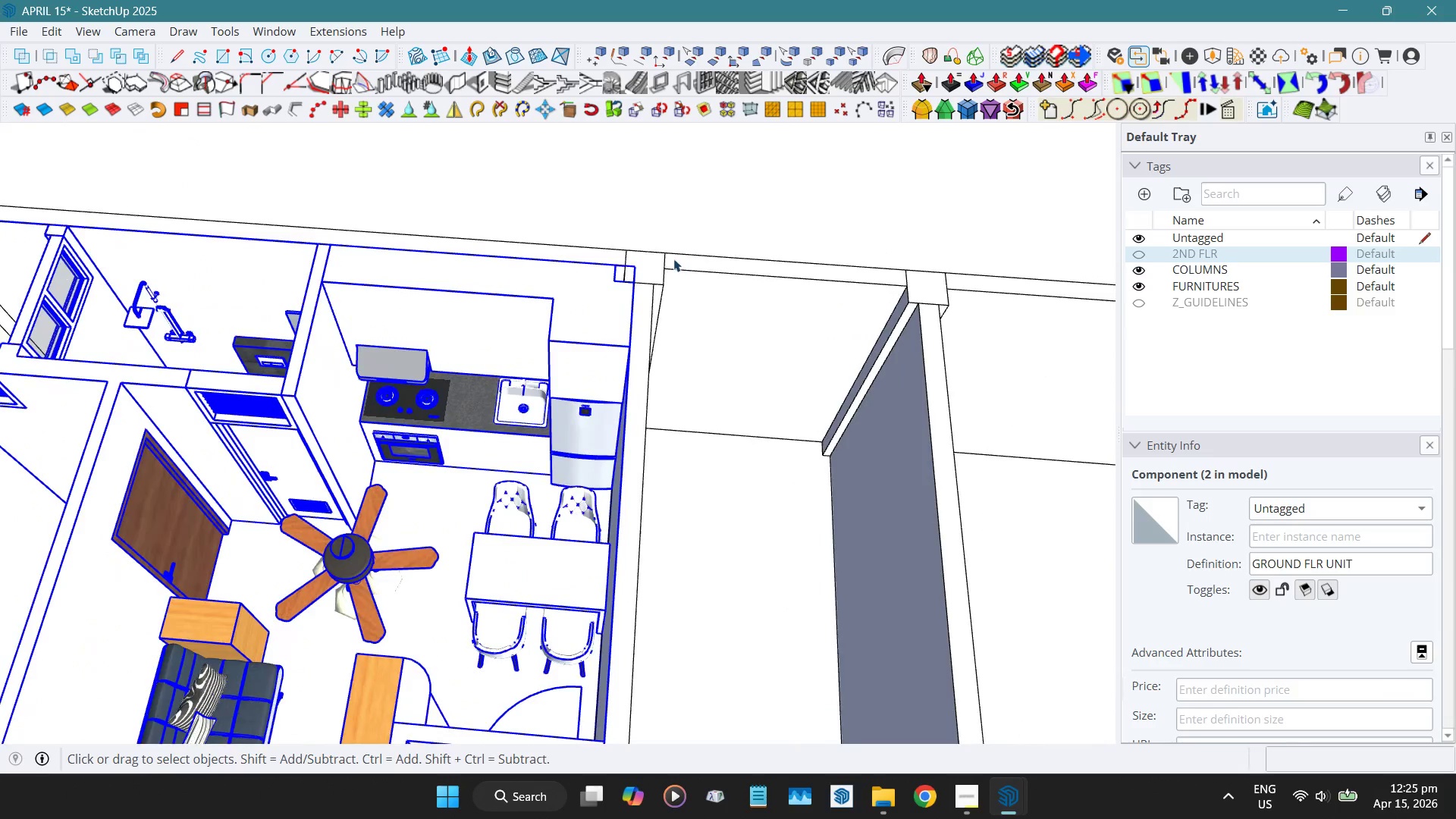 
key(Control+ControlLeft)
 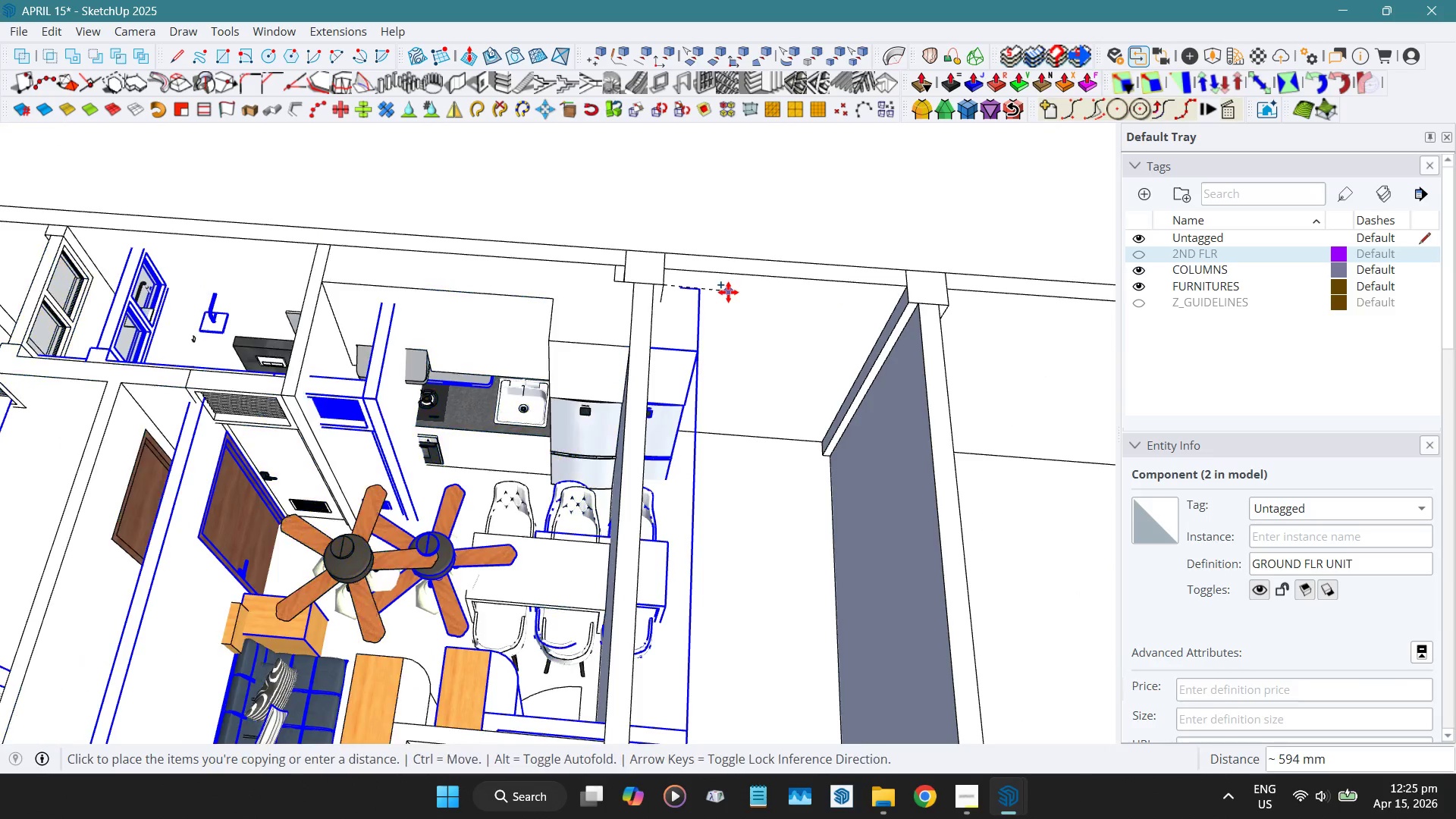 
hold_key(key=ShiftLeft, duration=0.77)
 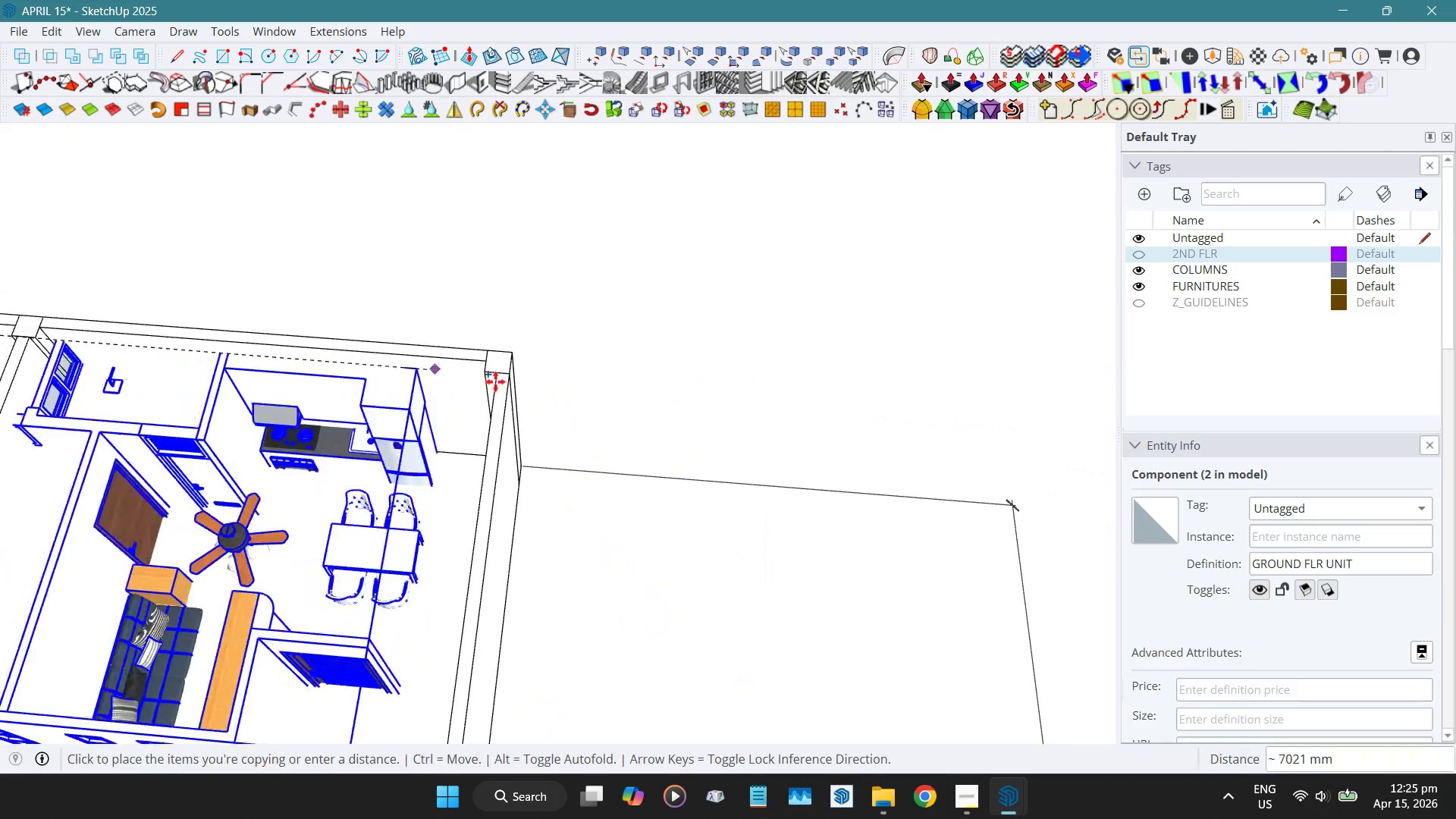 
scroll: coordinate [728, 292], scroll_direction: down, amount: 5.0
 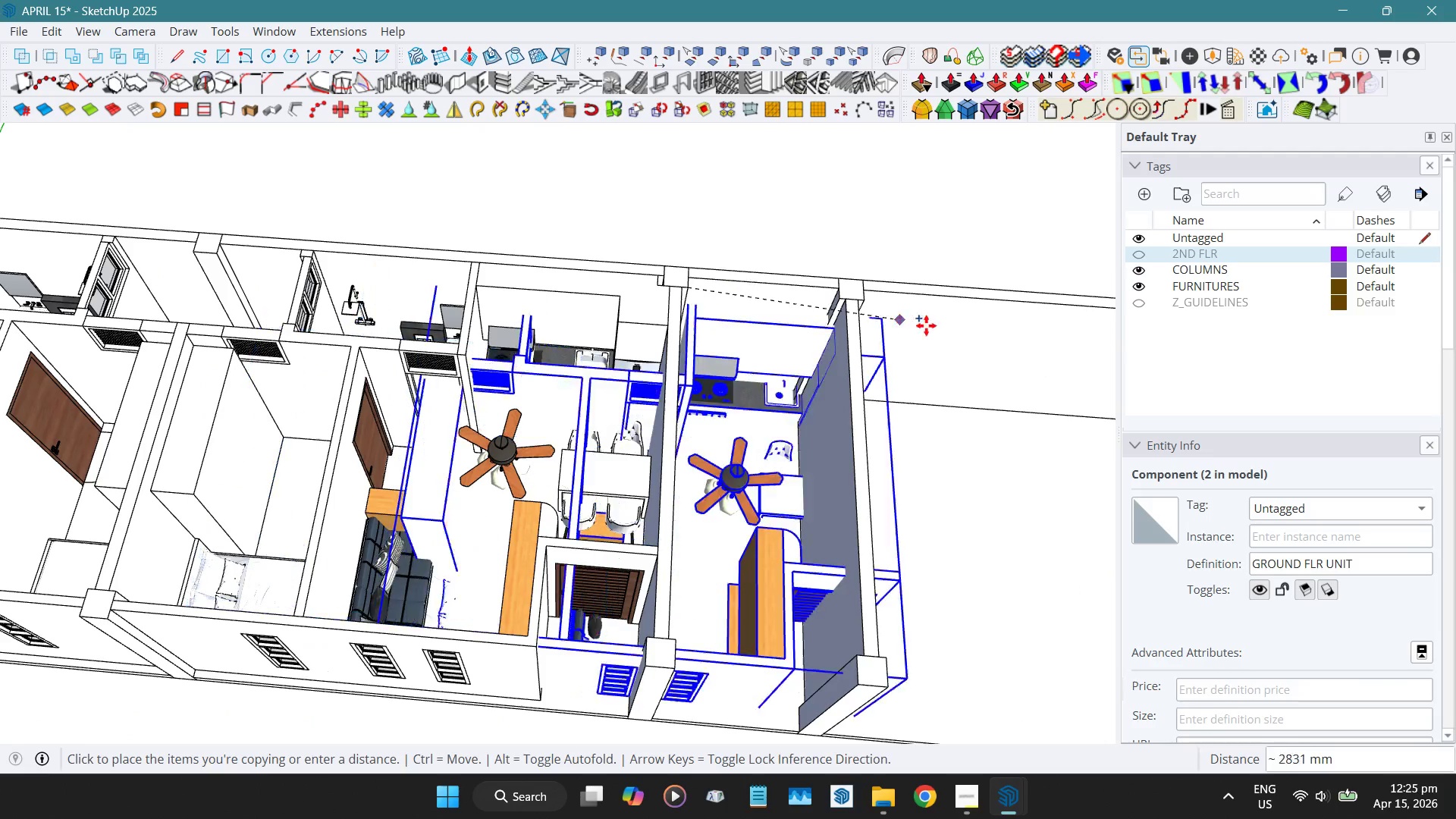 
scroll: coordinate [502, 378], scroll_direction: up, amount: 4.0
 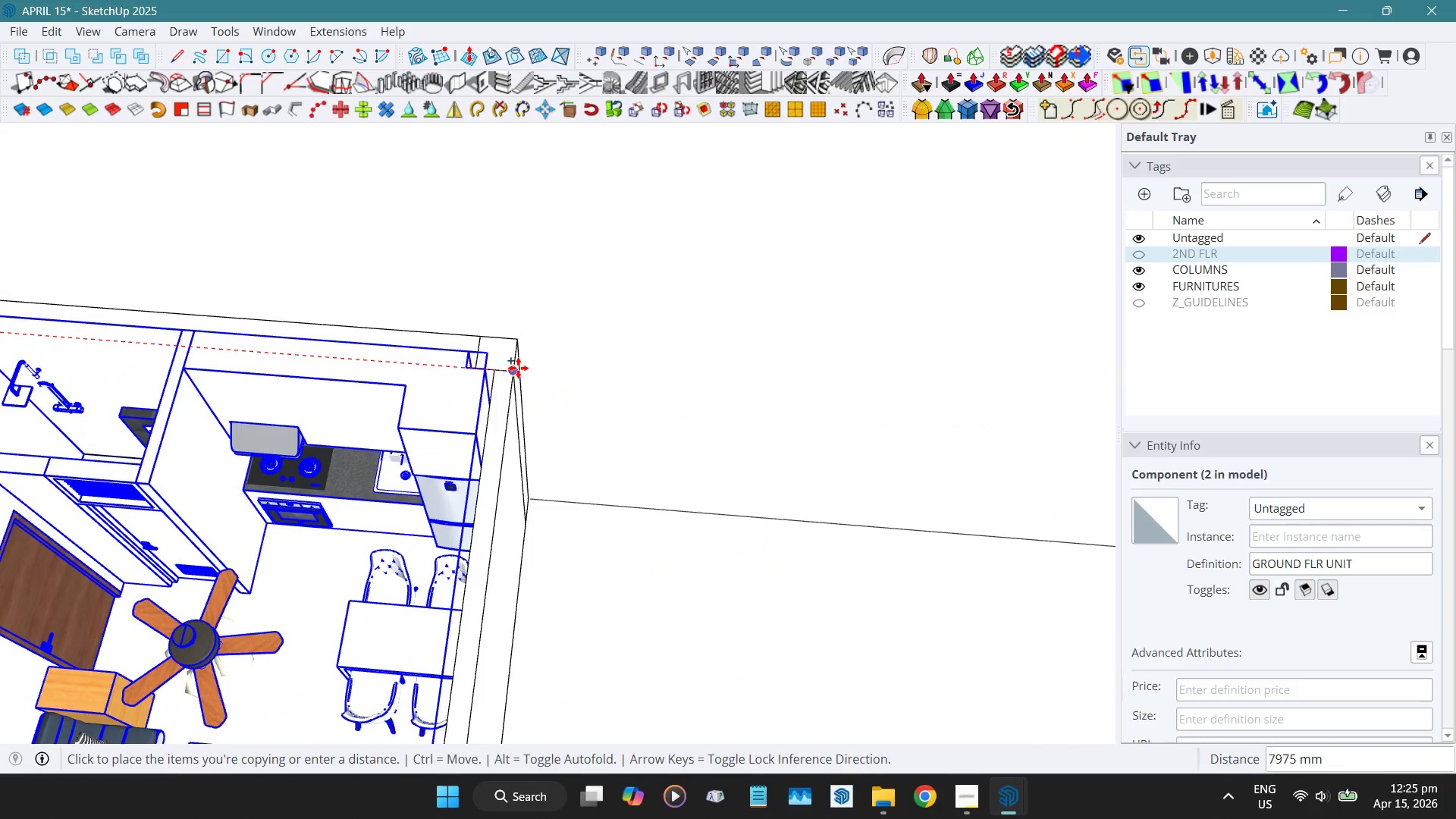 
left_click([518, 369])
 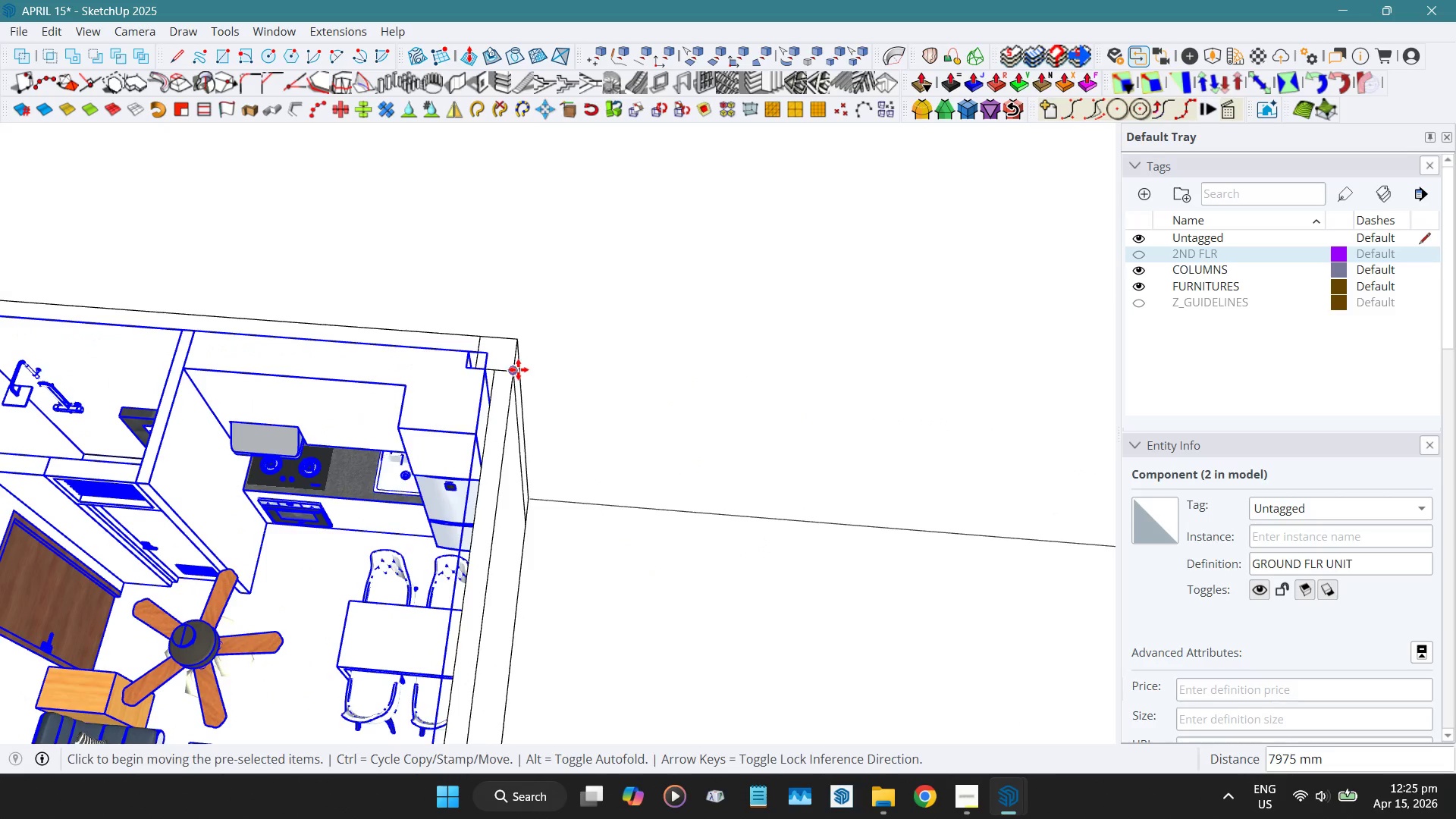 
scroll: coordinate [511, 369], scroll_direction: up, amount: 9.0
 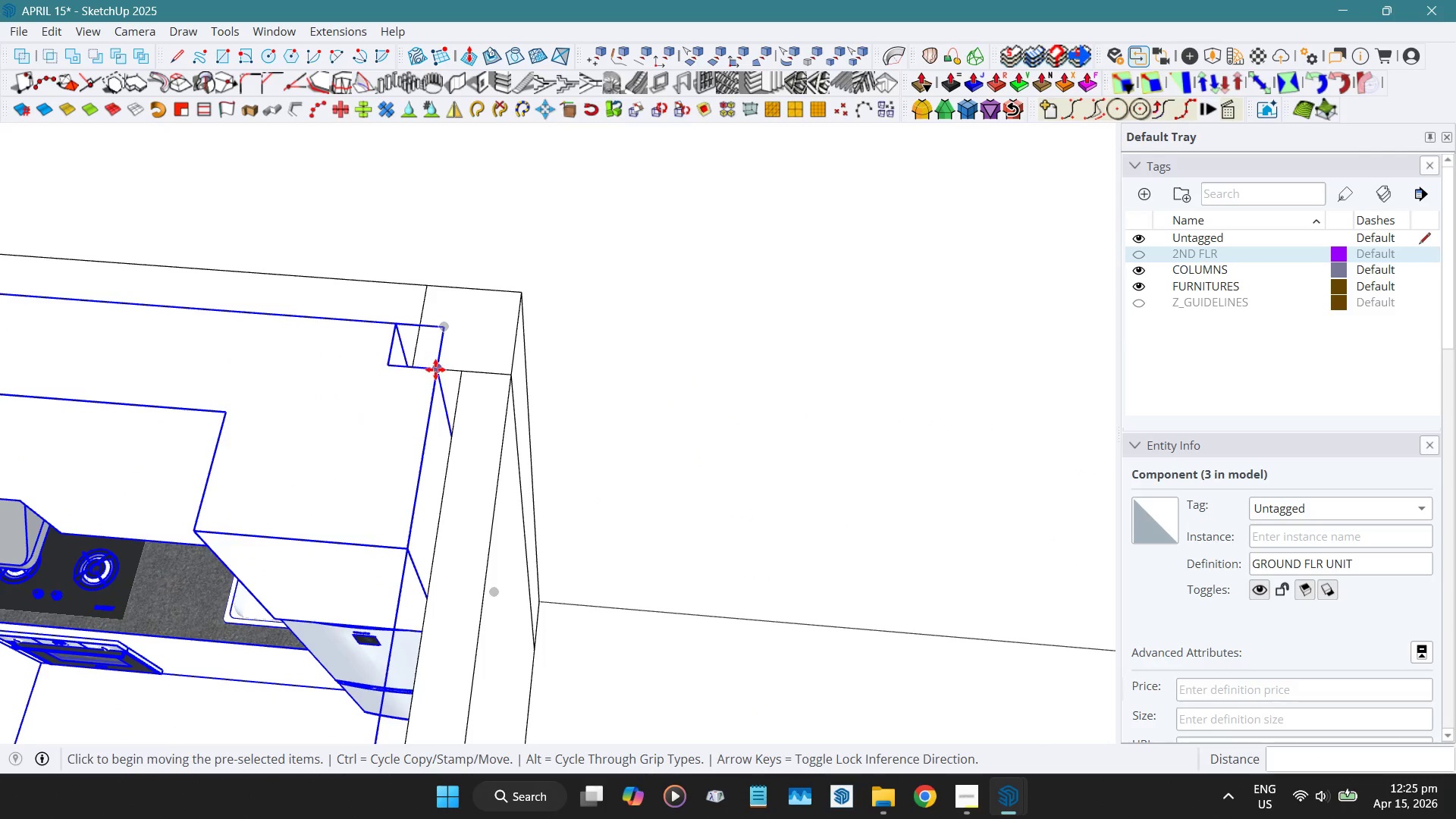 
left_click([436, 369])
 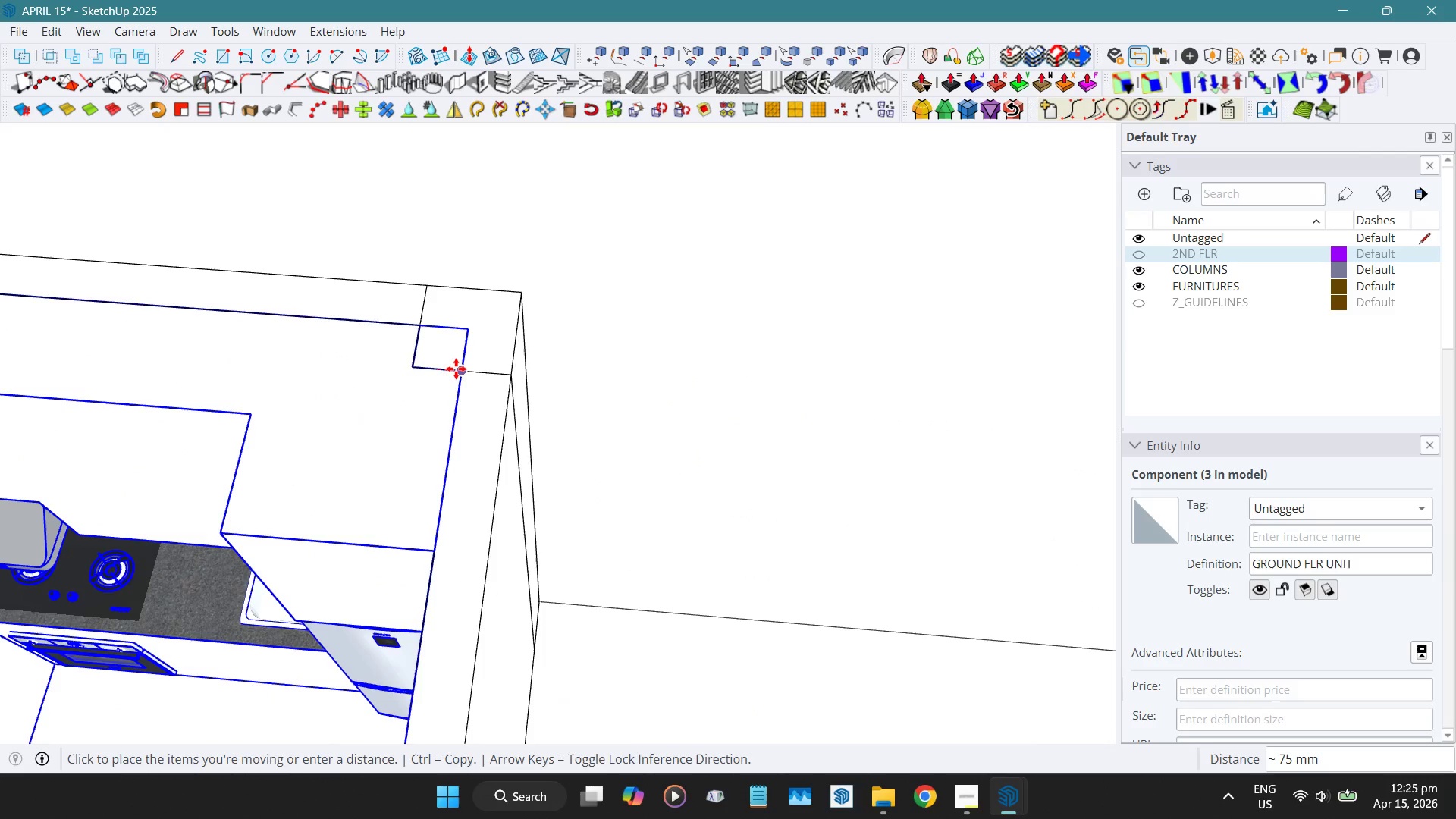 
left_click([456, 369])
 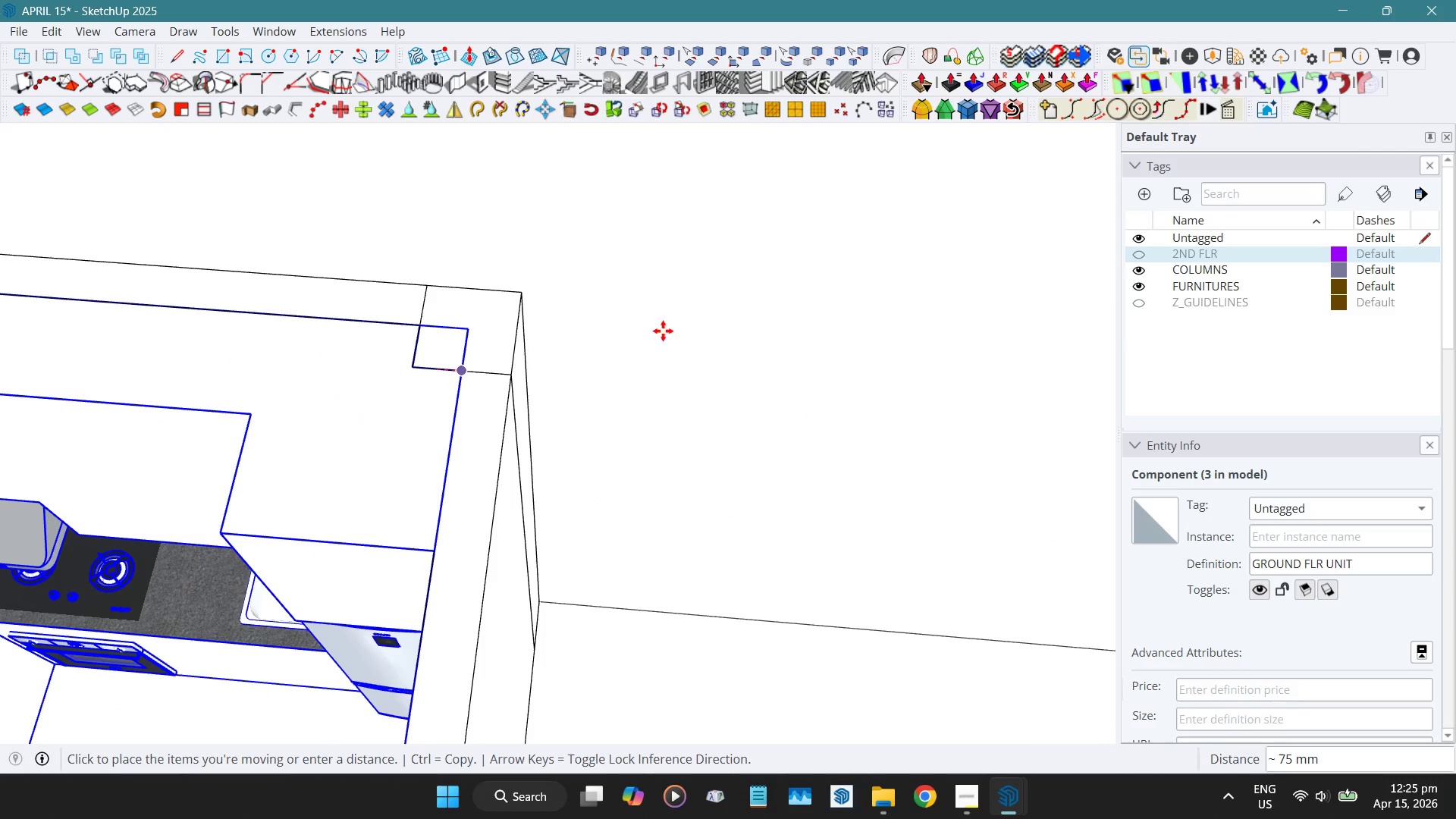 
scroll: coordinate [883, 334], scroll_direction: down, amount: 15.0
 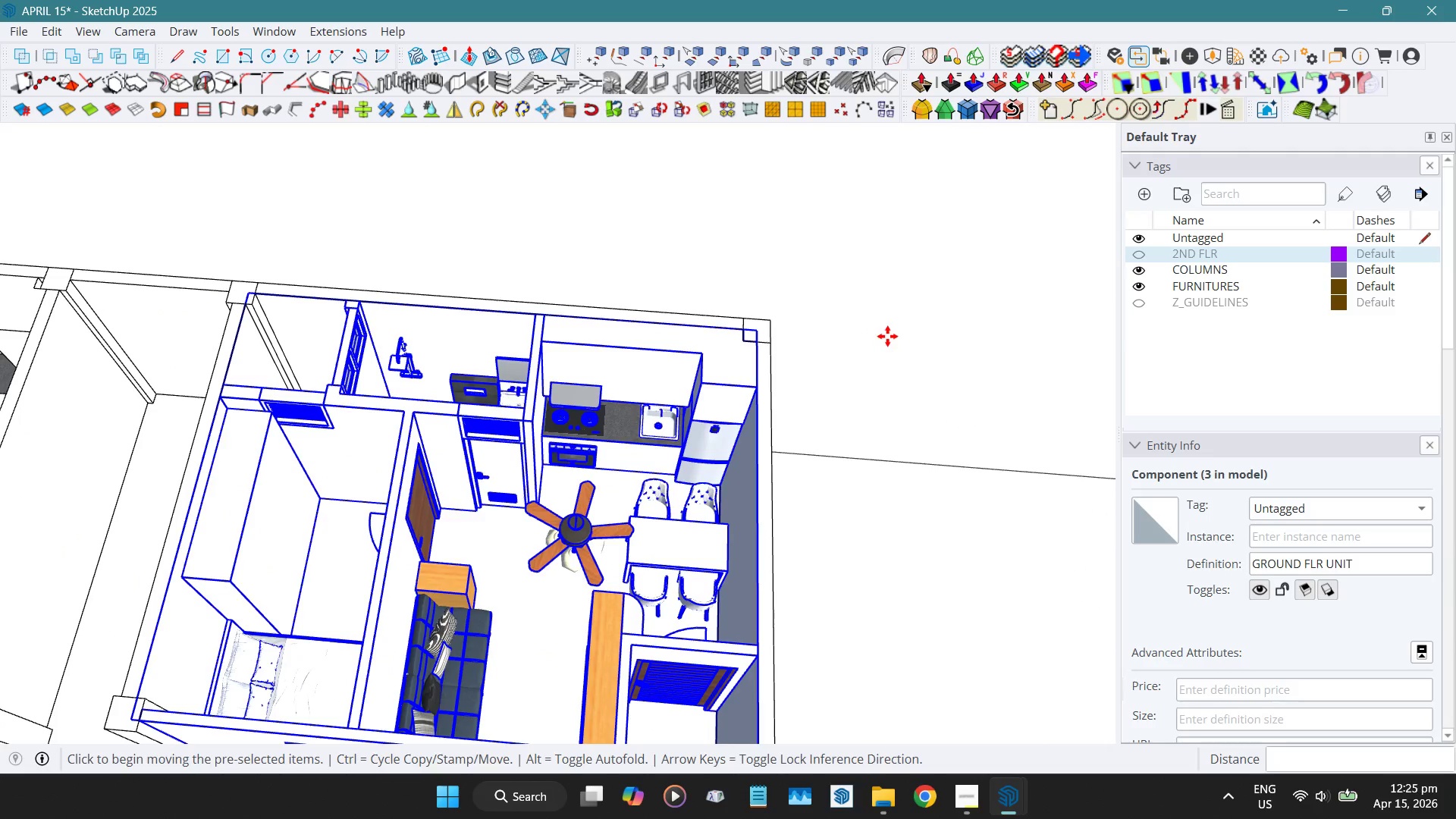 
key(Space)
 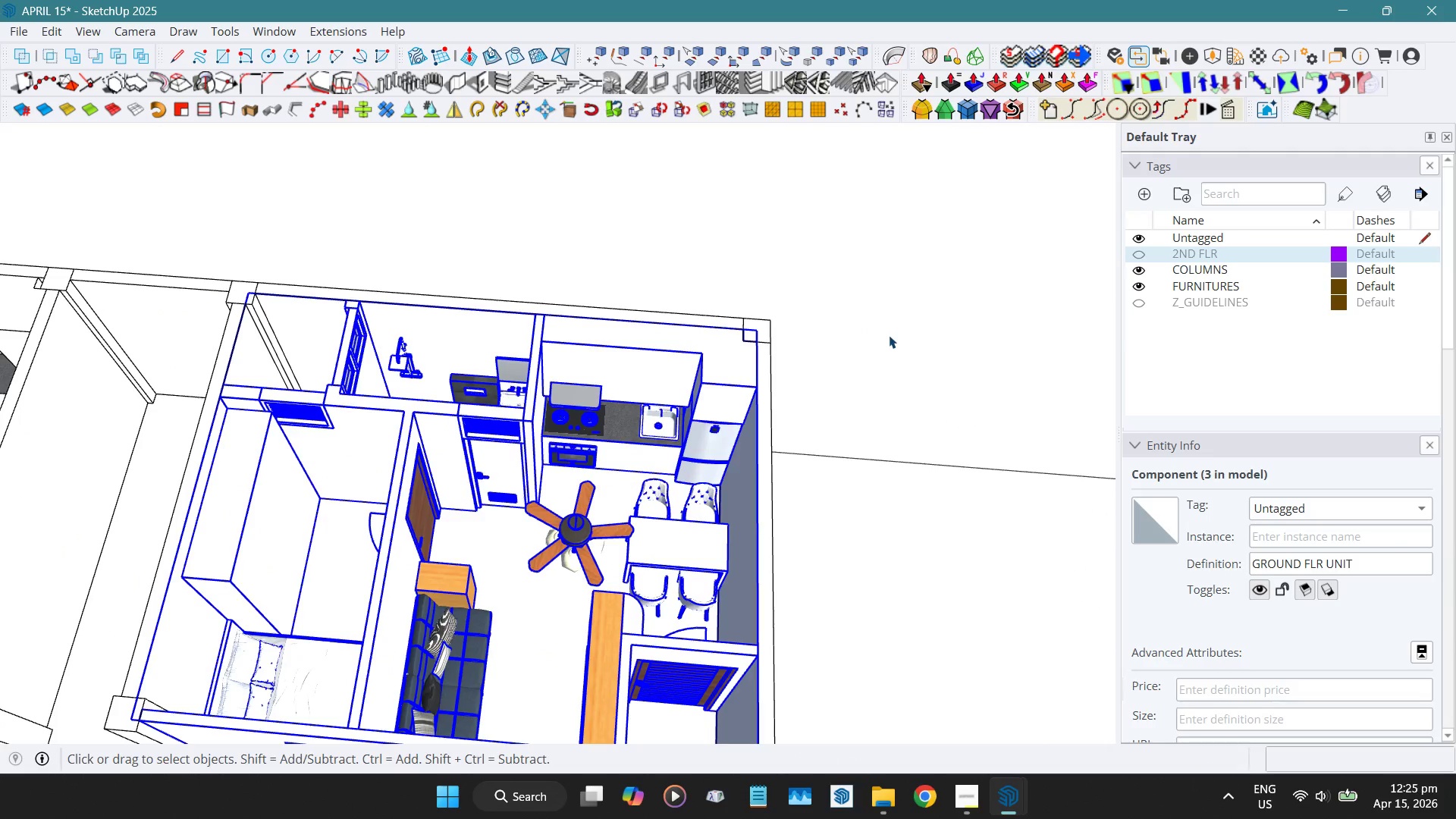 
left_click([889, 334])
 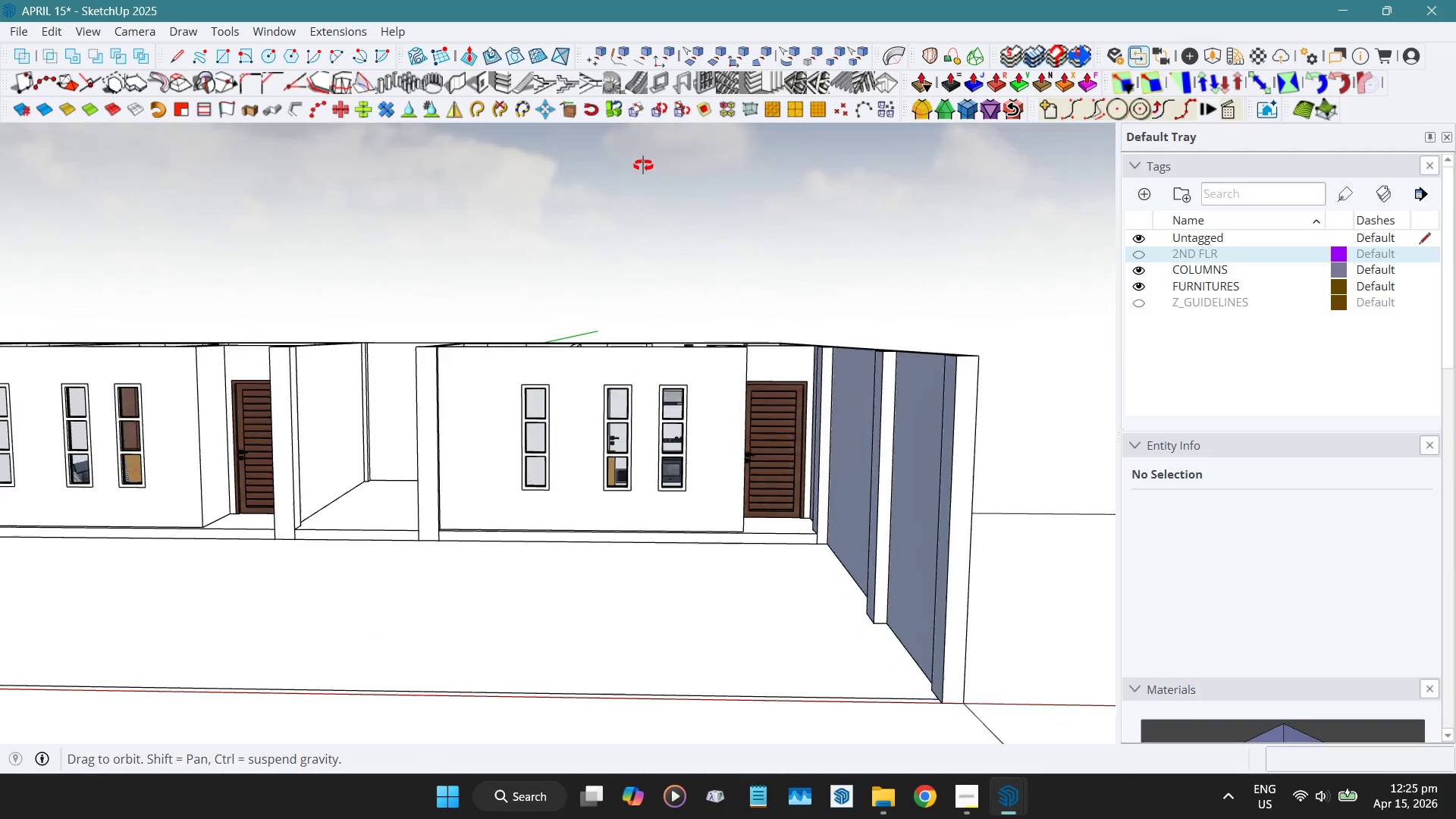 
scroll: coordinate [889, 335], scroll_direction: down, amount: 5.0
 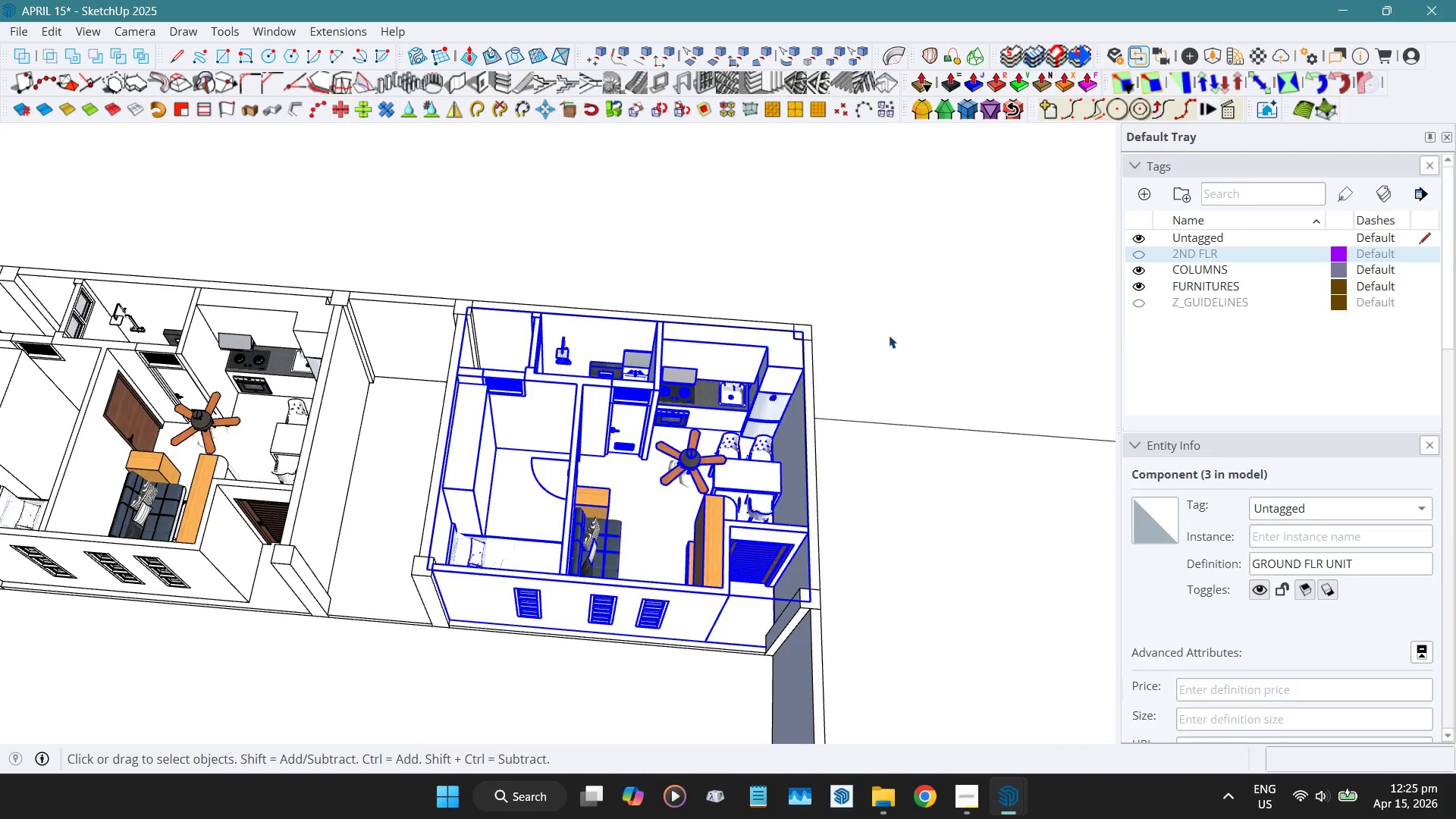 
hold_key(key=ShiftLeft, duration=0.47)
 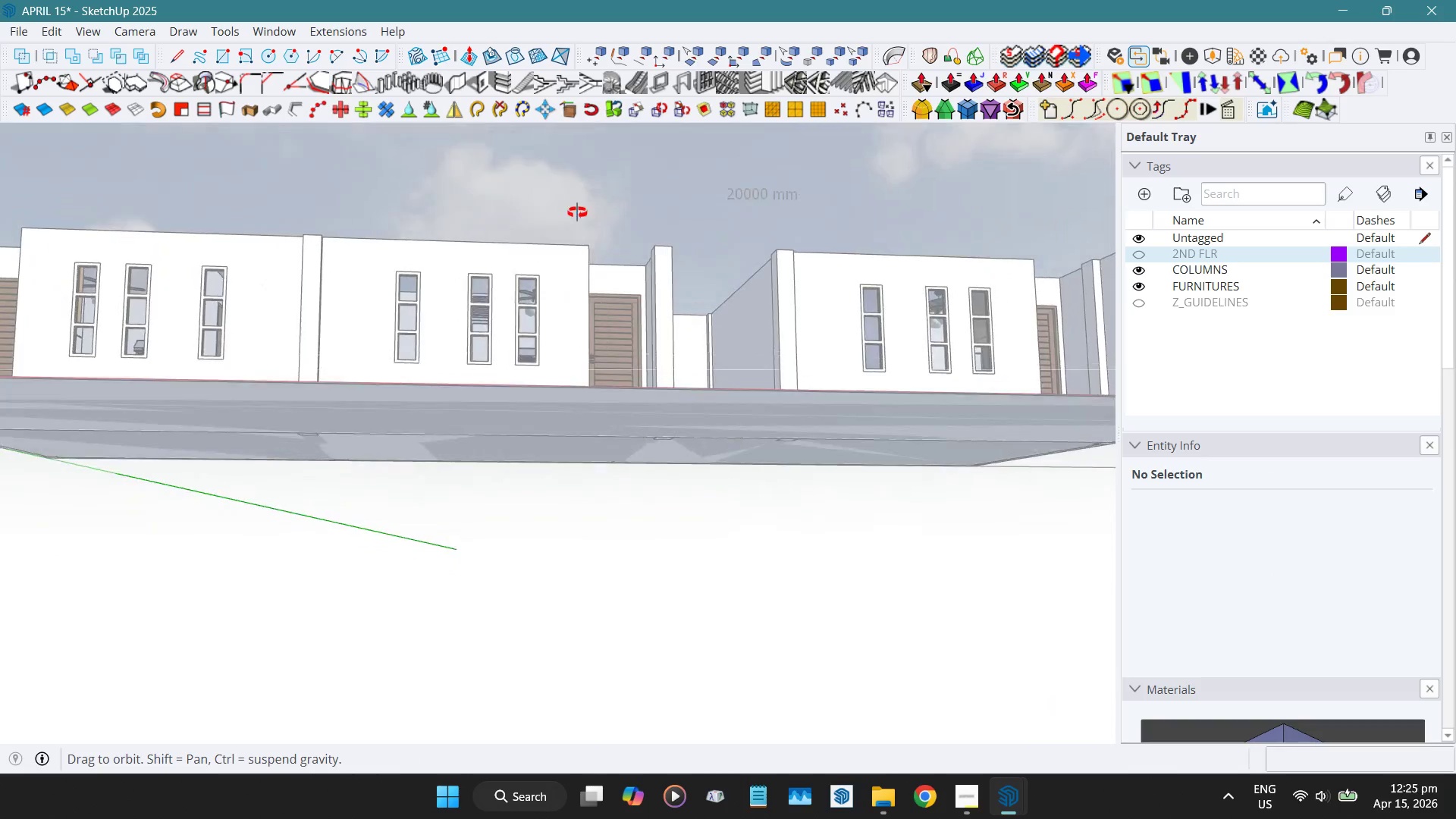 
hold_key(key=ShiftLeft, duration=0.42)
 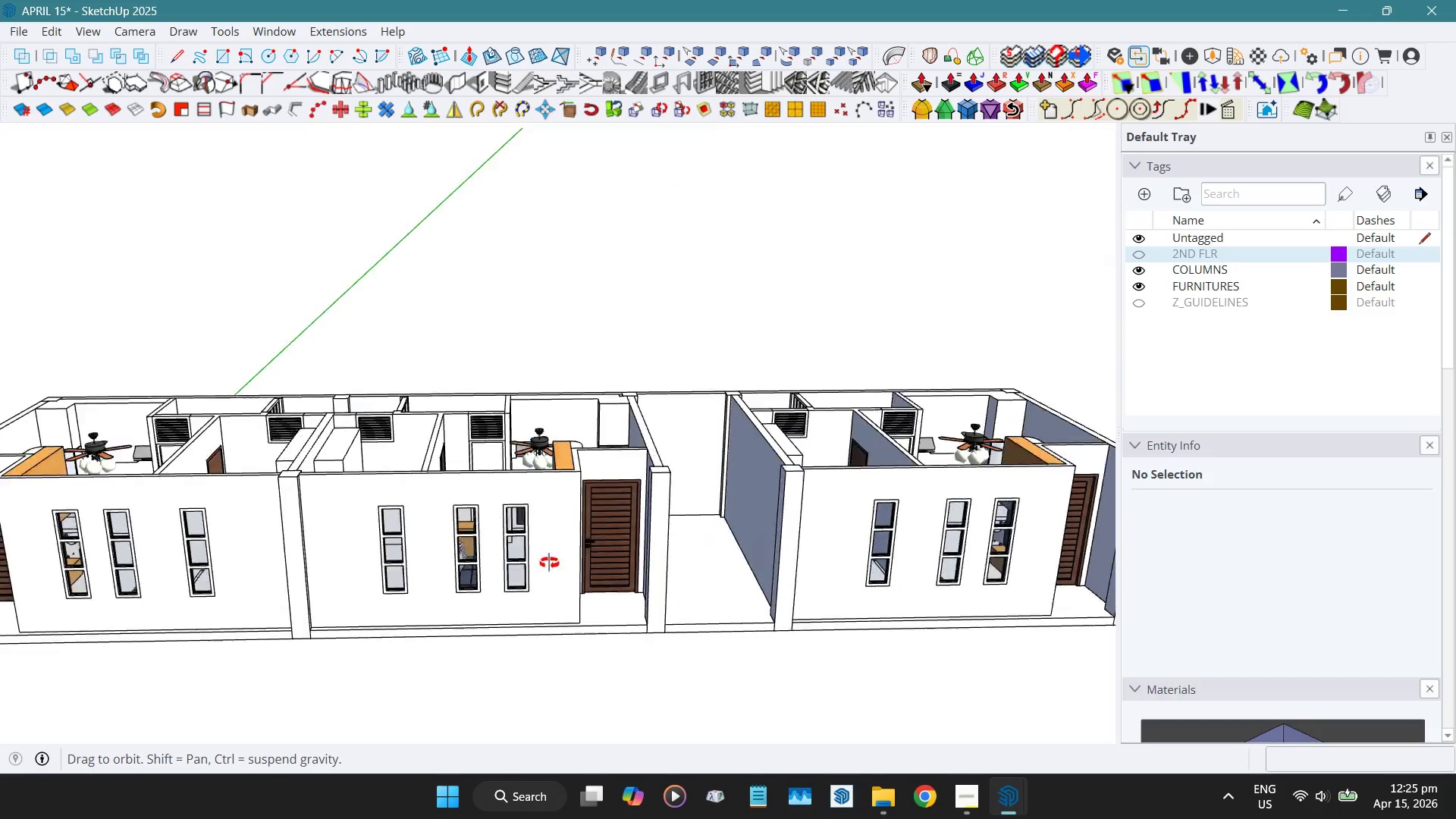 
hold_key(key=ShiftLeft, duration=0.47)
 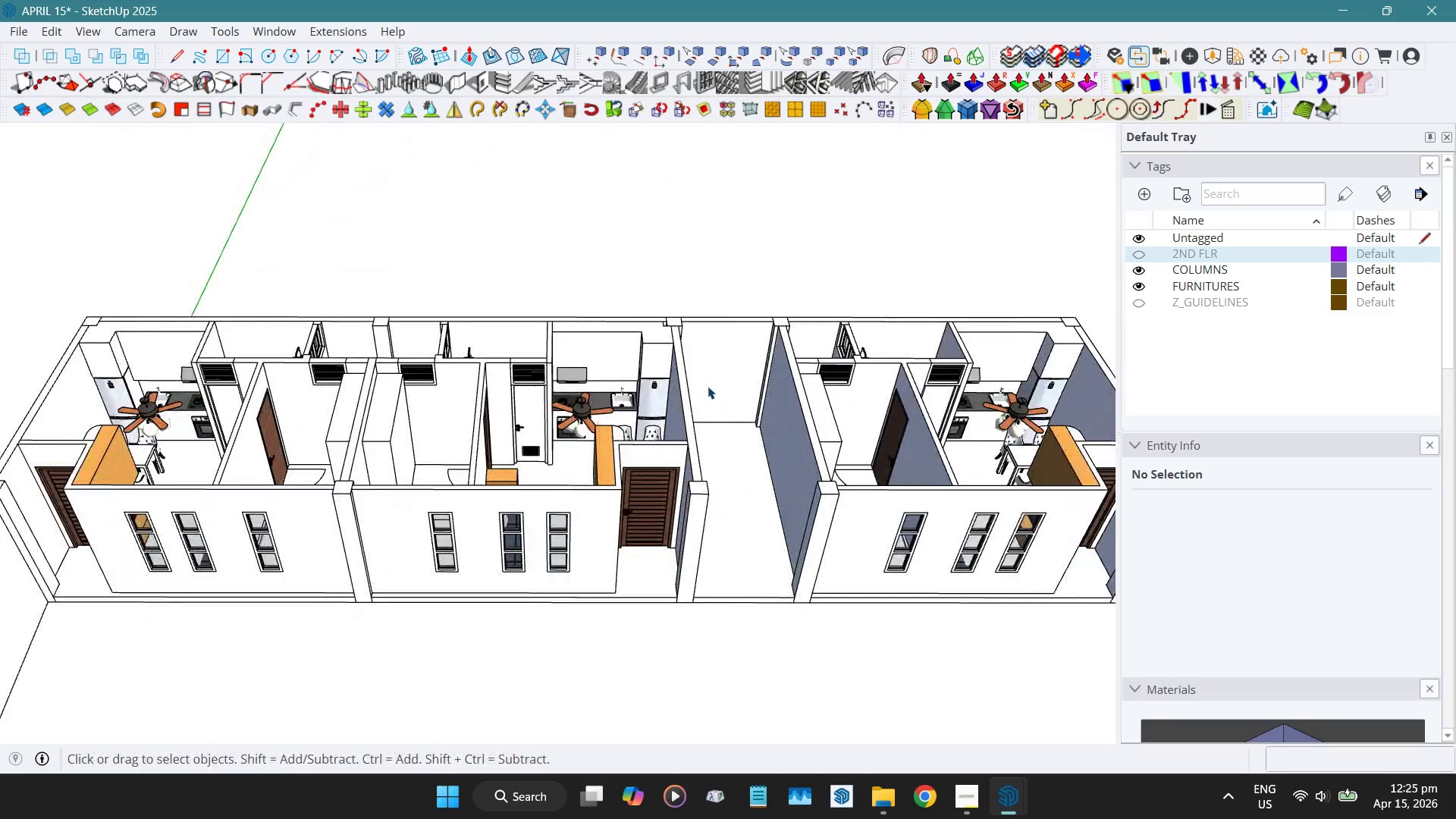 
scroll: coordinate [707, 390], scroll_direction: down, amount: 4.0
 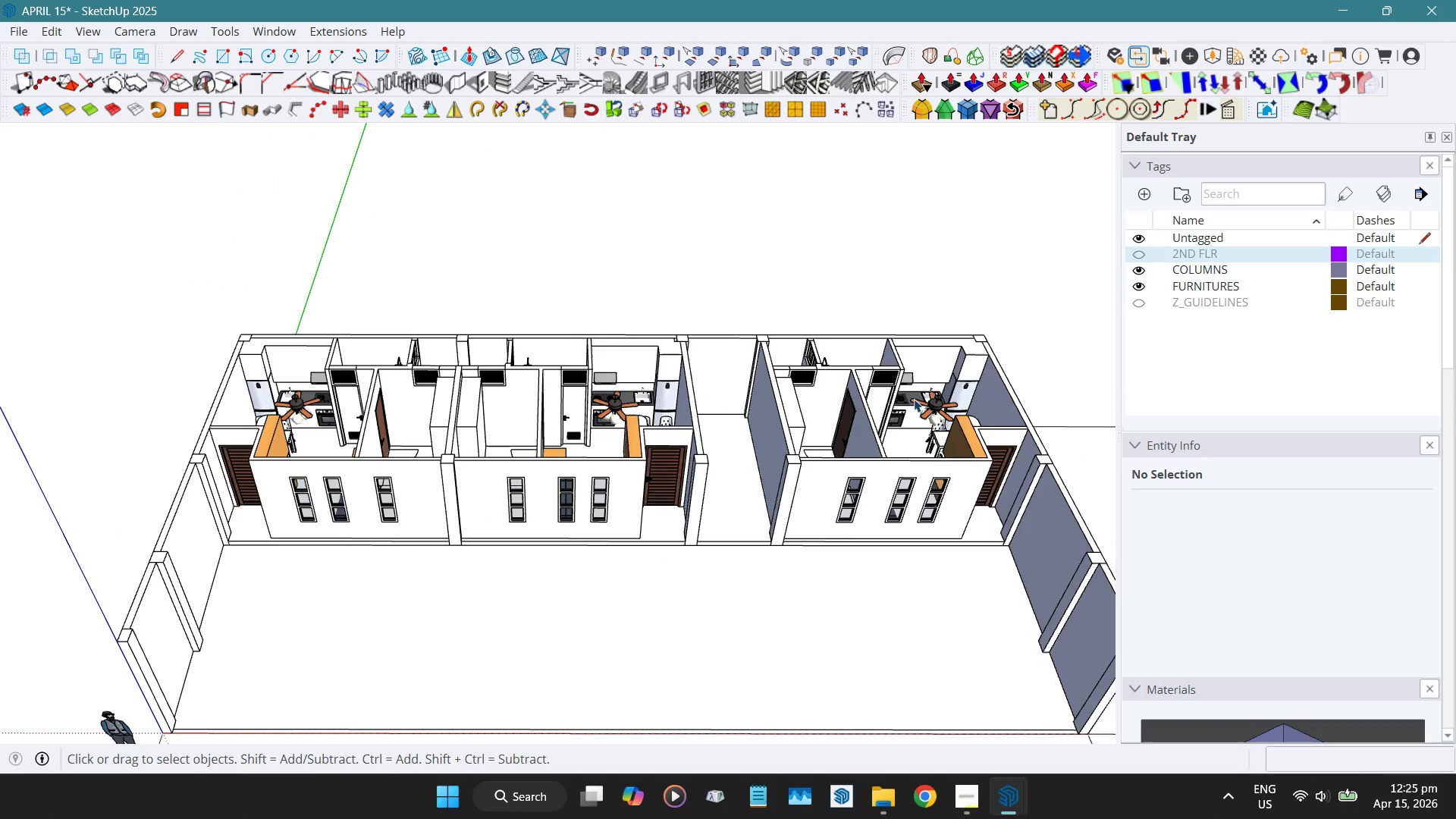 
hold_key(key=ShiftLeft, duration=0.38)
 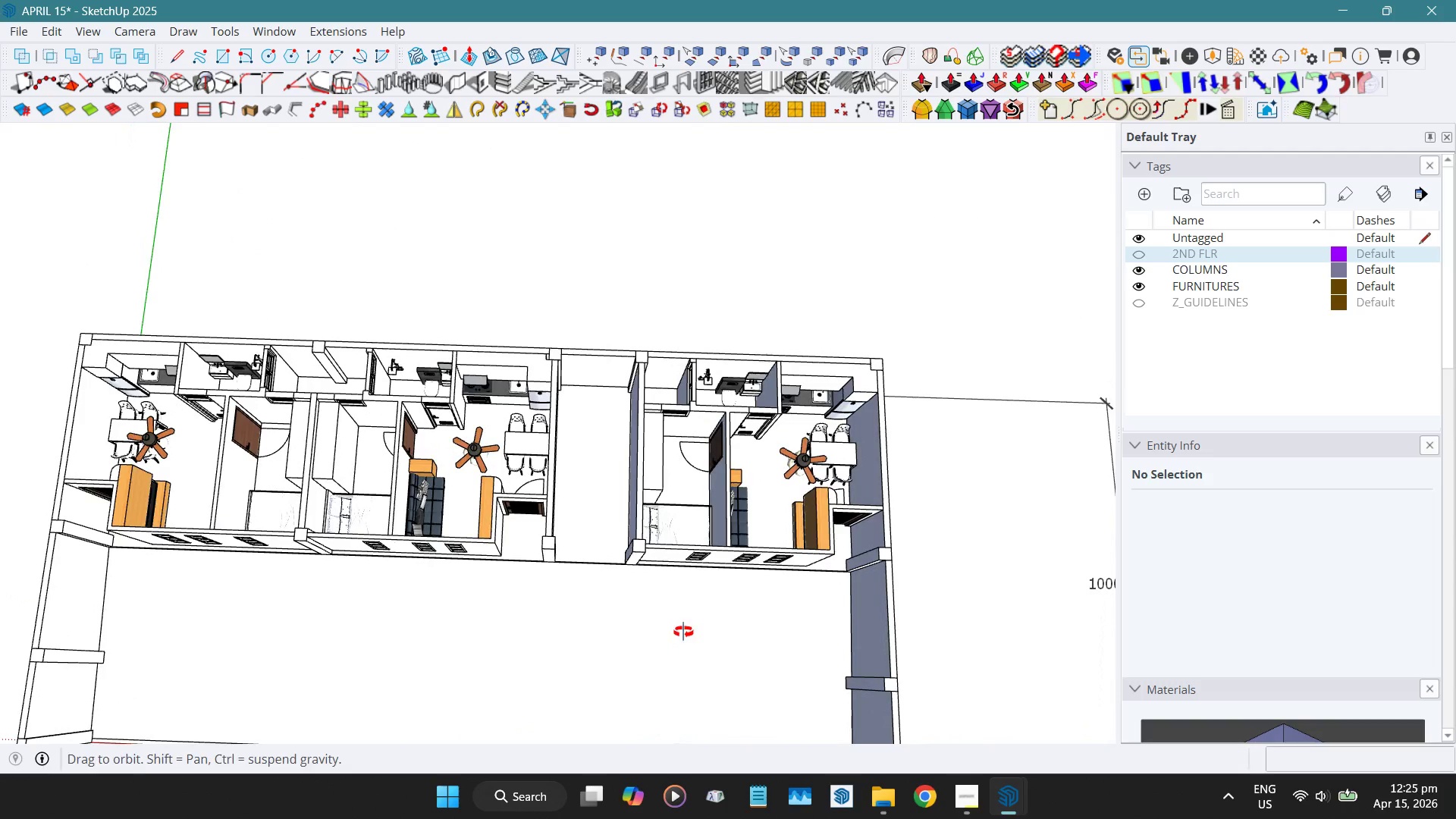 
scroll: coordinate [698, 394], scroll_direction: up, amount: 7.0
 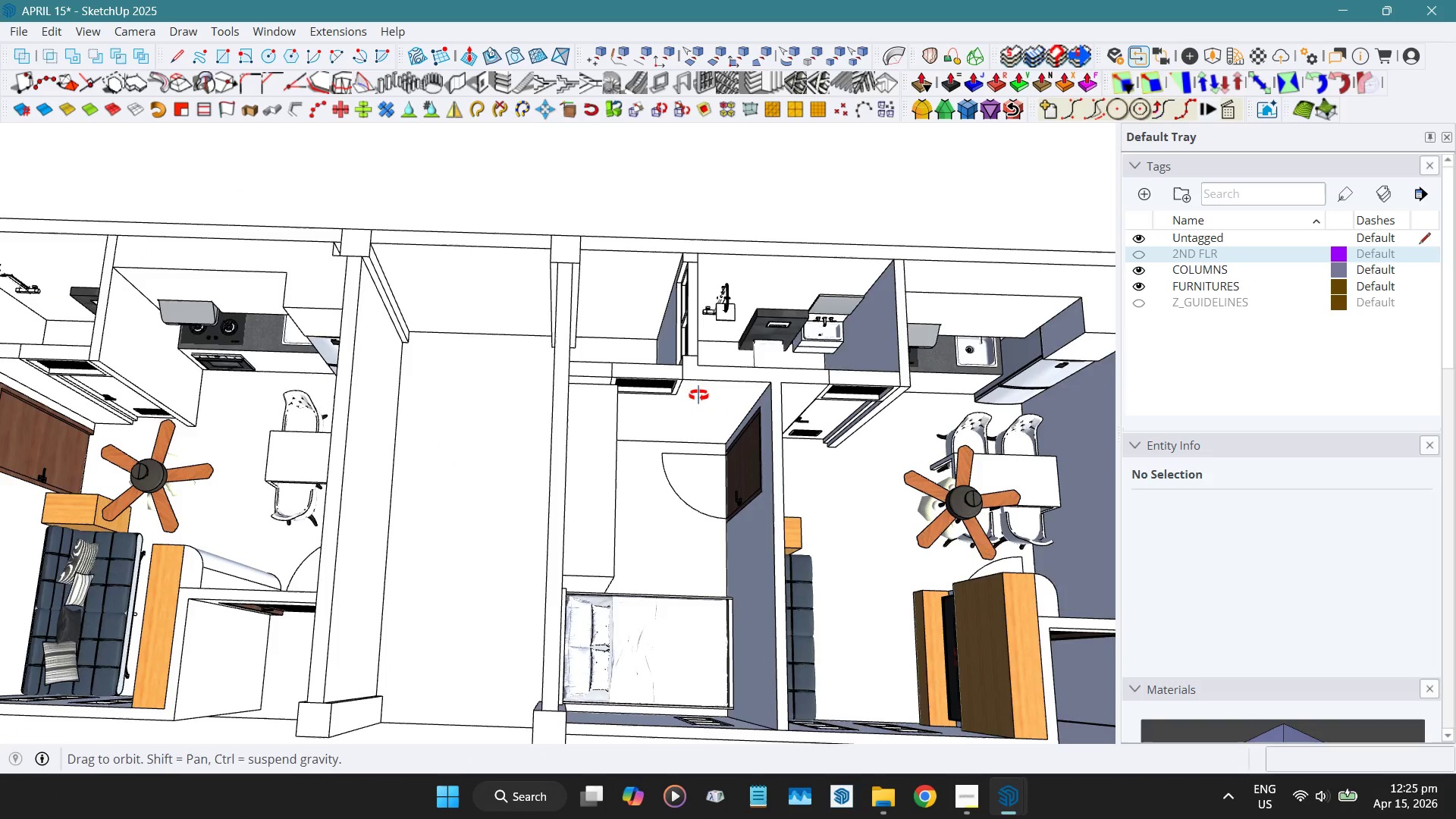 
hold_key(key=ShiftLeft, duration=0.39)
 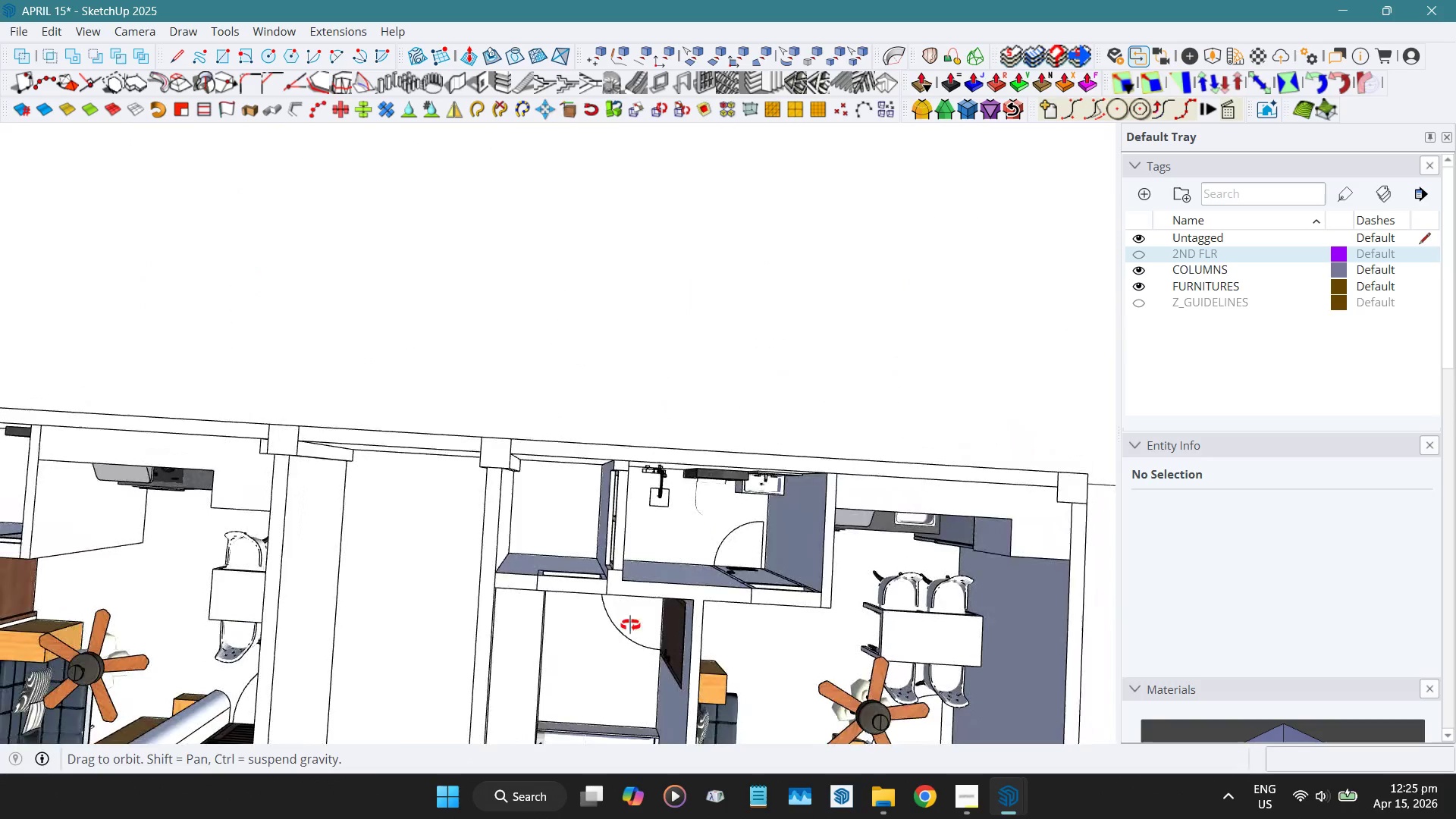 
hold_key(key=ShiftLeft, duration=0.39)
 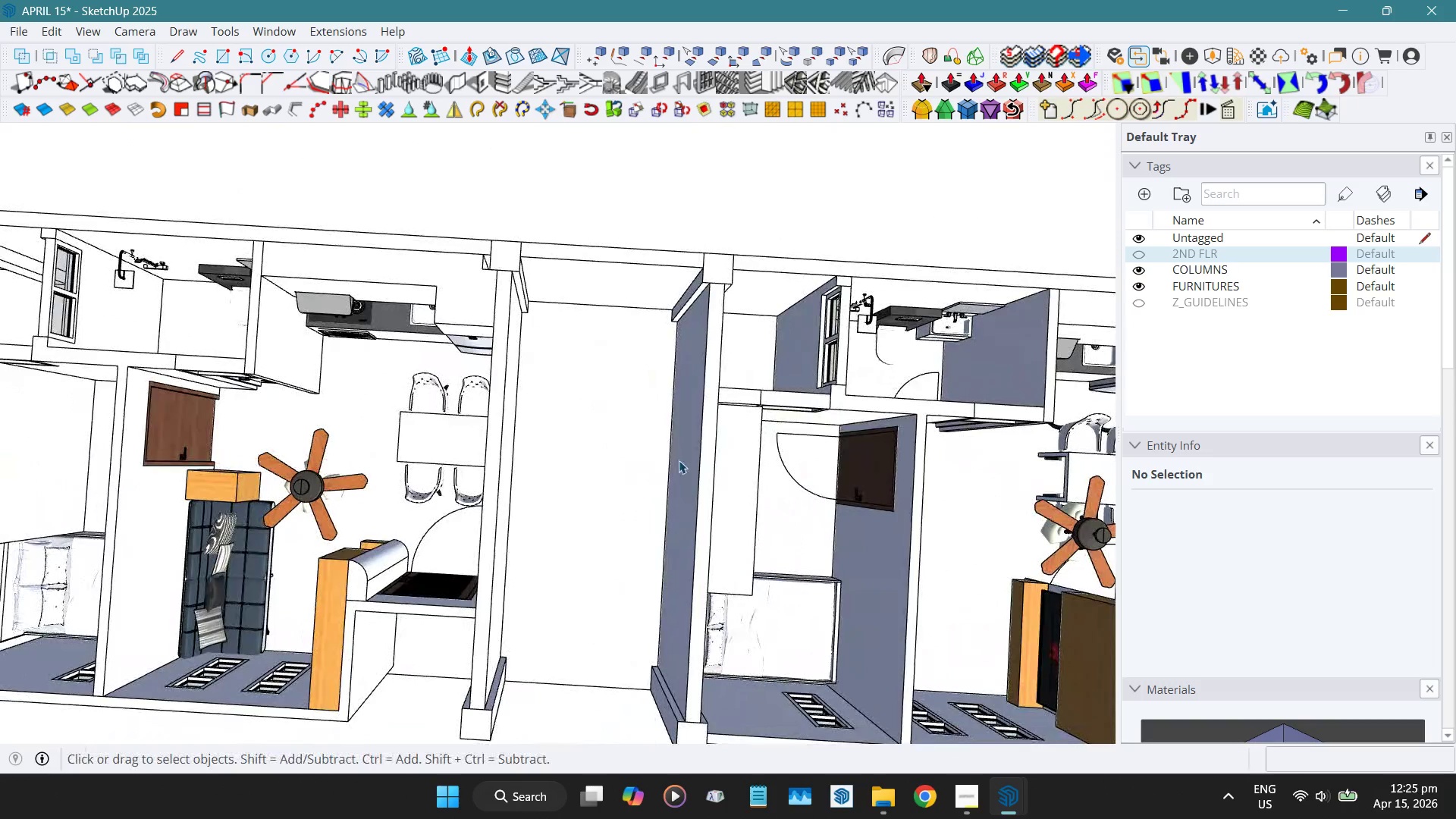 
scroll: coordinate [623, 455], scroll_direction: down, amount: 4.0
 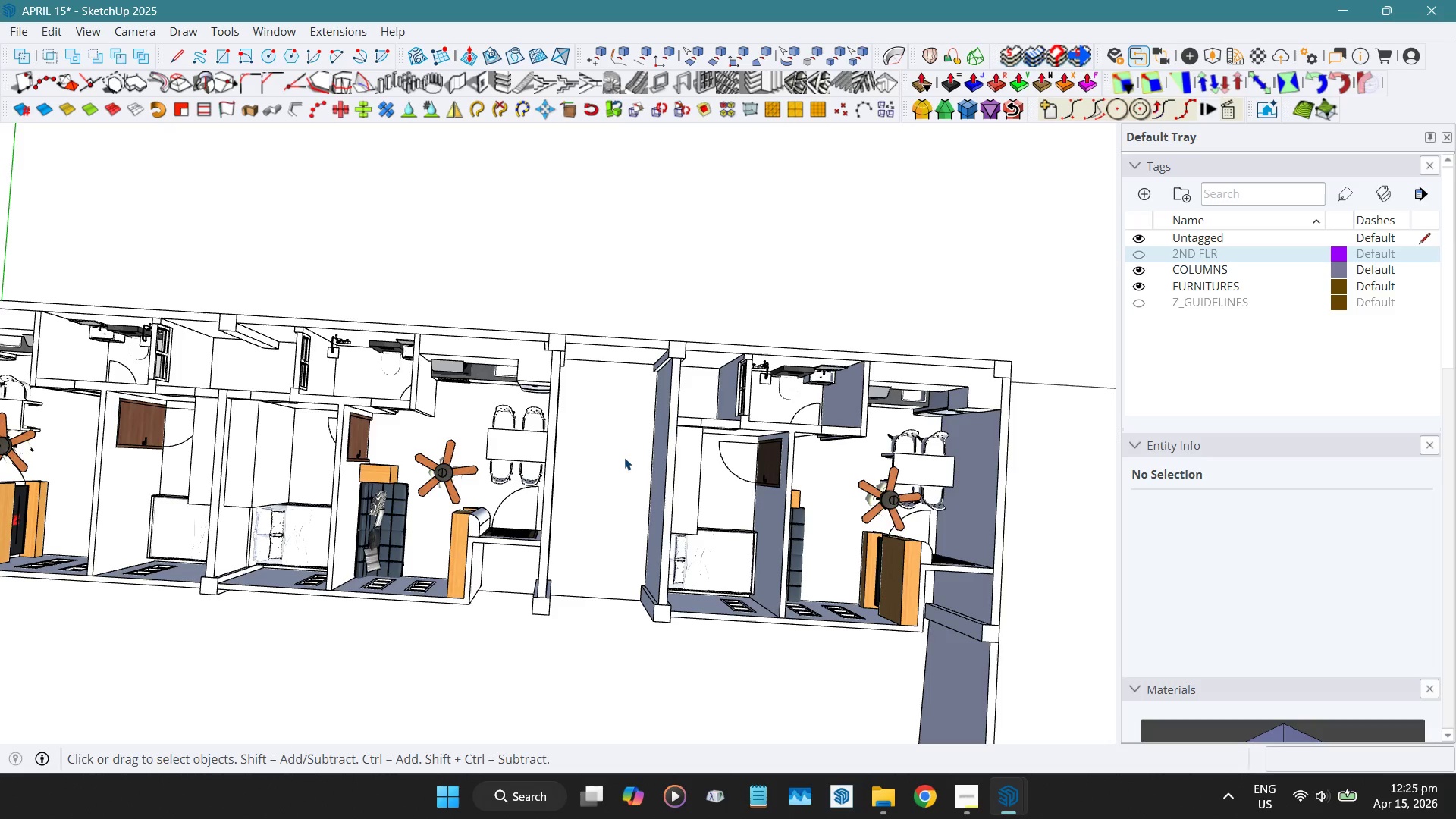 
wait(9.66)
 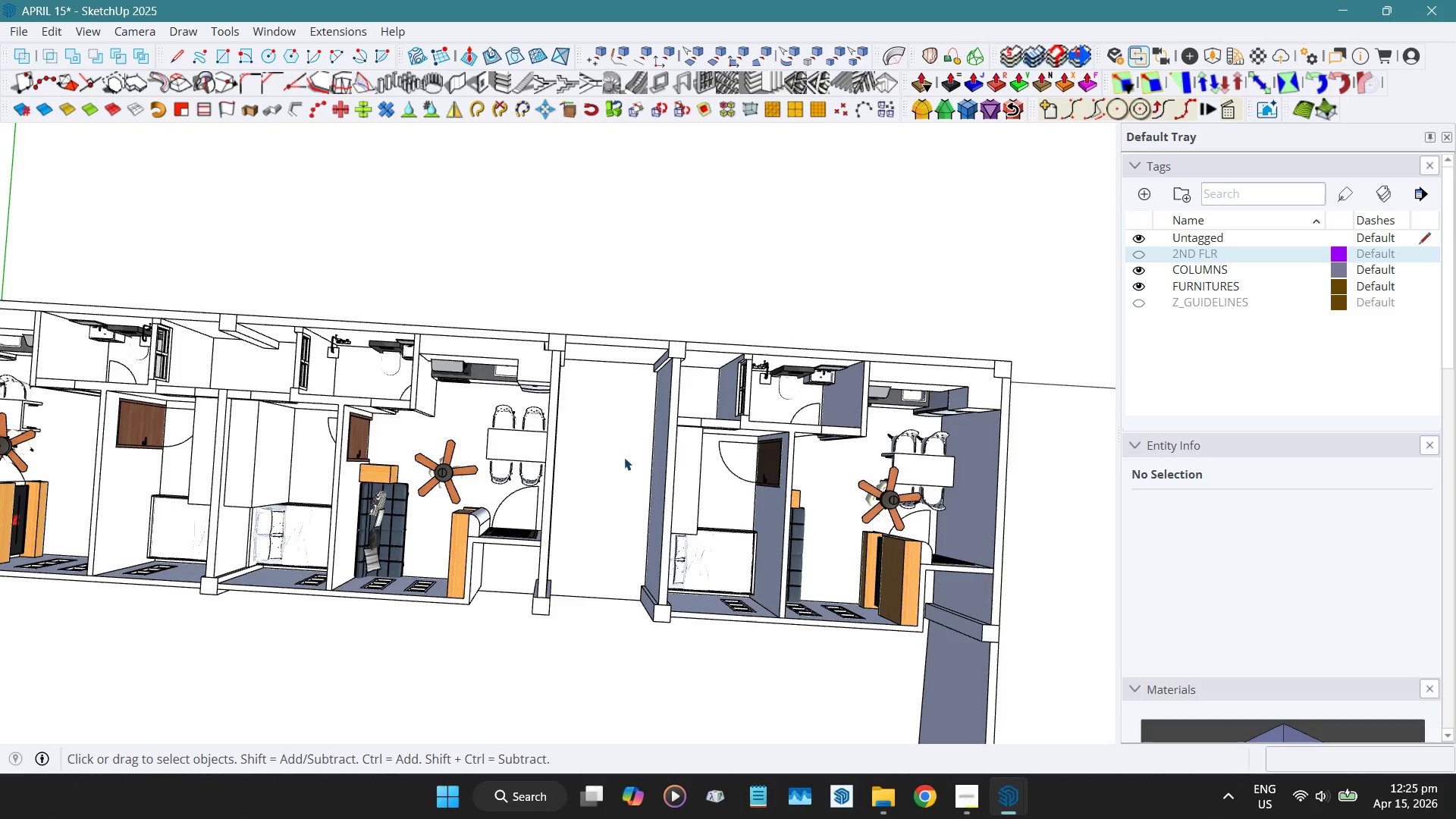 
scroll: coordinate [571, 468], scroll_direction: up, amount: 7.0
 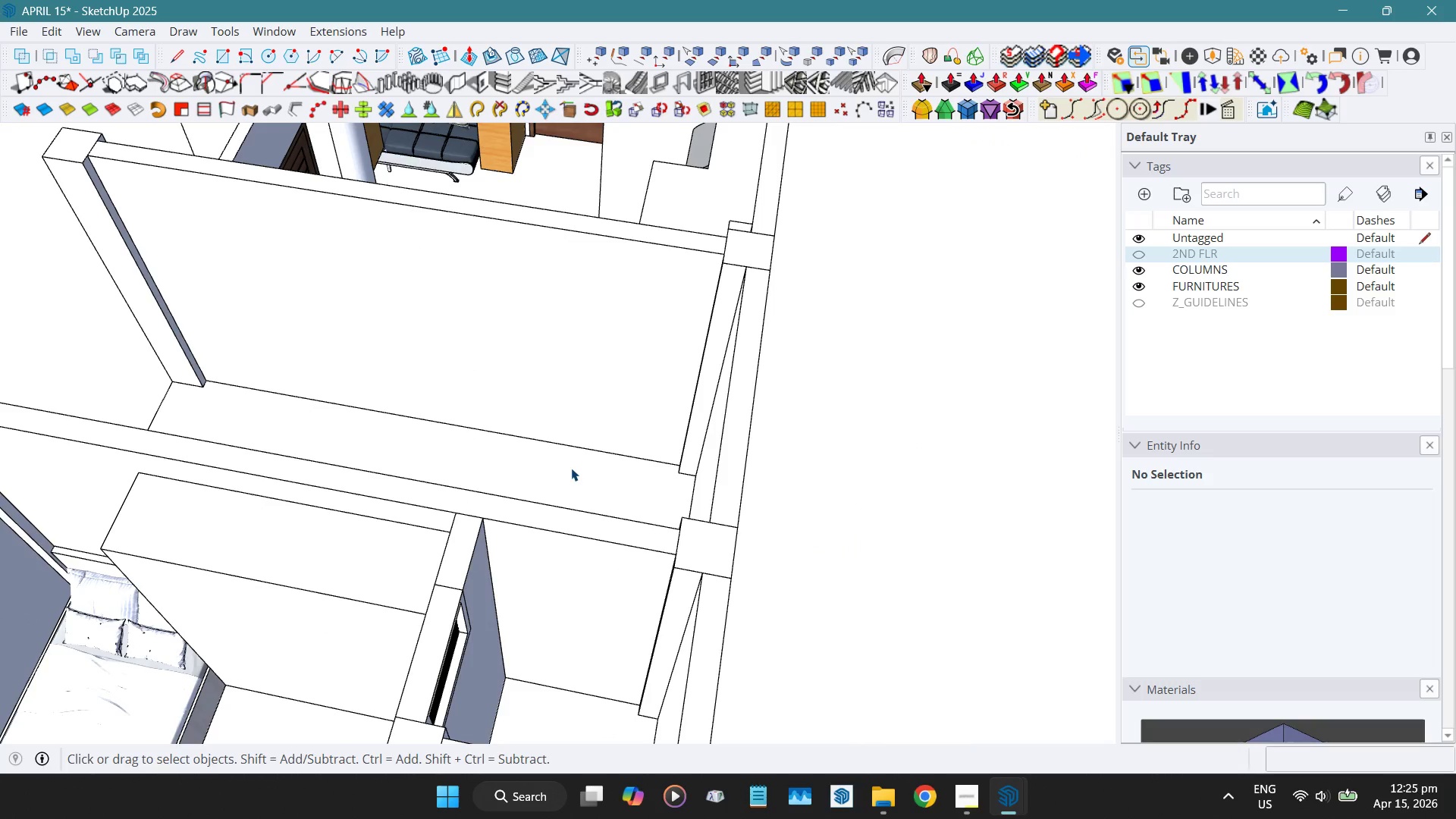 
hold_key(key=ShiftLeft, duration=0.66)
 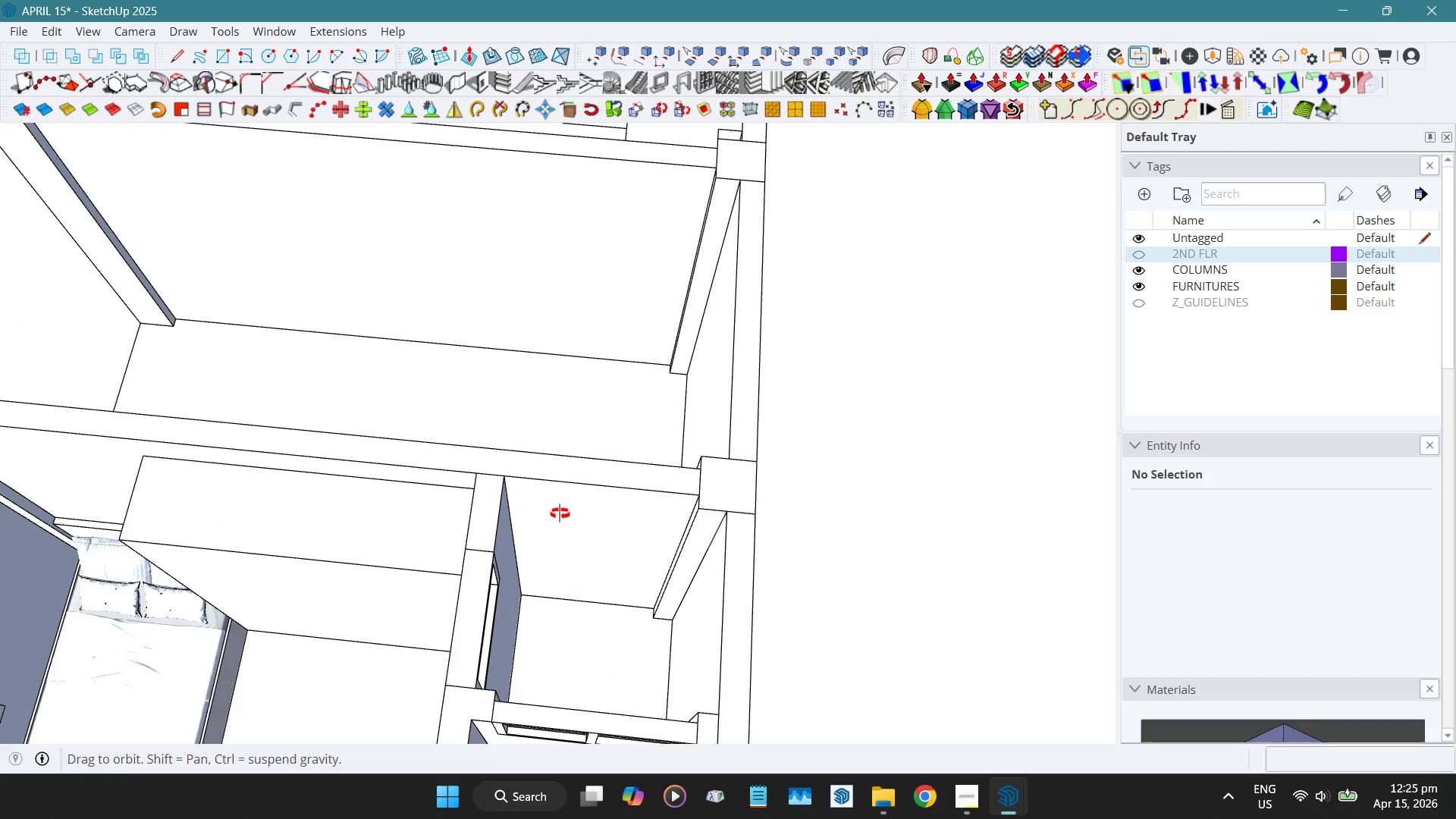 
left_click([559, 522])
 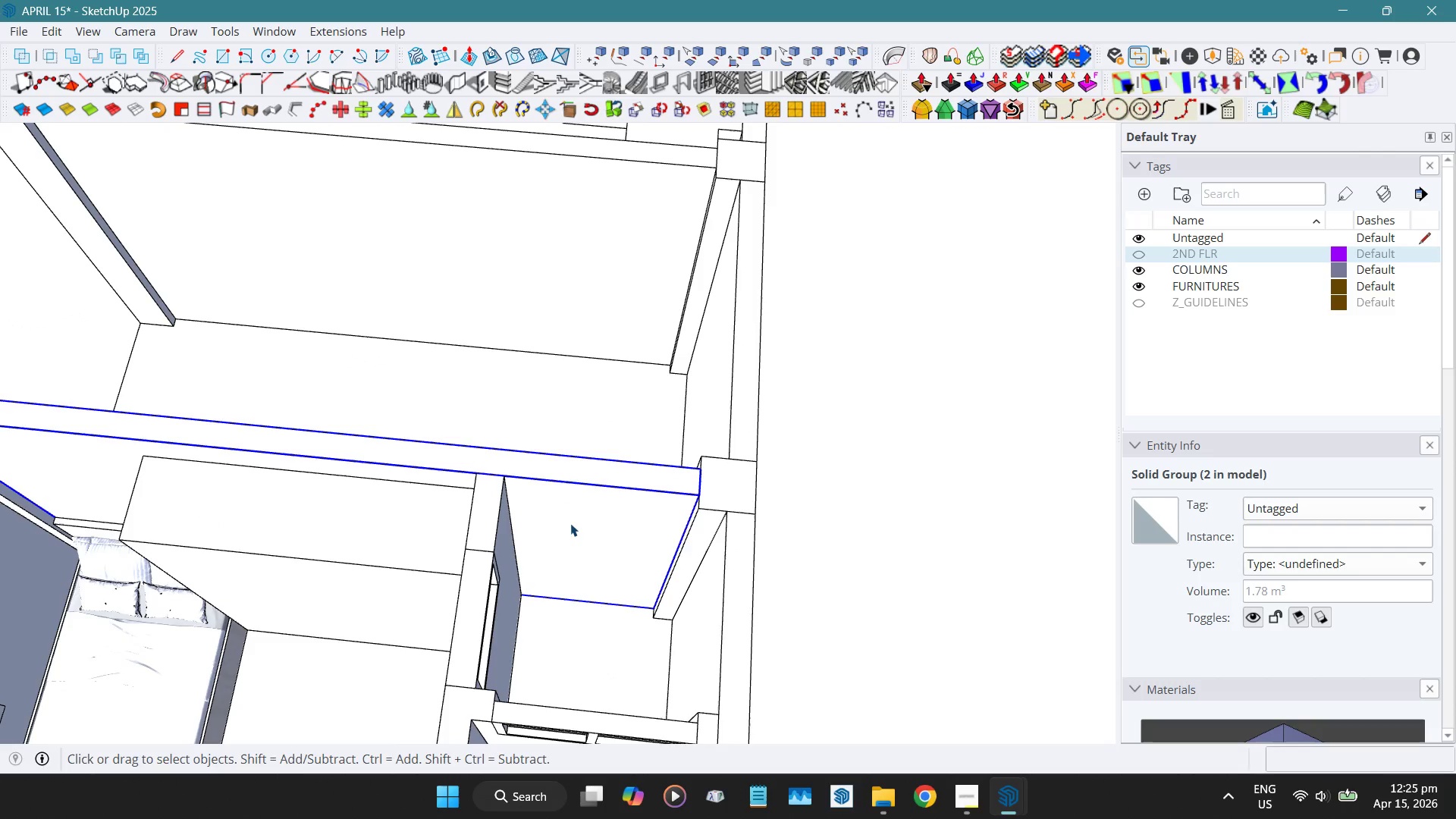 
double_click([570, 522])
 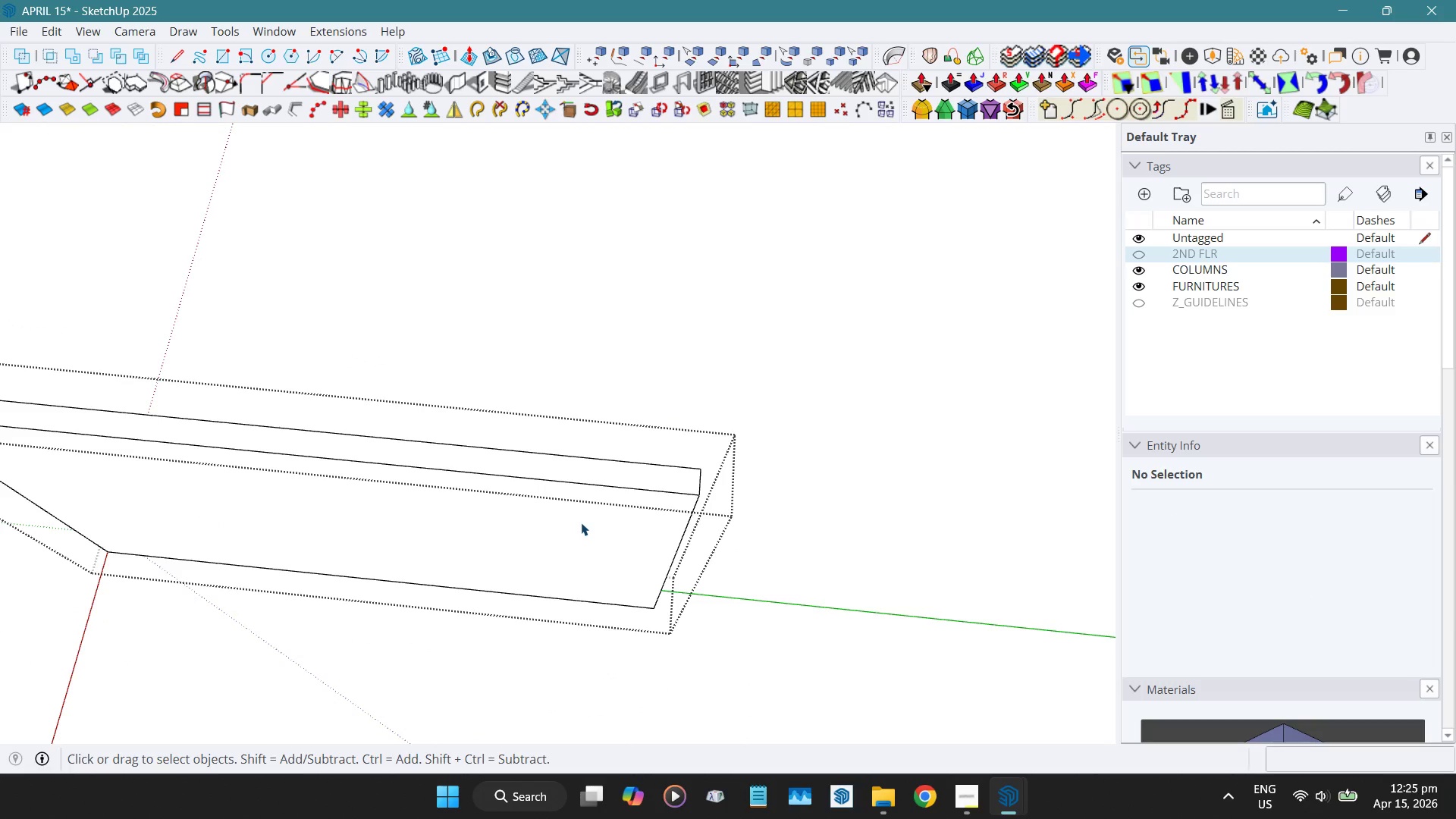 
key(Alt+H)
 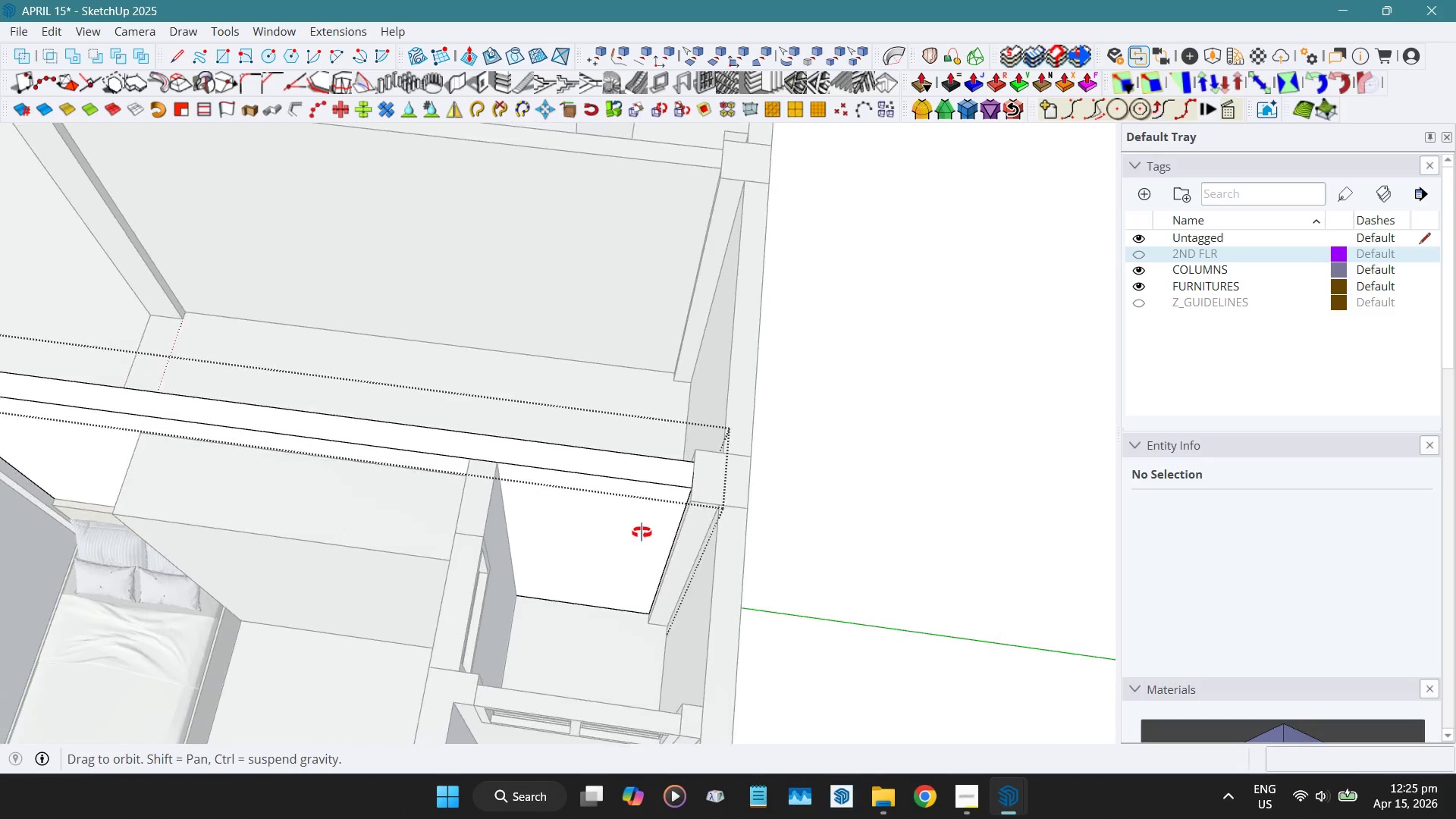 
scroll: coordinate [516, 635], scroll_direction: up, amount: 4.0
 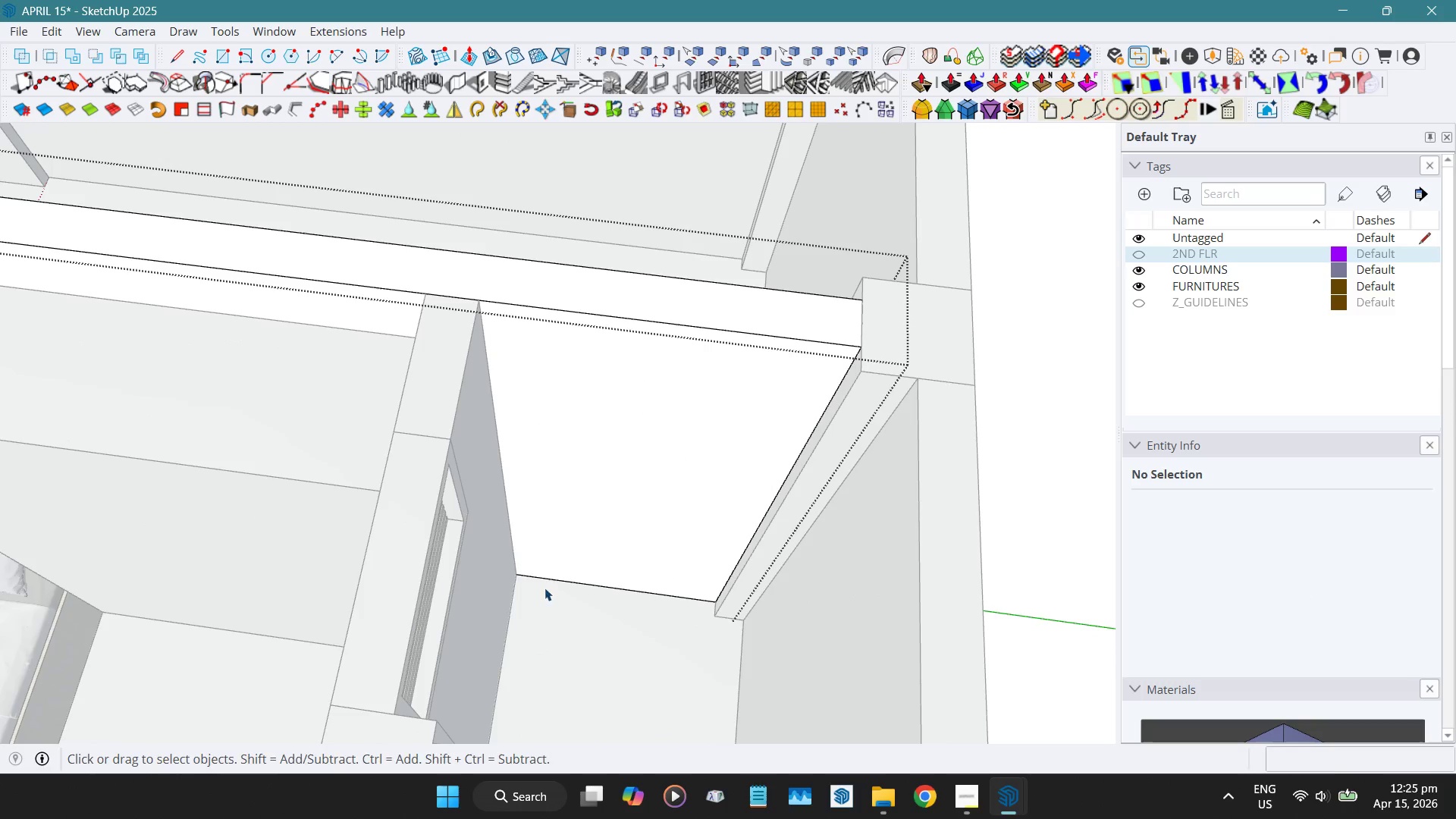 
key(R)
 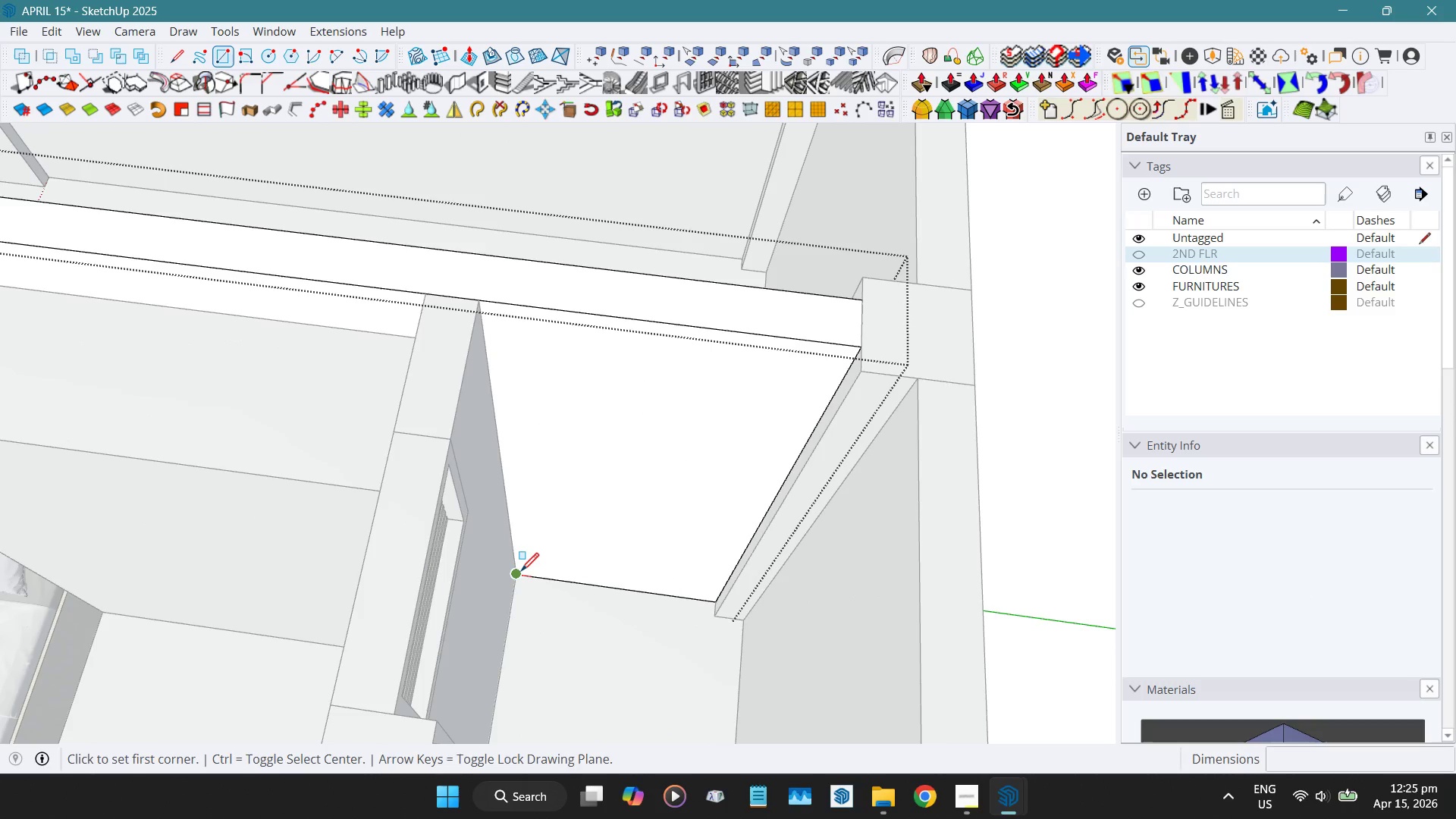 
left_click([521, 573])
 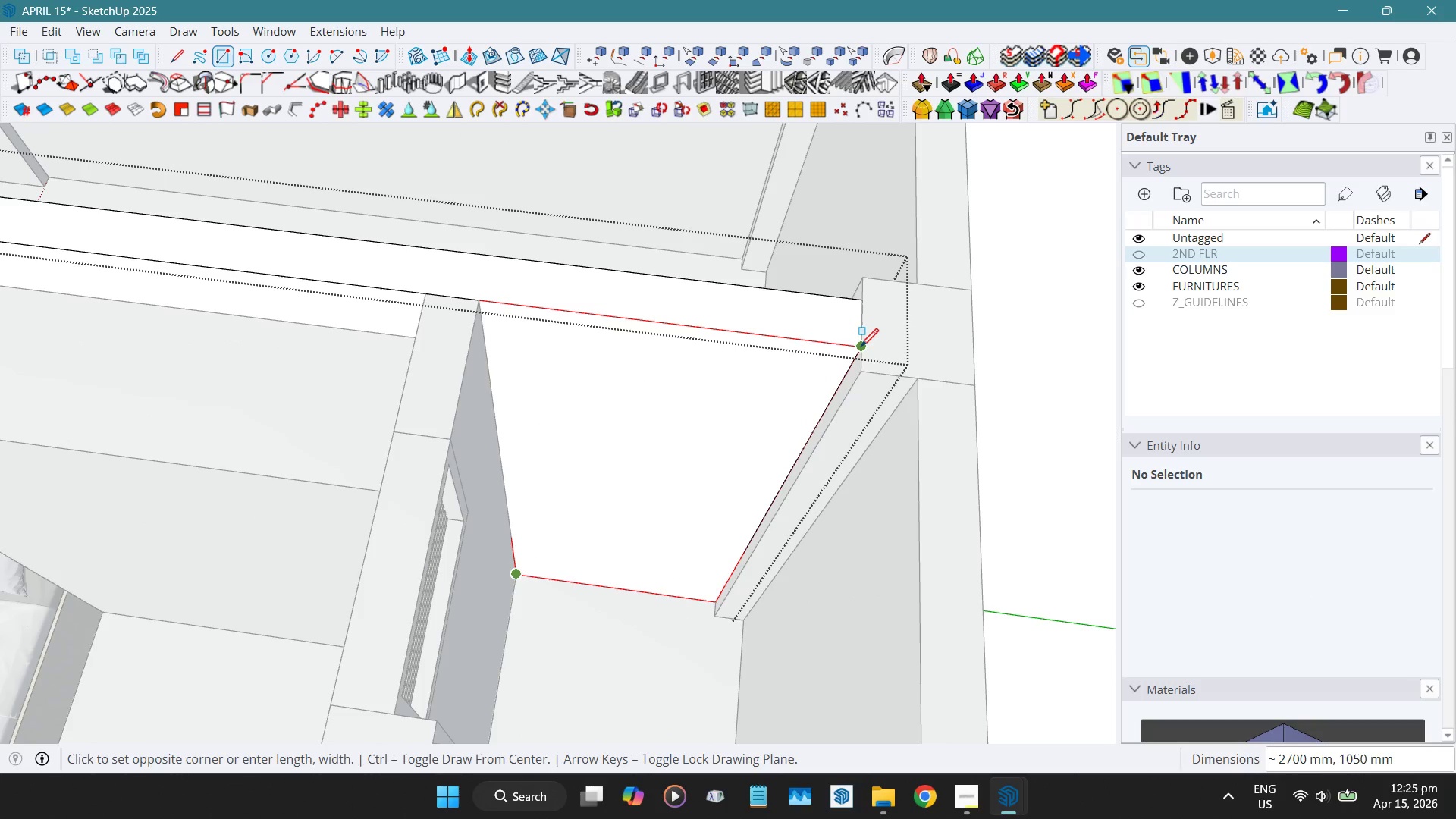 
left_click([861, 348])
 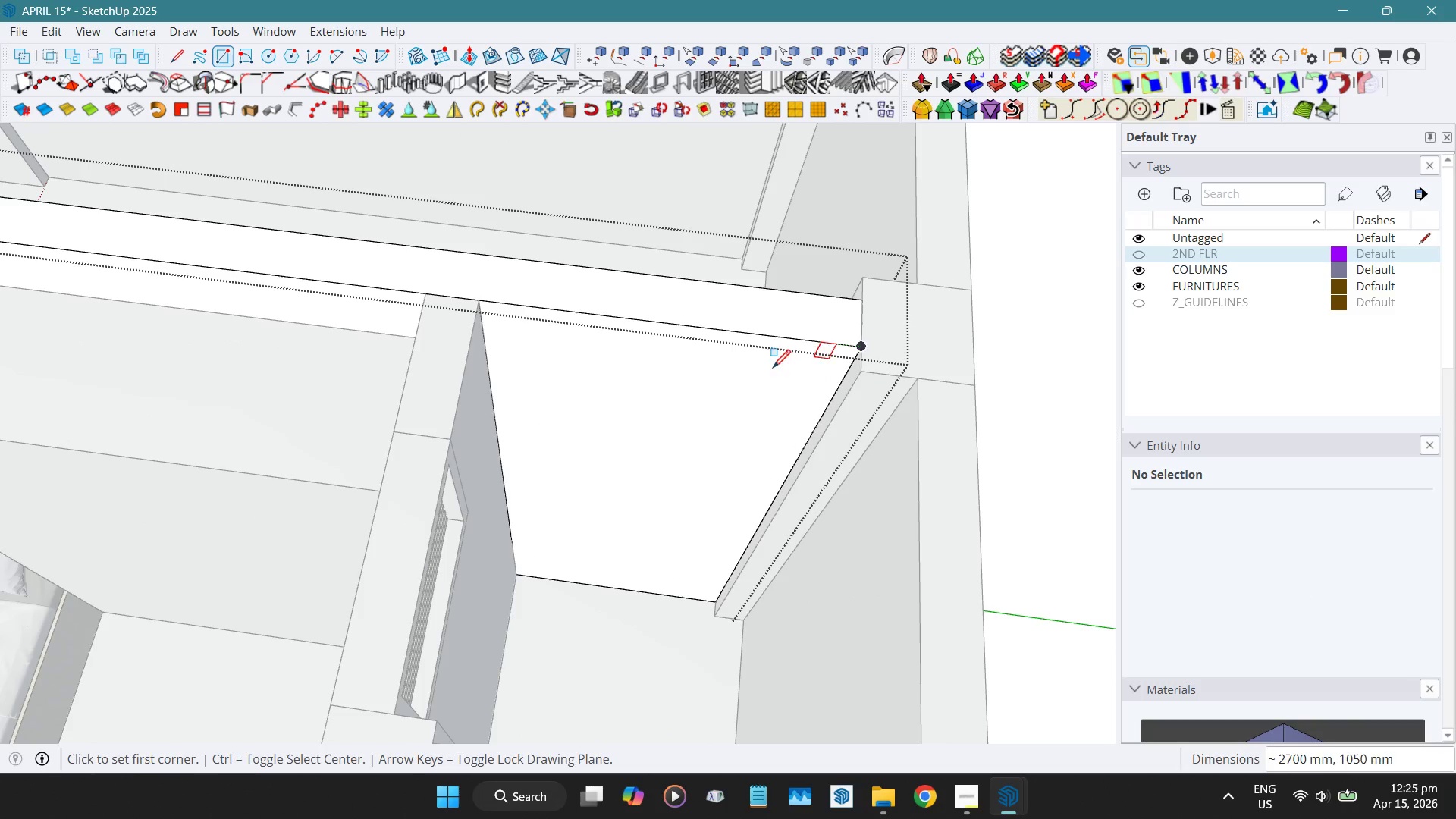 
key(Space)
 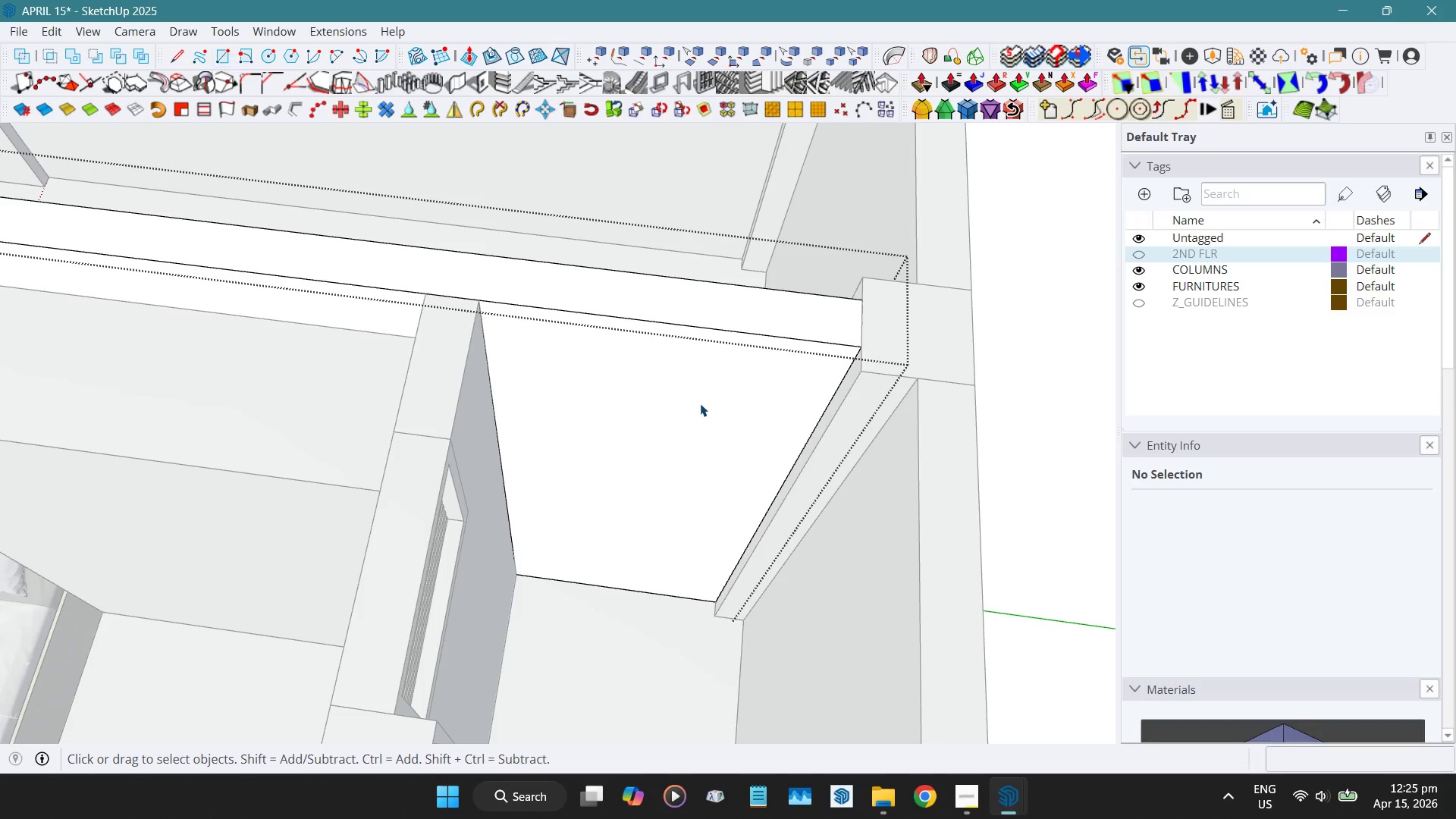 
left_click([700, 403])
 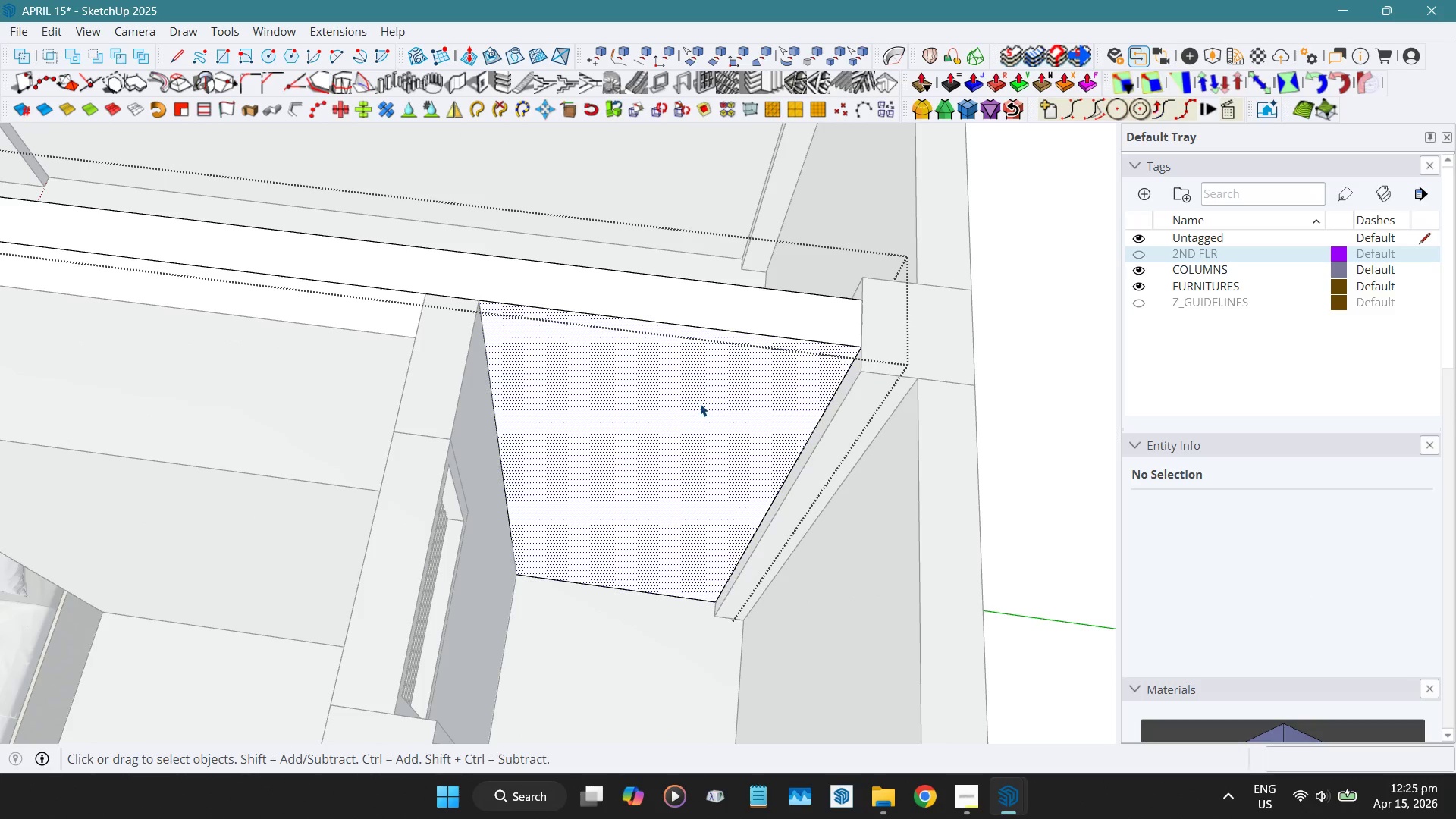 
key(Shift+ShiftLeft)
 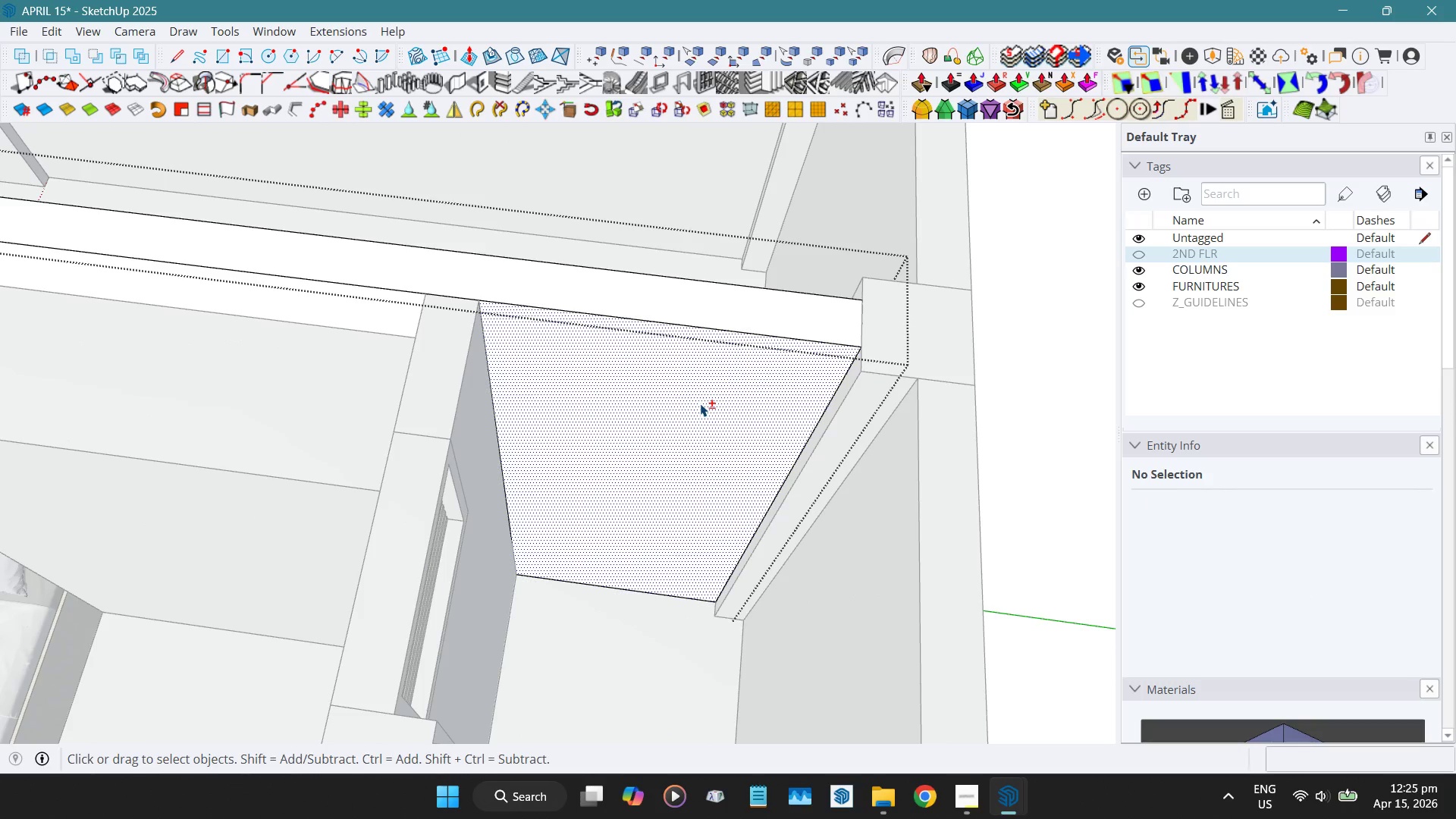 
key(Shift+D)
 